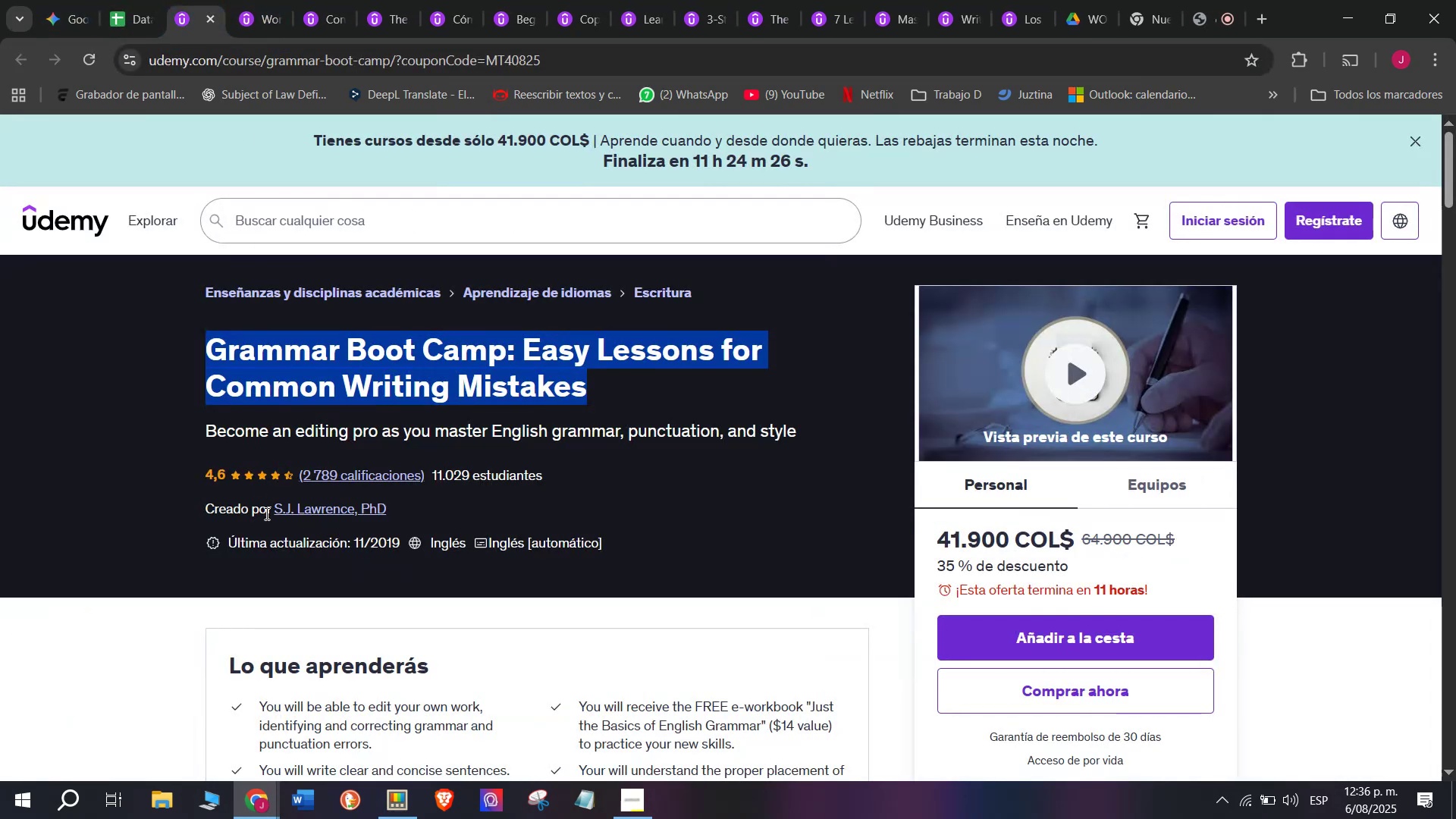 
left_click([297, 514])
 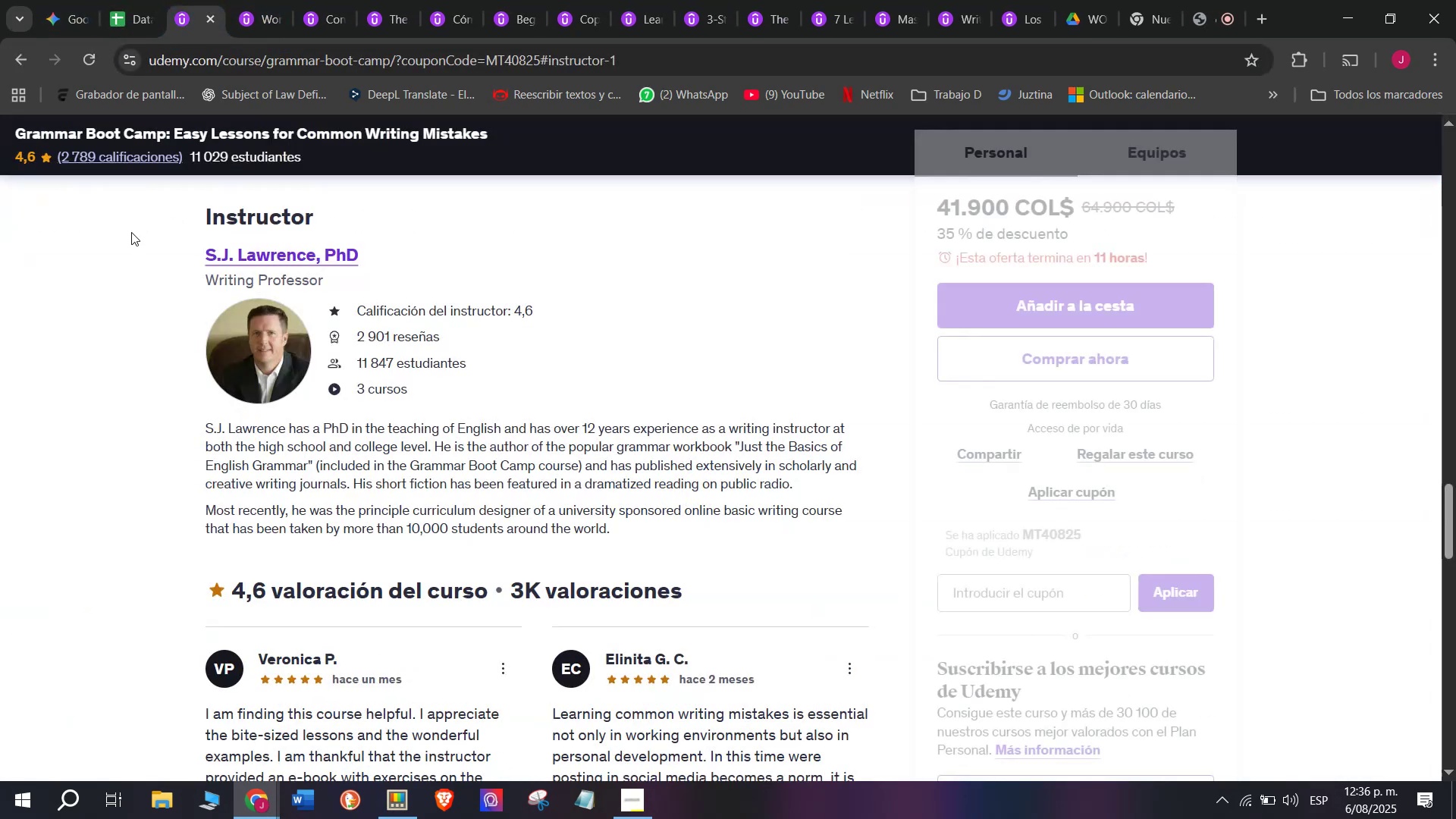 
left_click_drag(start_coordinate=[167, 246], to_coordinate=[388, 259])
 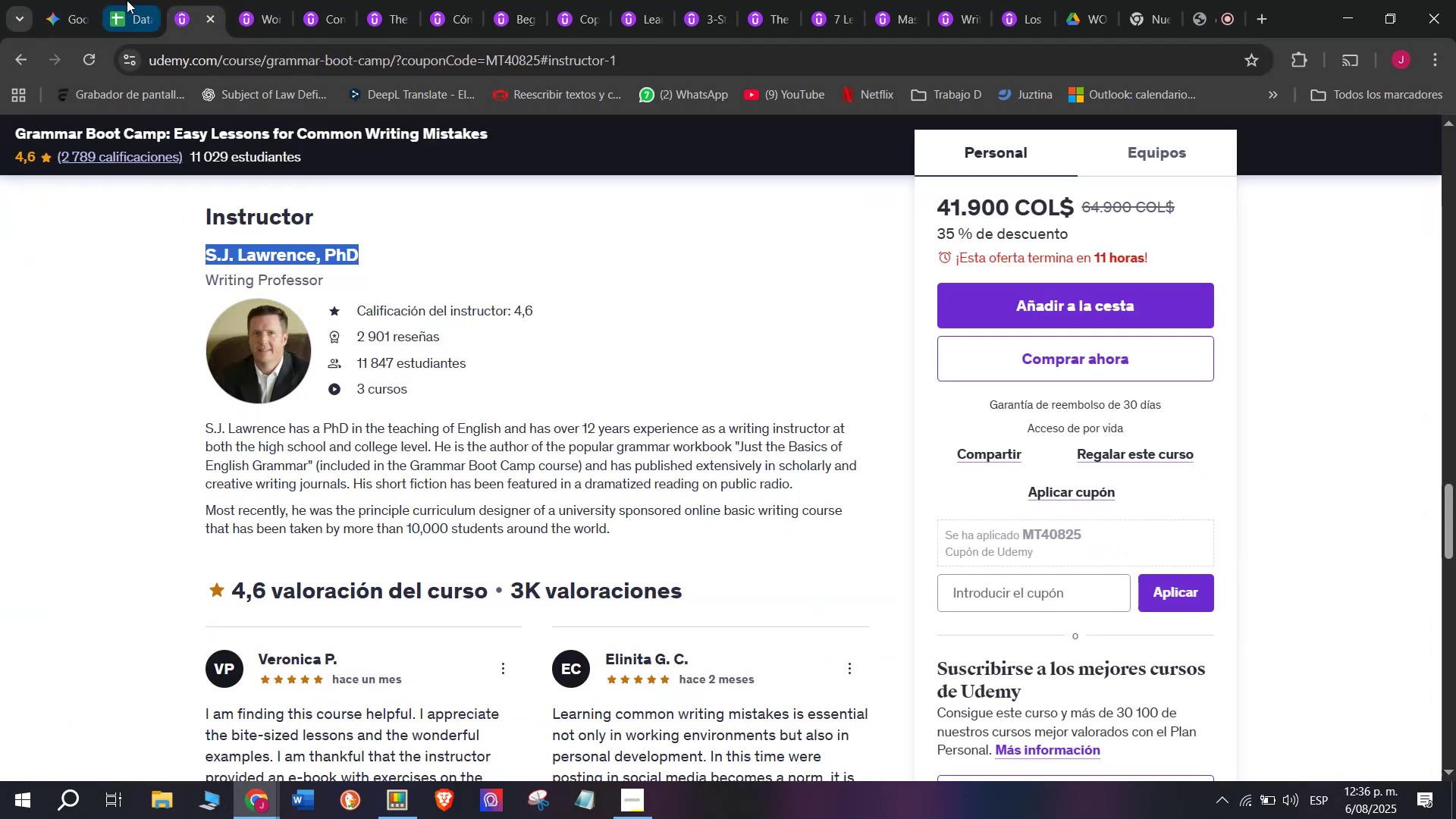 
key(Control+ControlLeft)
 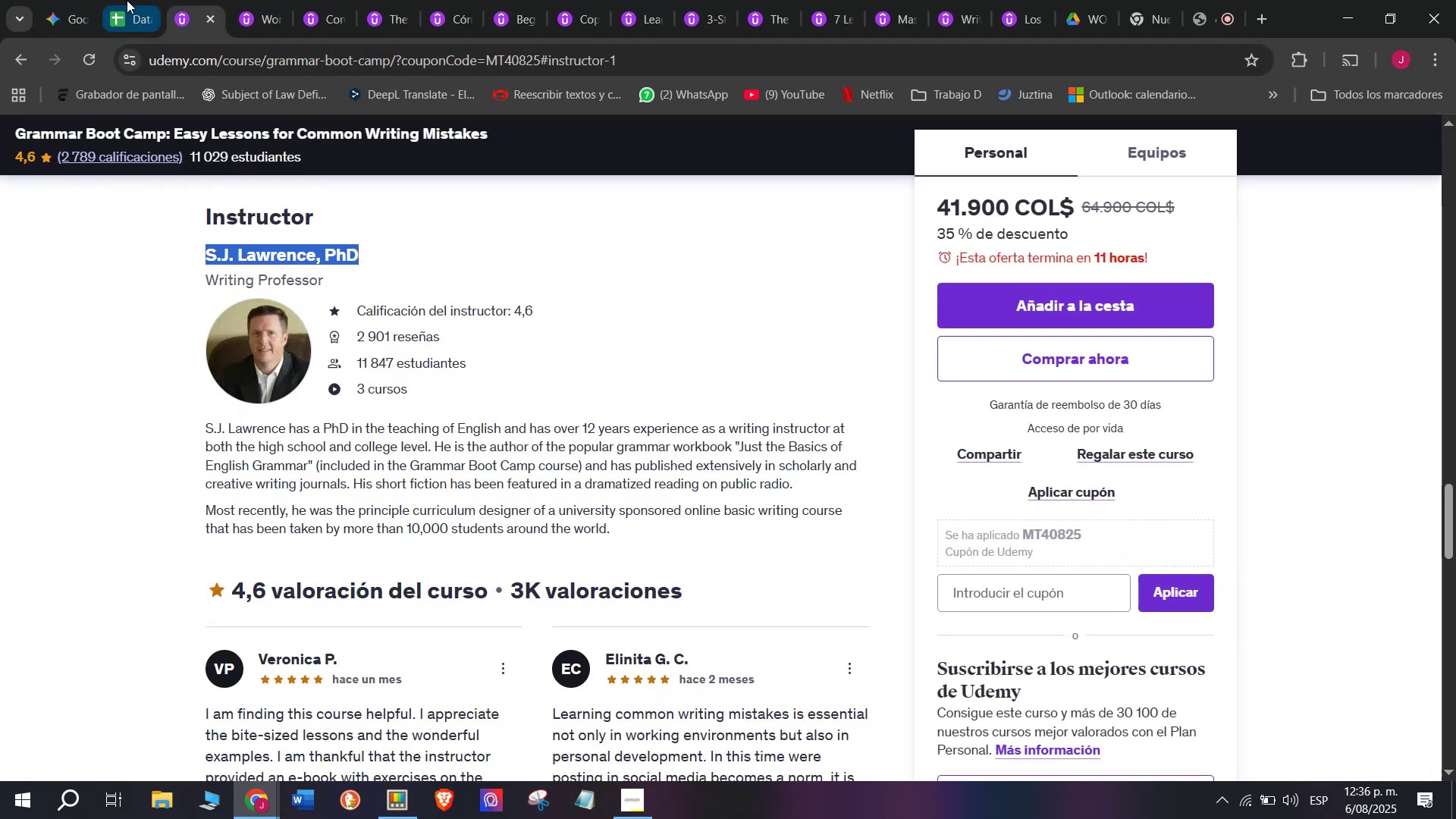 
key(Break)
 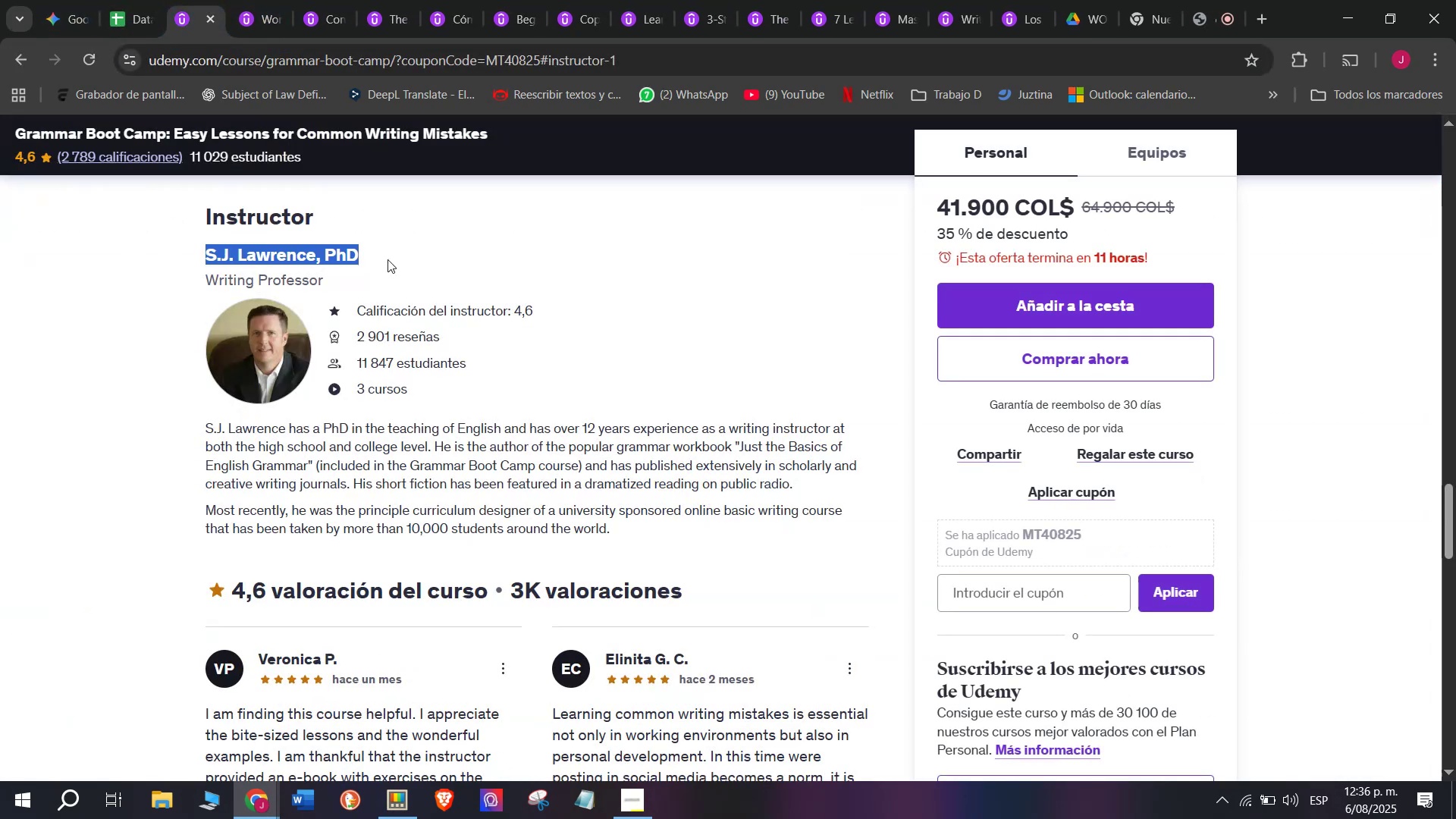 
key(Control+C)
 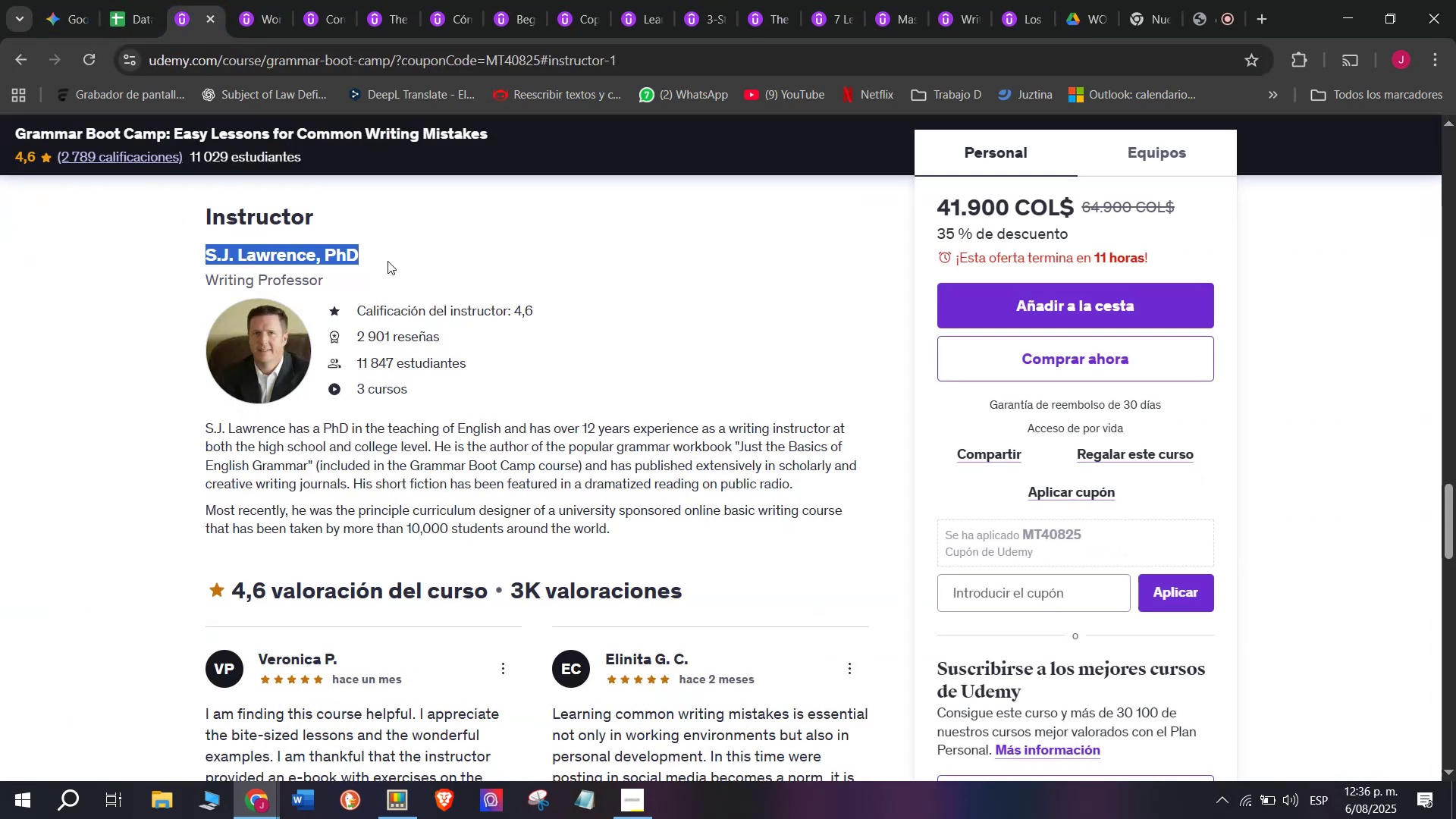 
key(Break)
 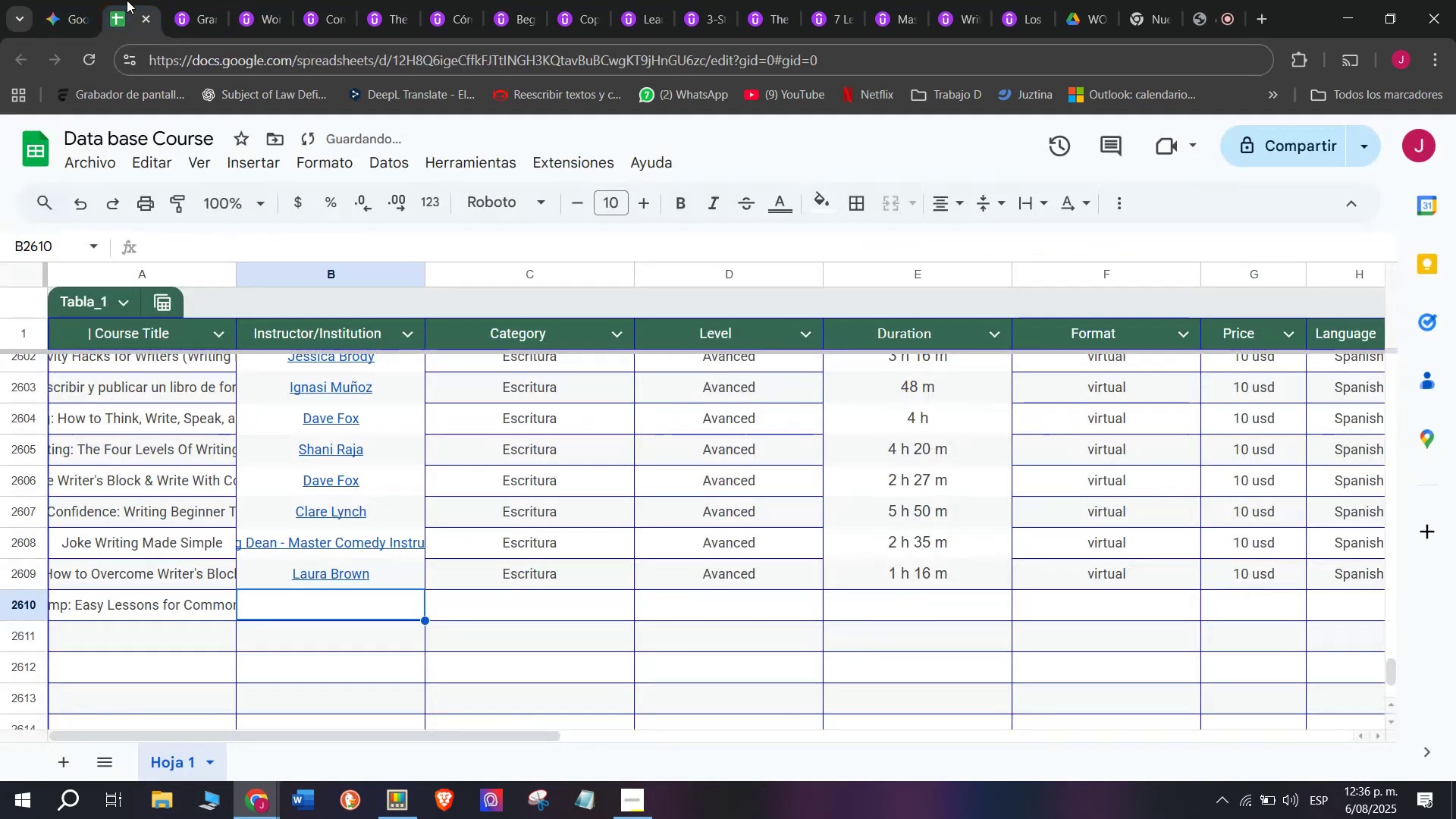 
key(Control+ControlLeft)
 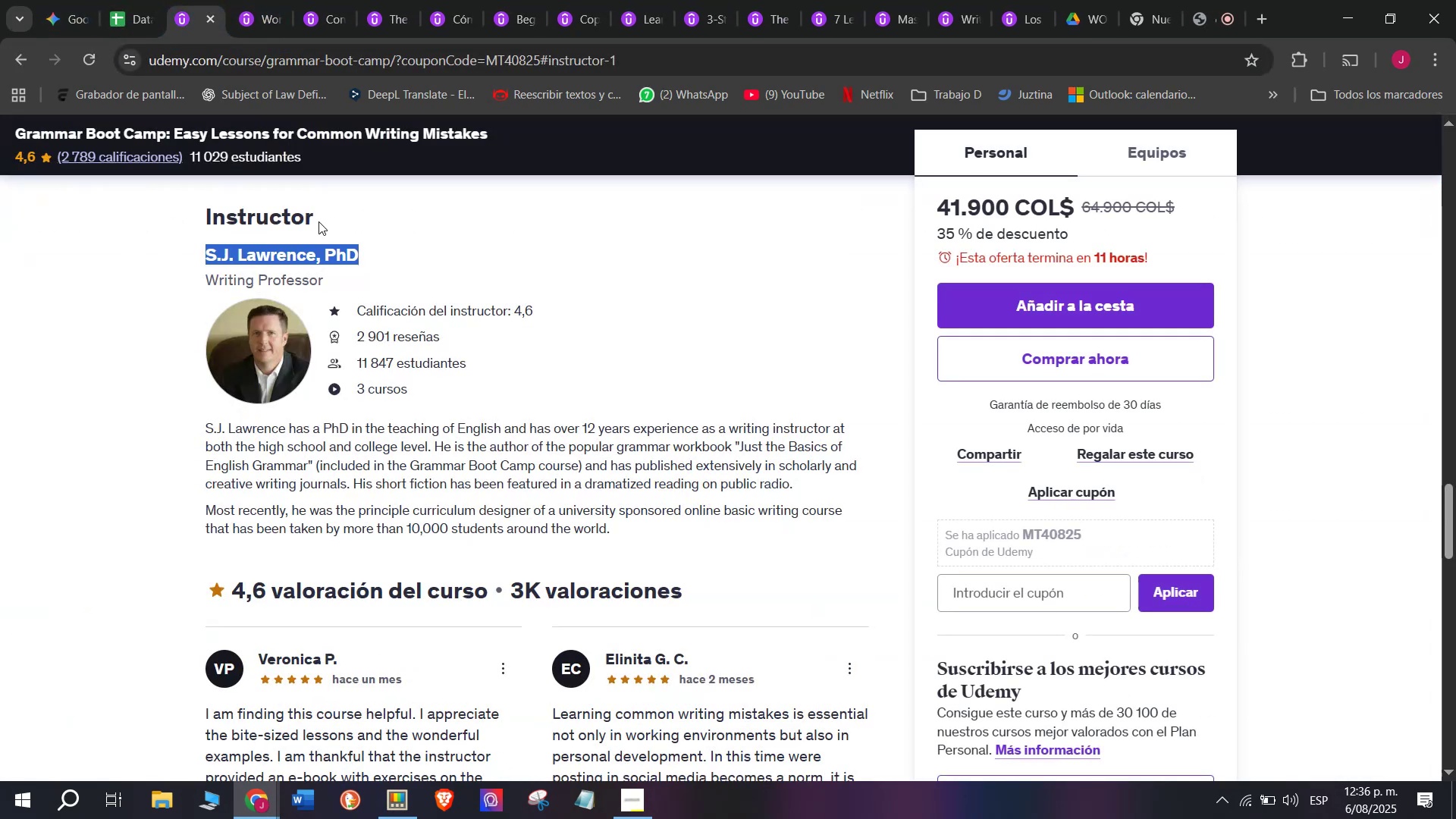 
key(Control+C)
 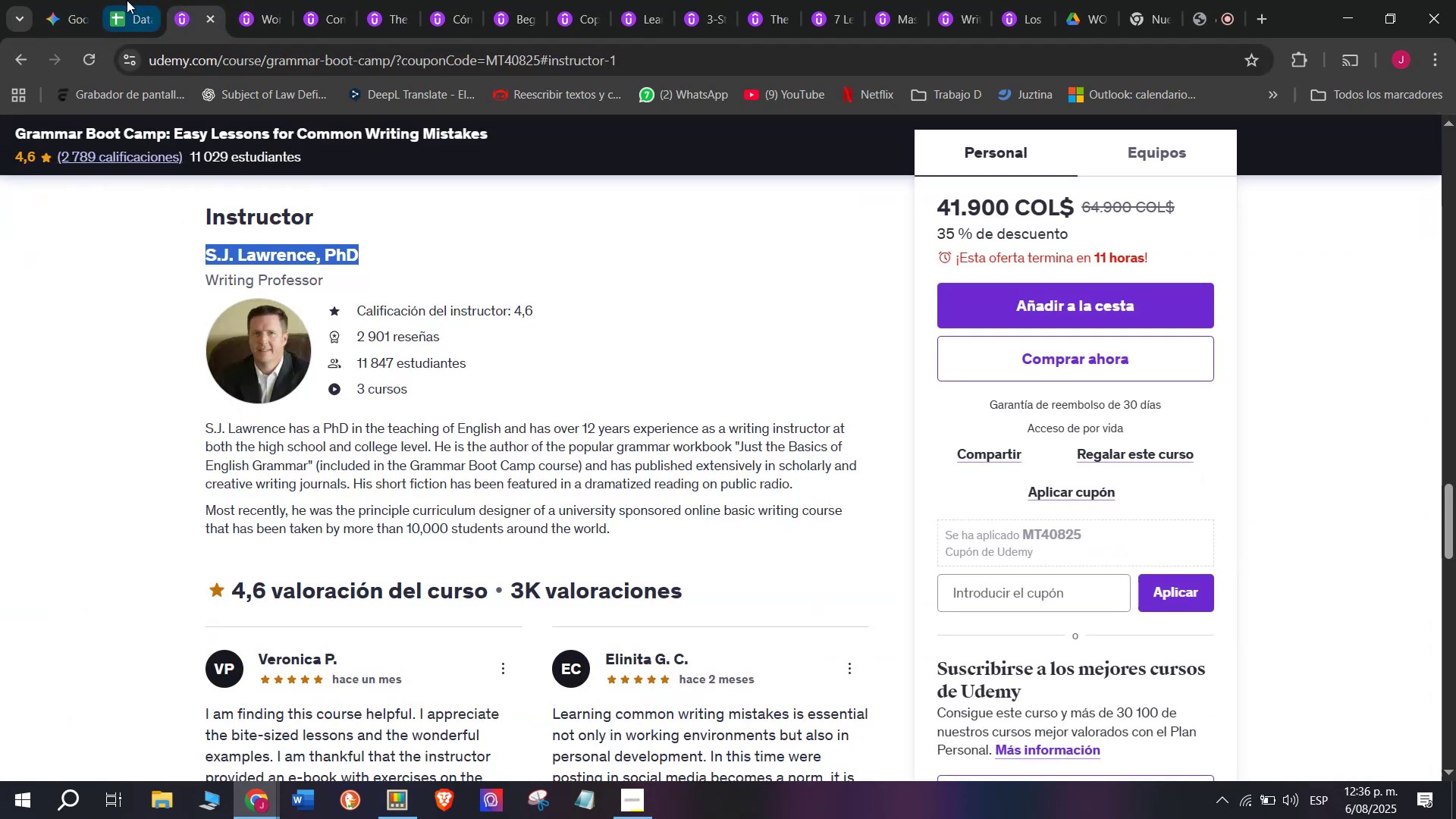 
left_click([127, 0])
 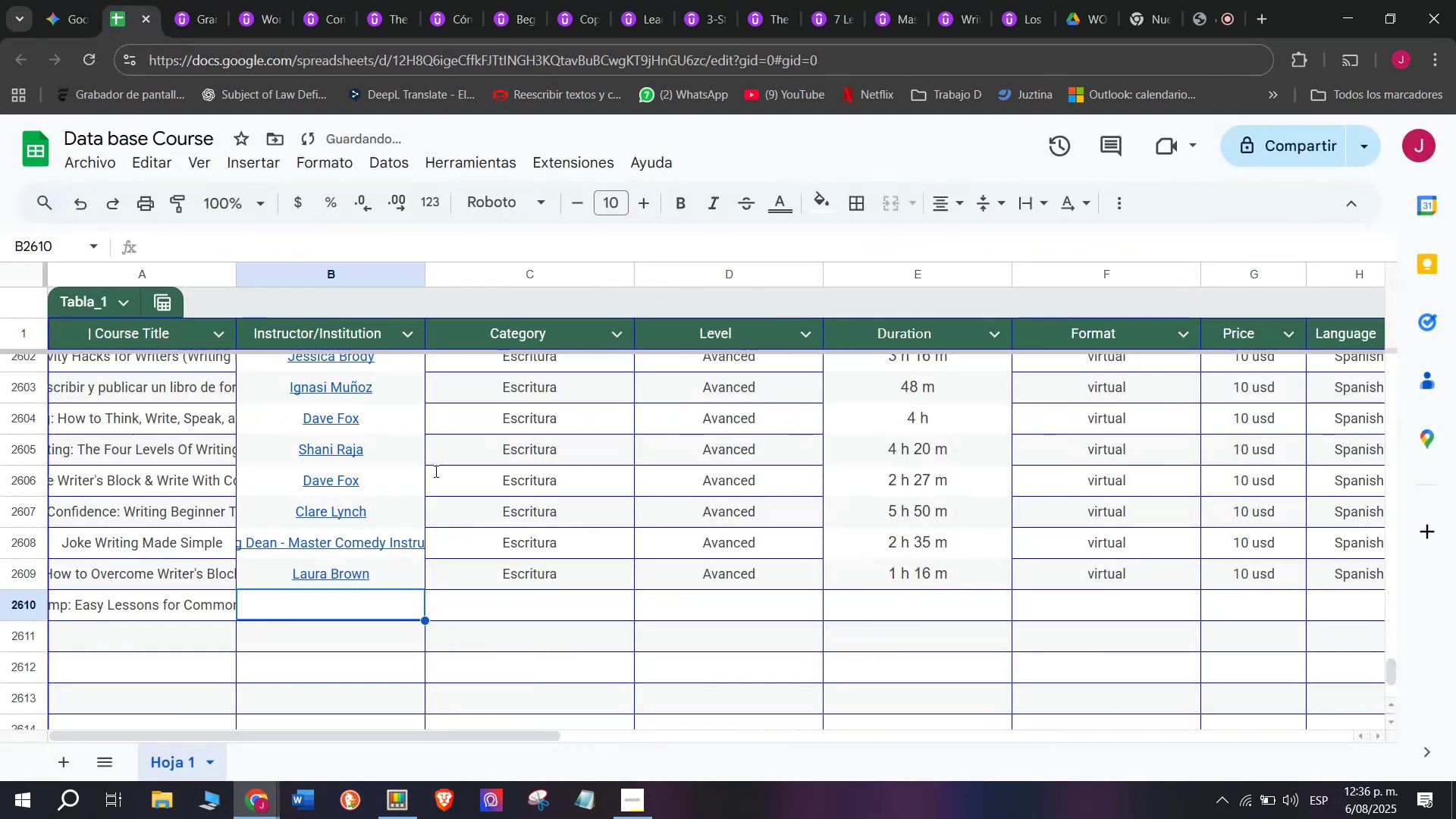 
key(Z)
 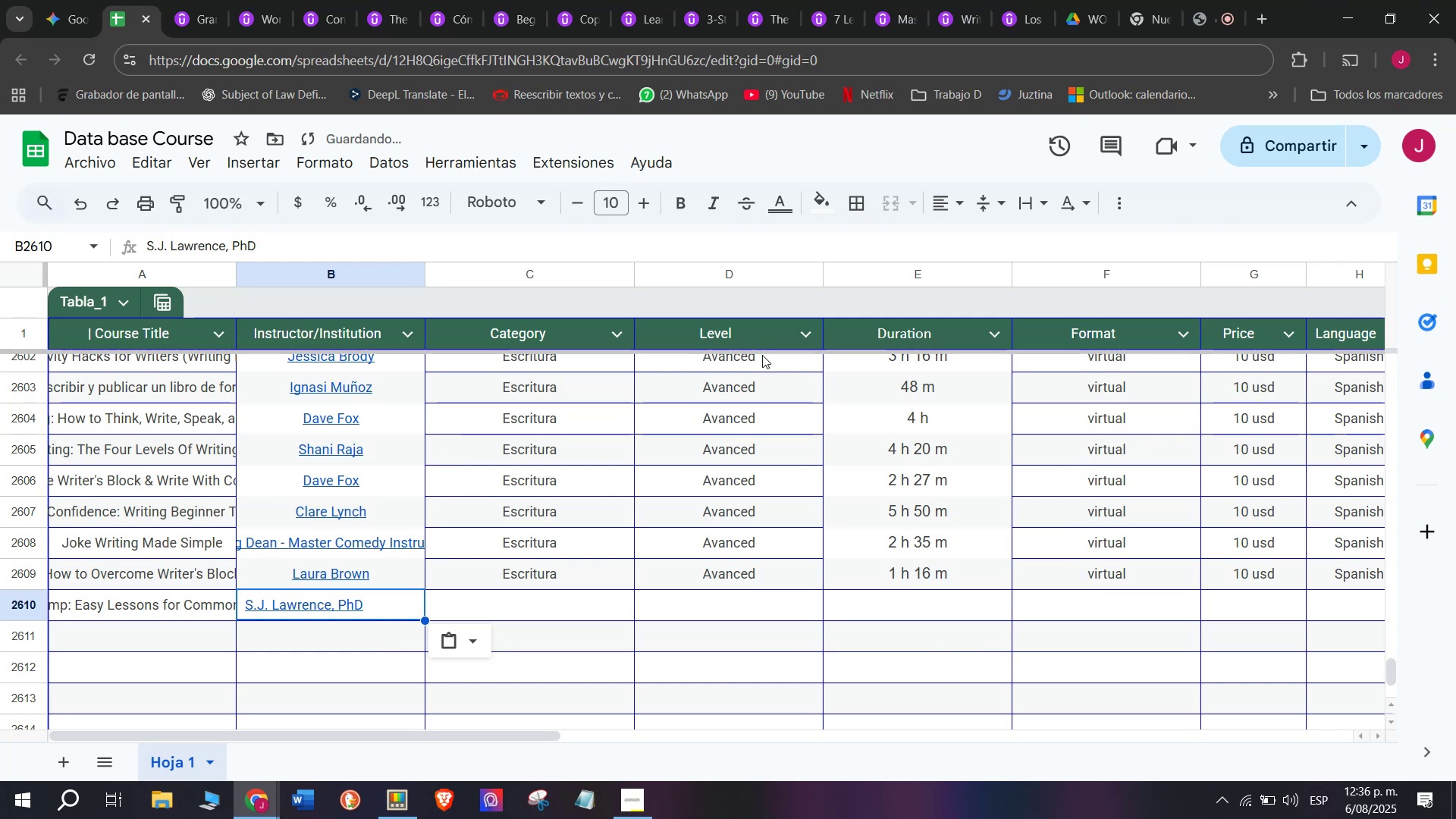 
key(Control+ControlLeft)
 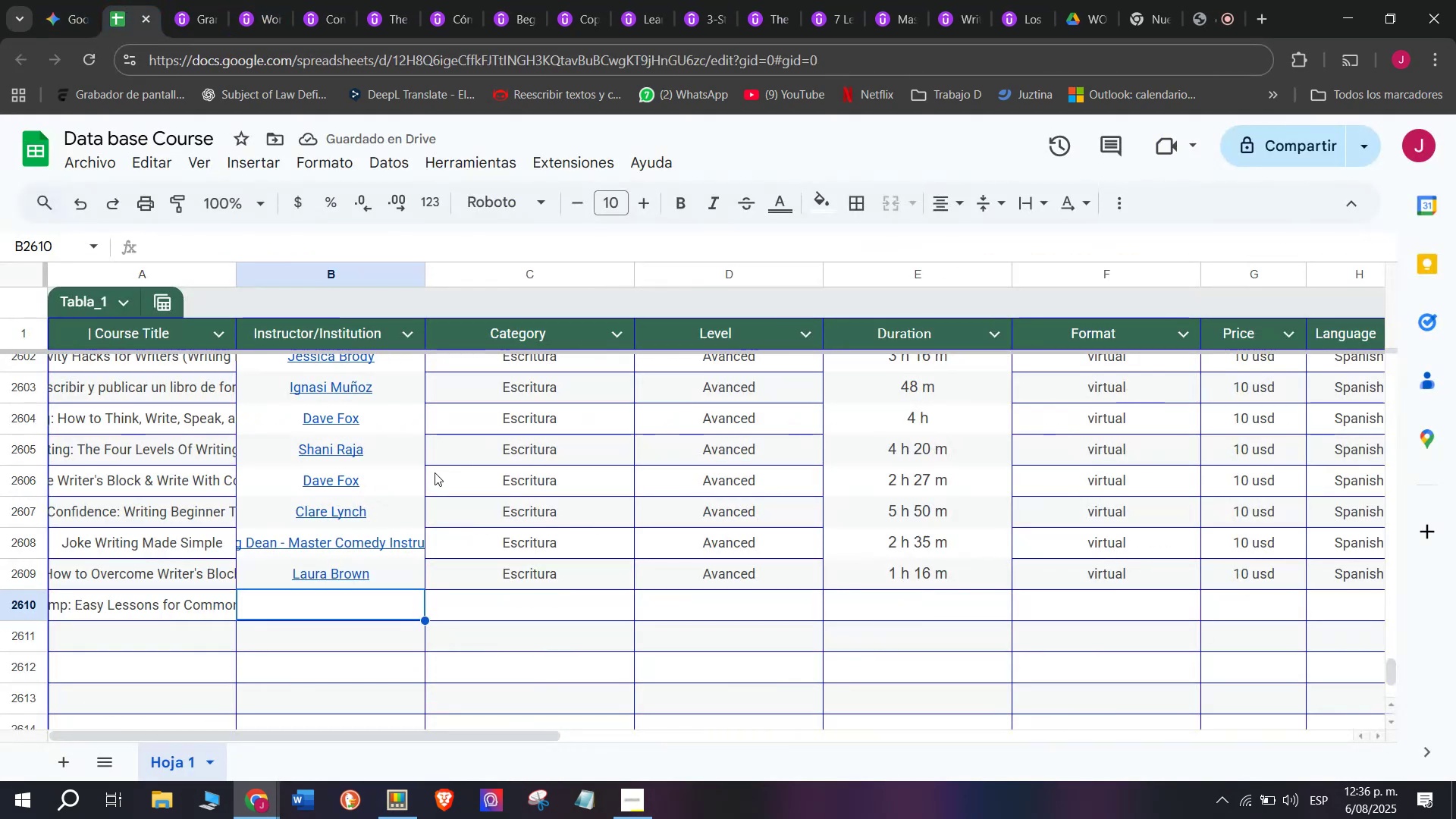 
key(Control+V)
 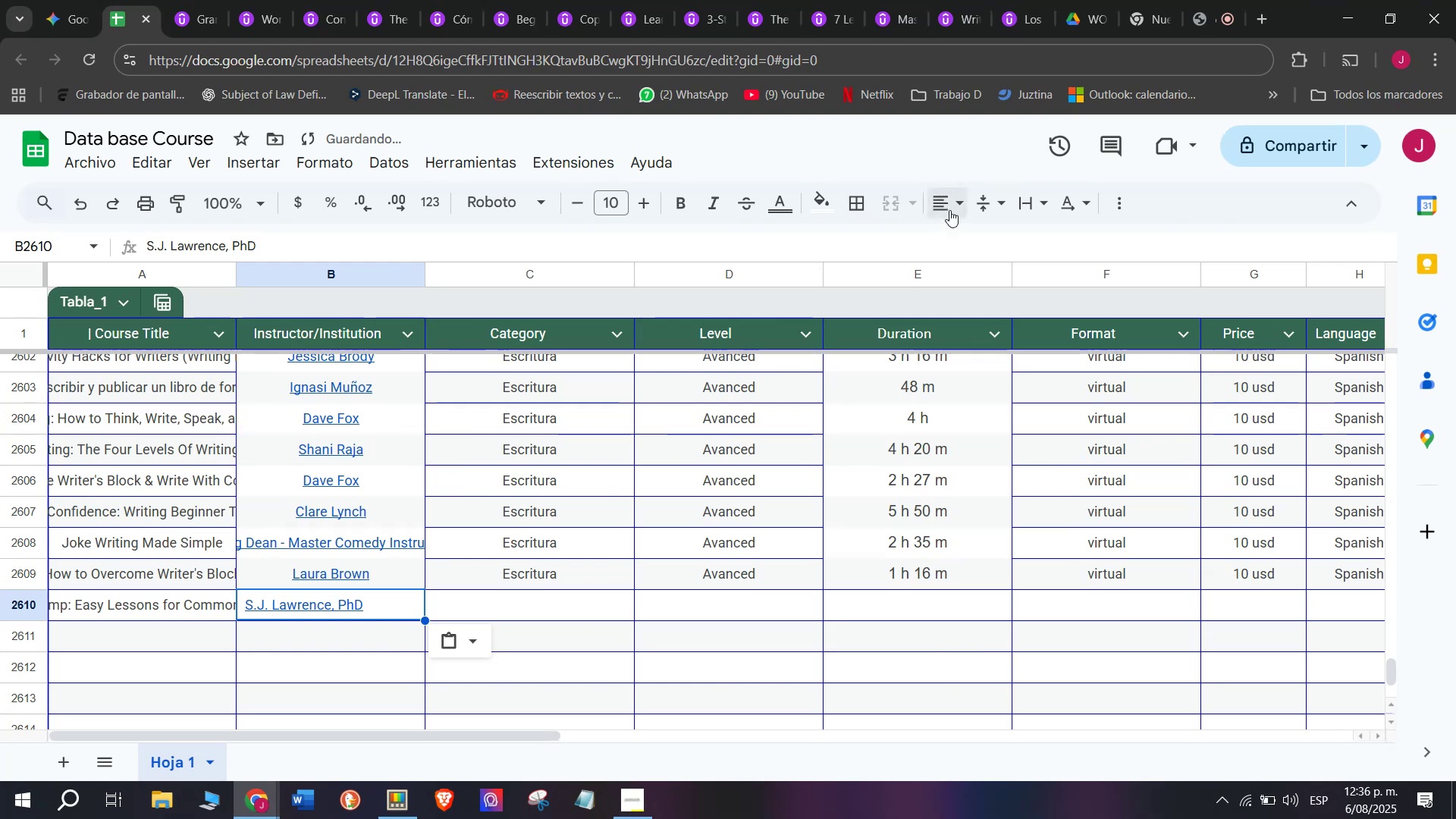 
double_click([986, 243])
 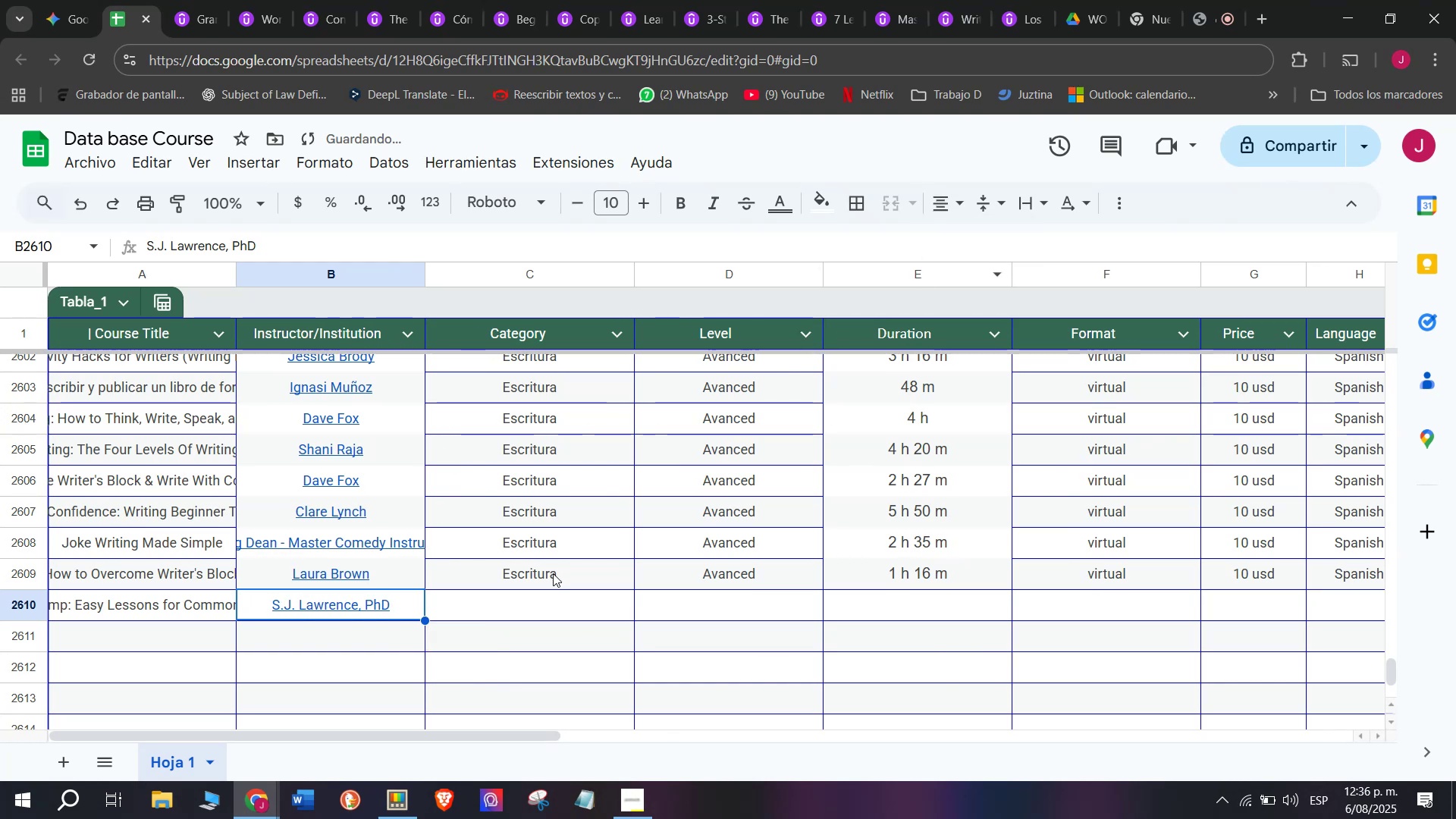 
left_click([548, 578])
 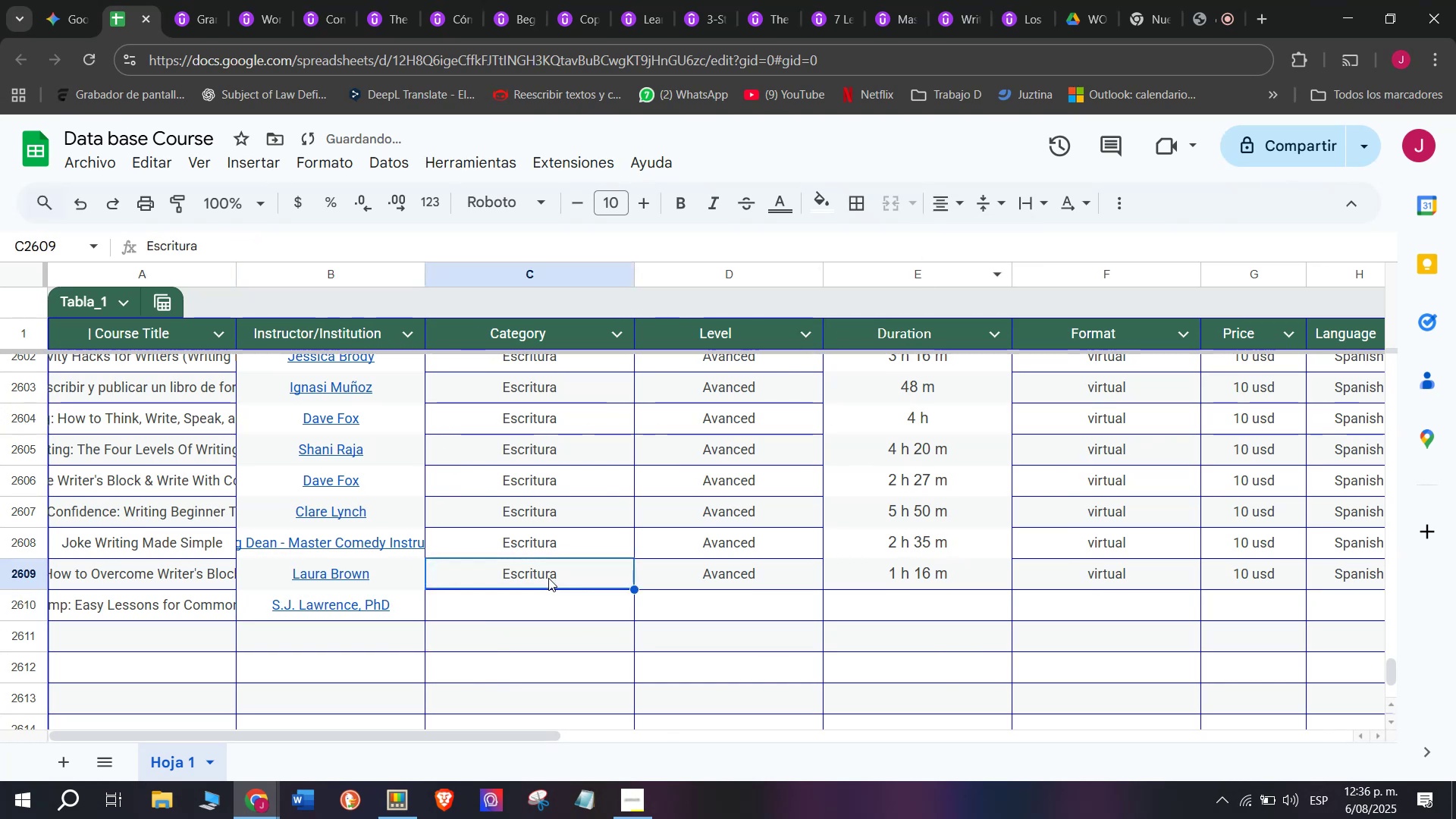 
key(Break)
 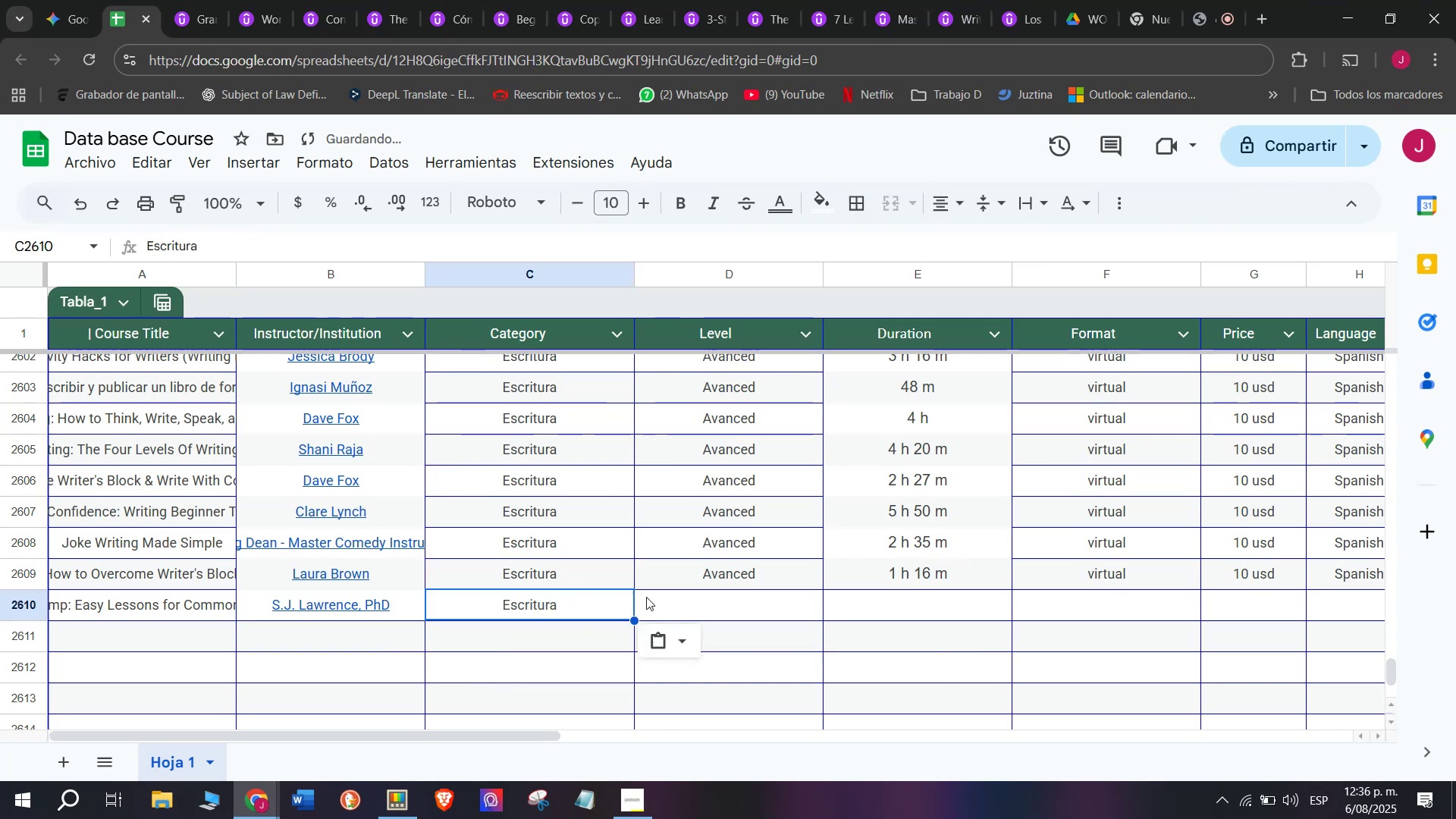 
key(Control+ControlLeft)
 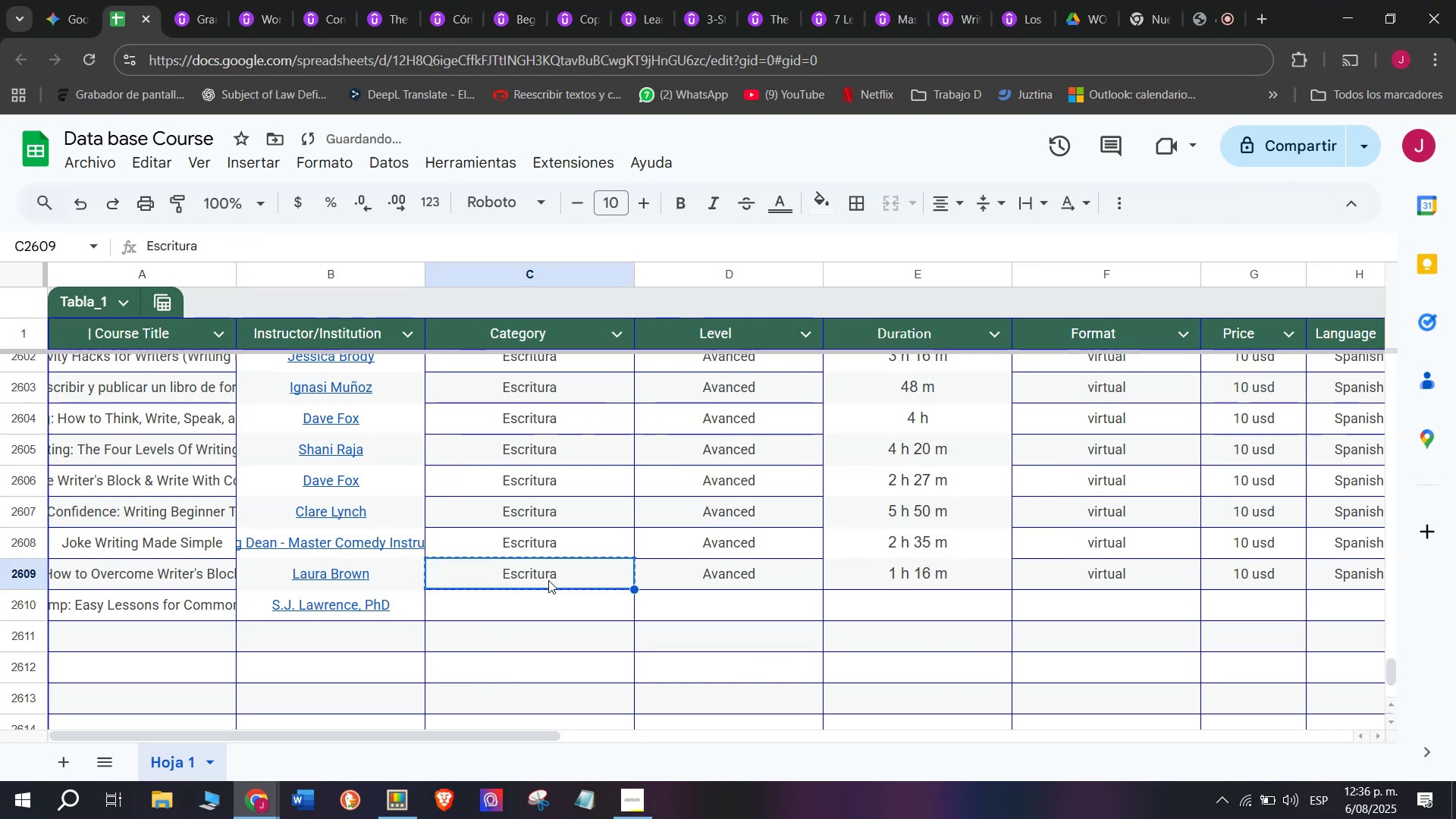 
key(Control+C)
 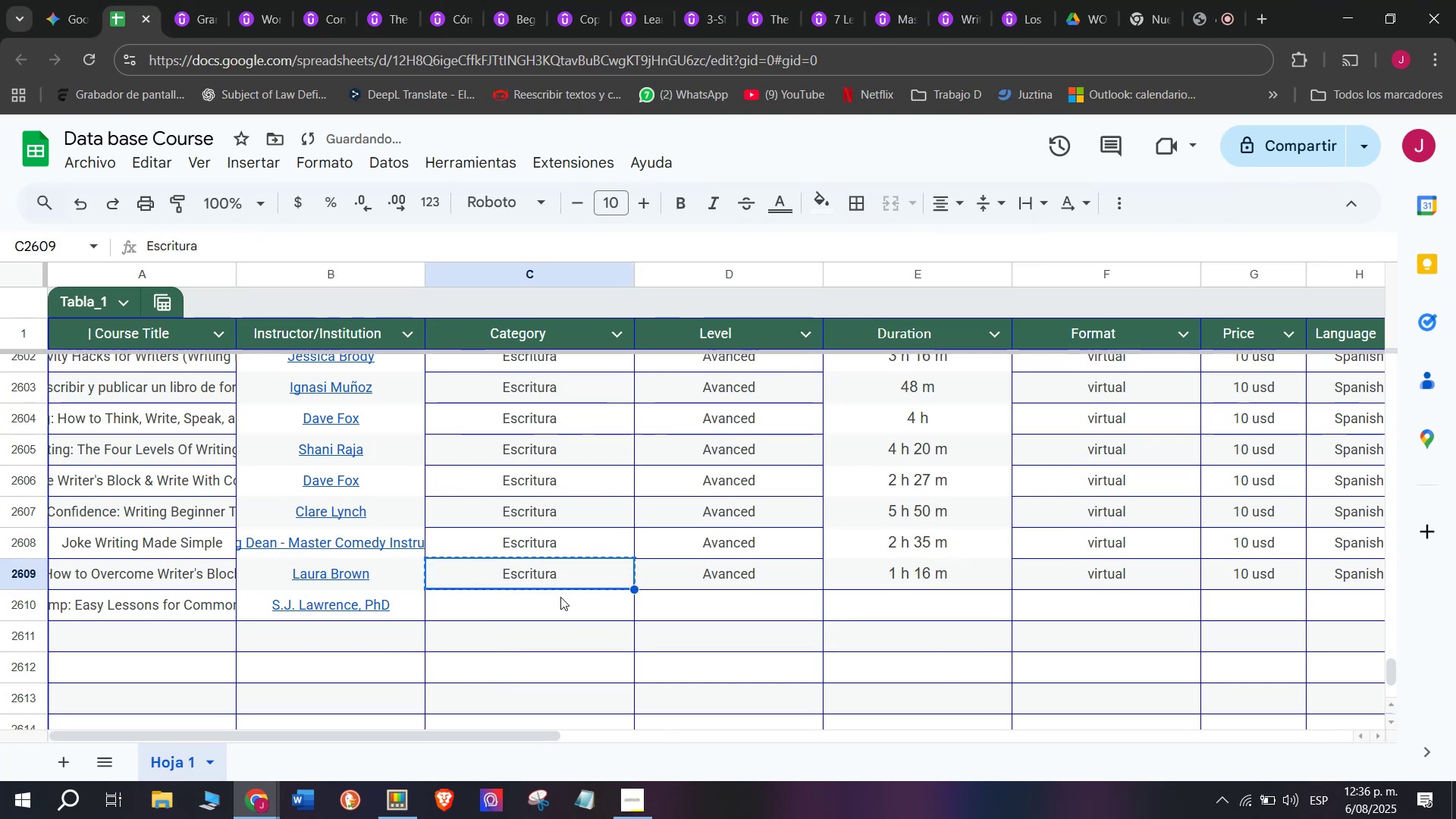 
key(Z)
 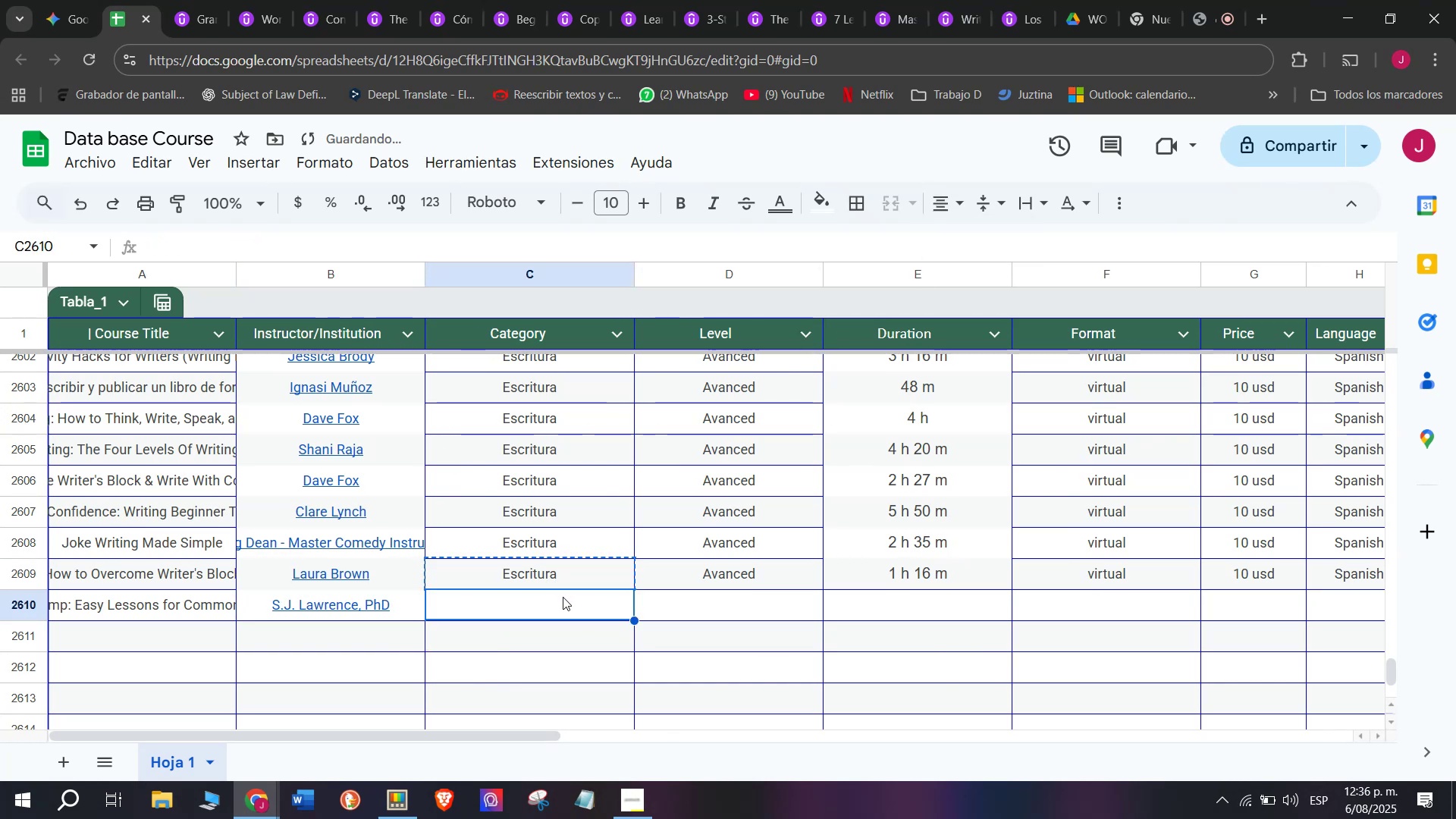 
key(Control+ControlLeft)
 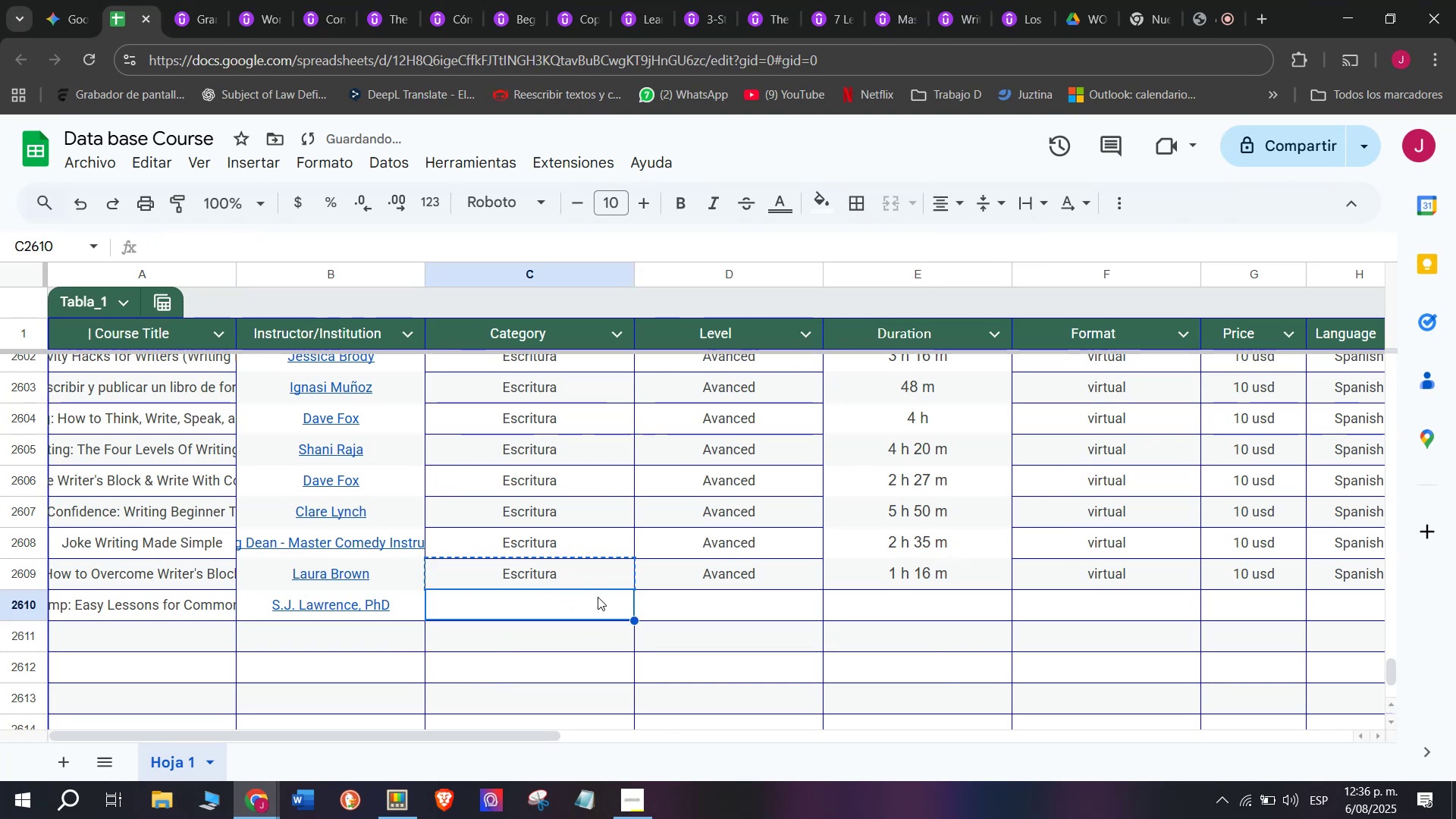 
key(Control+V)
 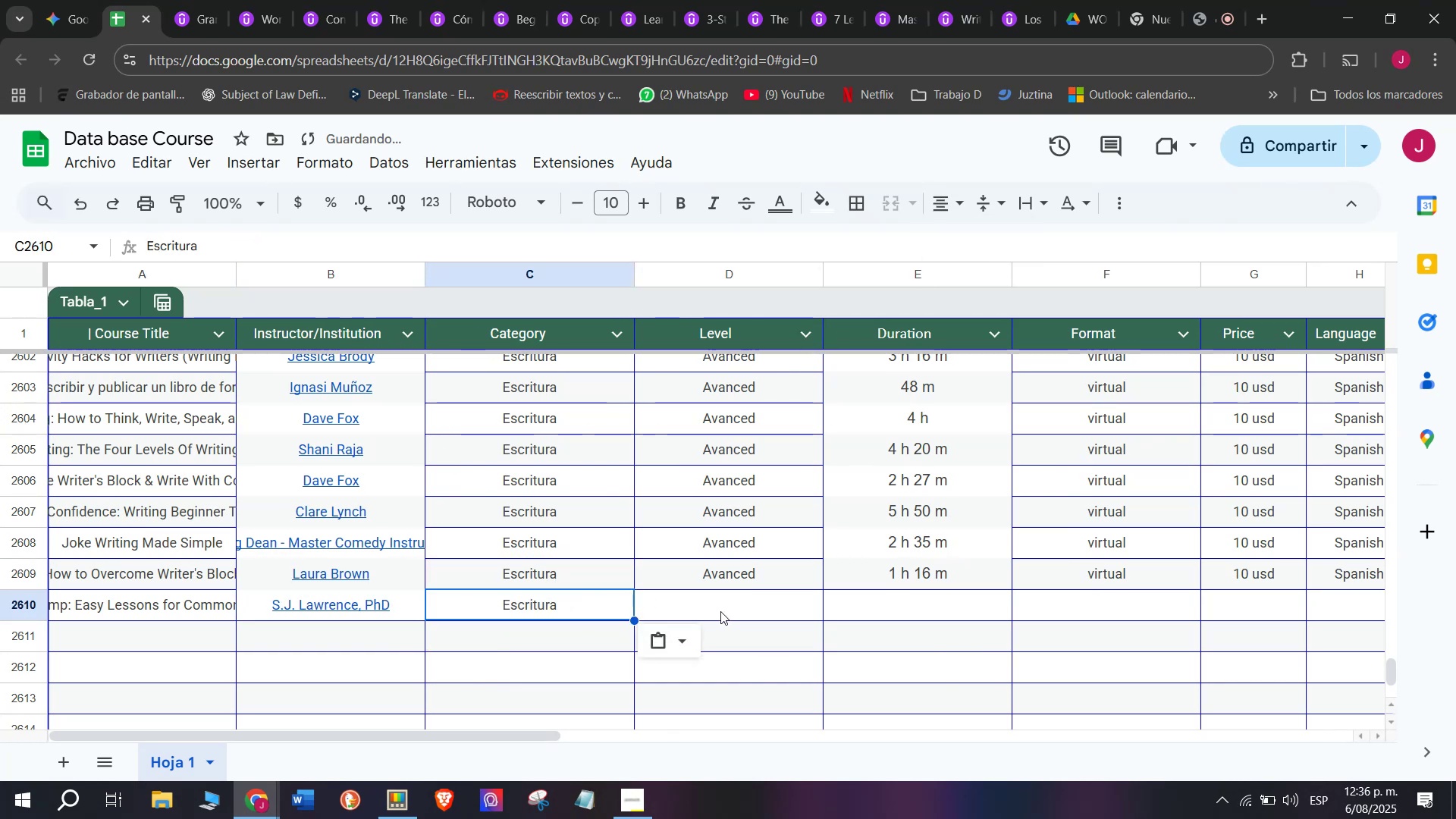 
triple_click([724, 611])
 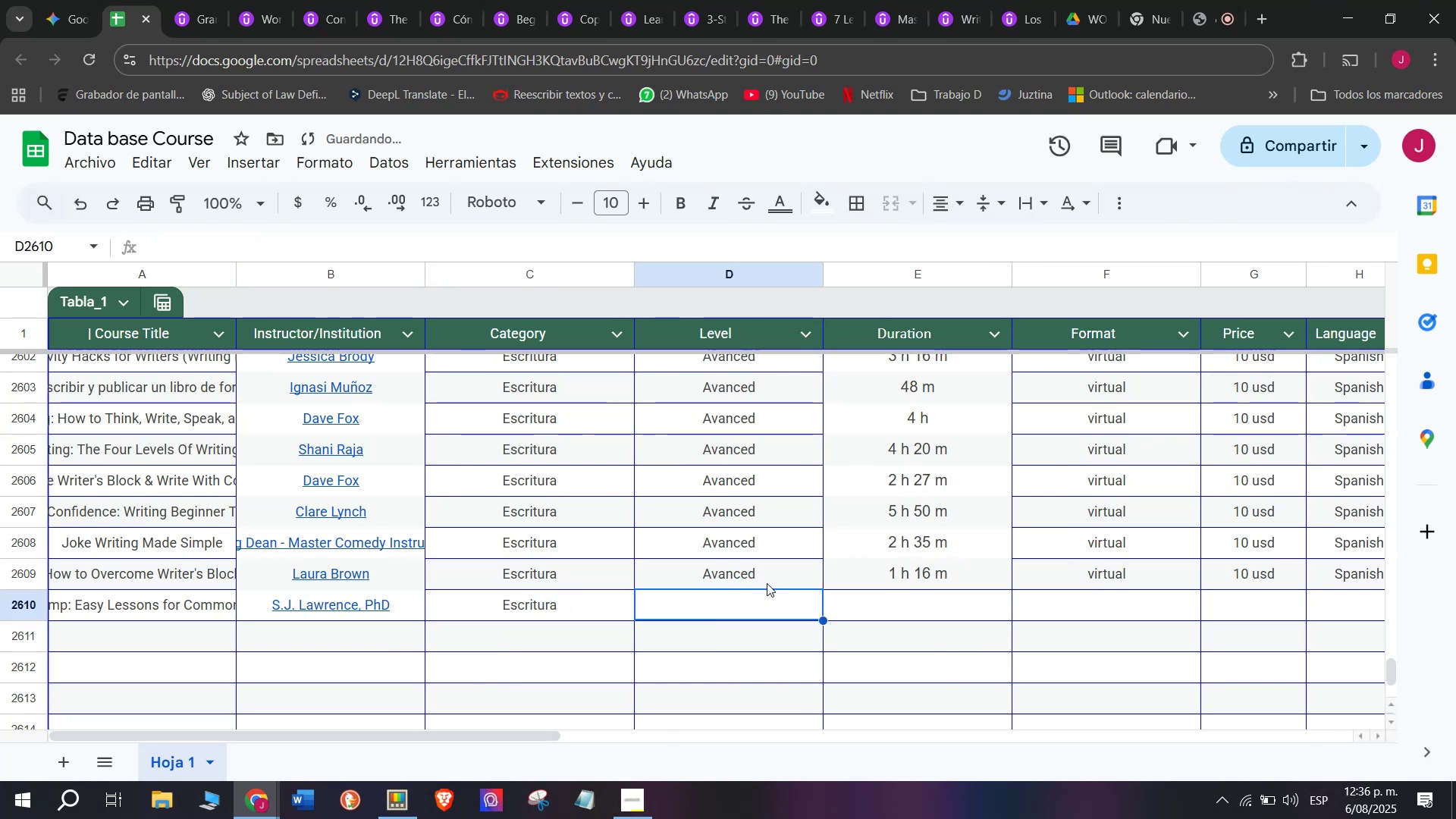 
triple_click([767, 583])
 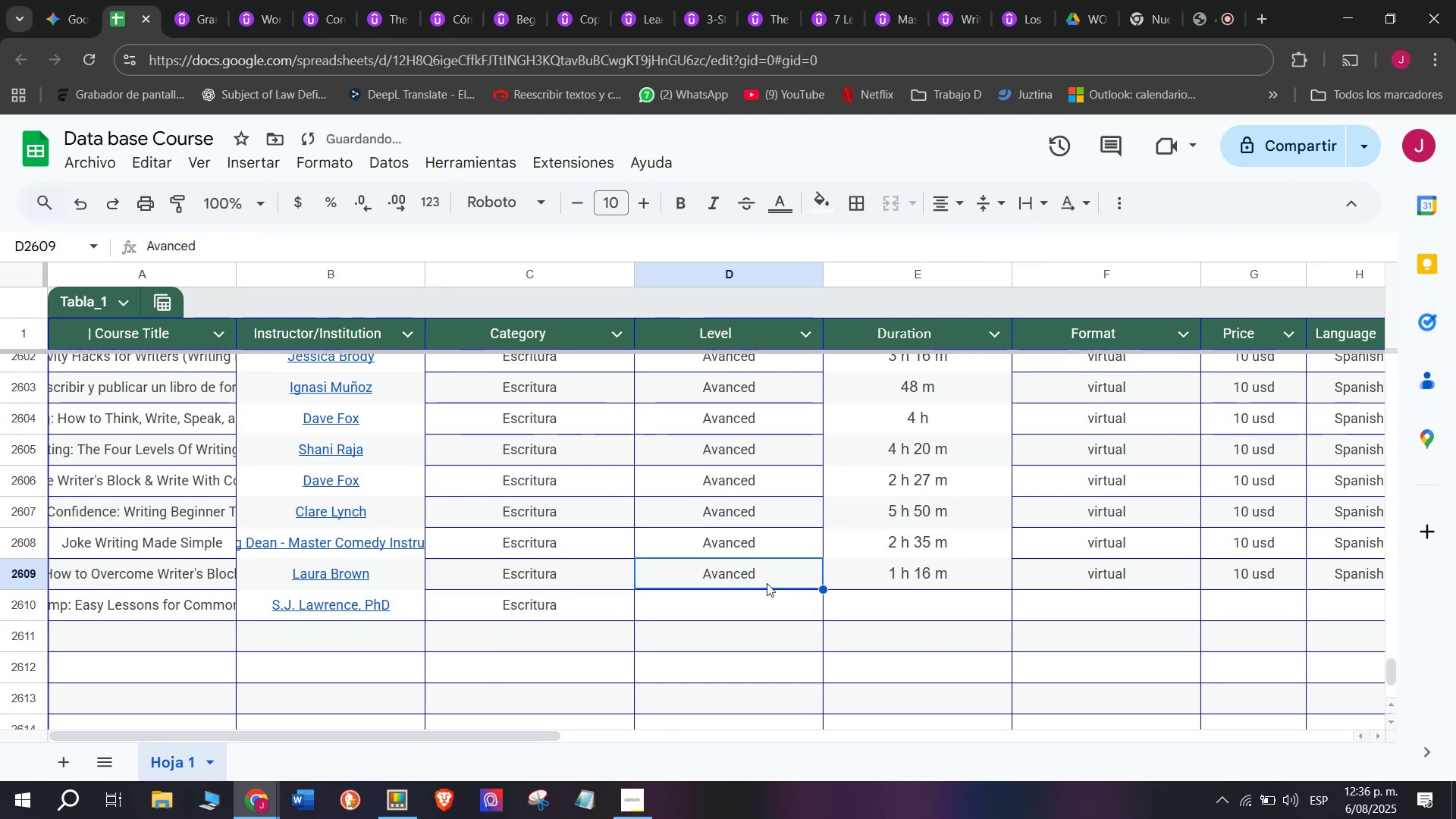 
key(Break)
 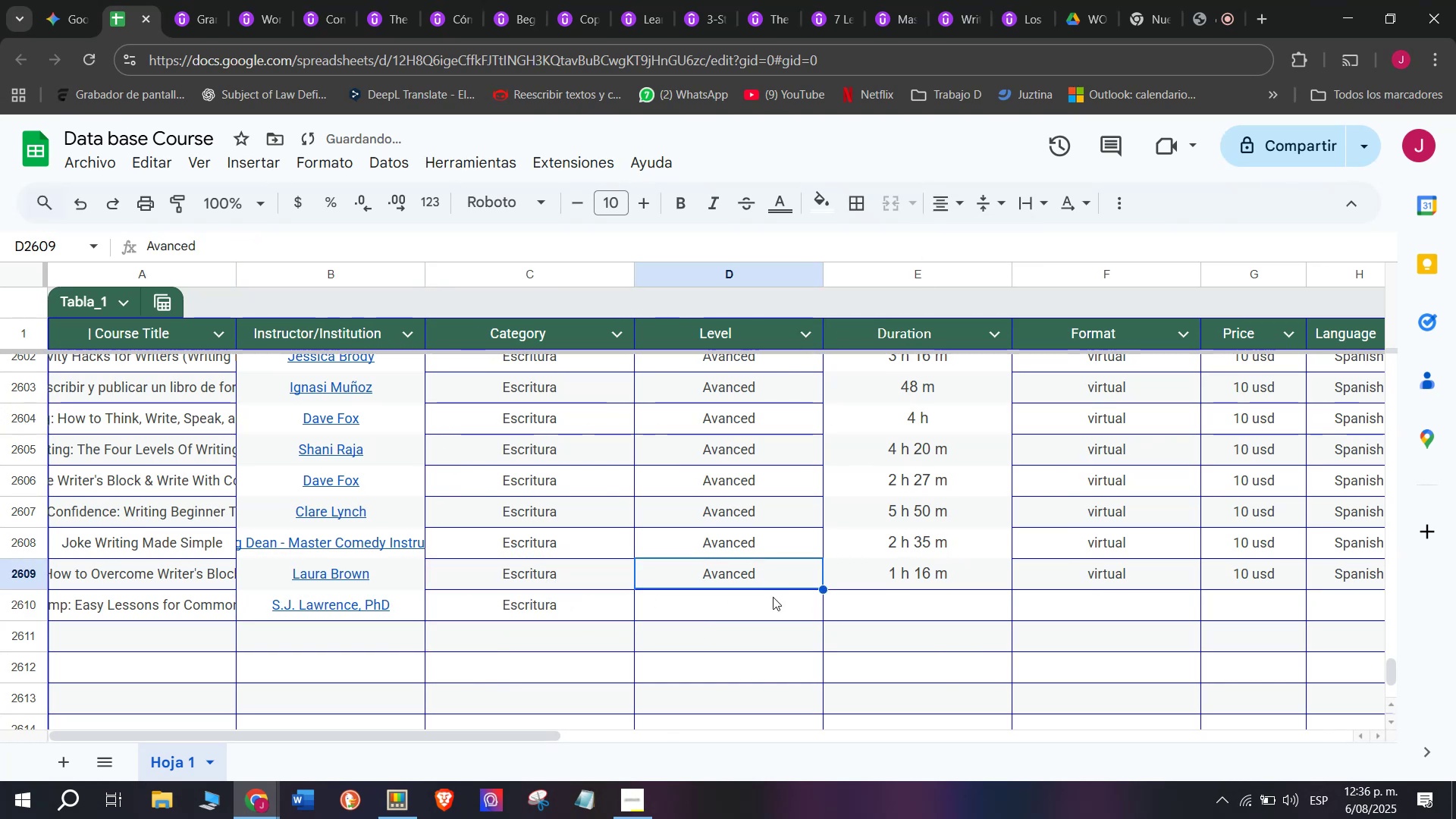 
key(Control+ControlLeft)
 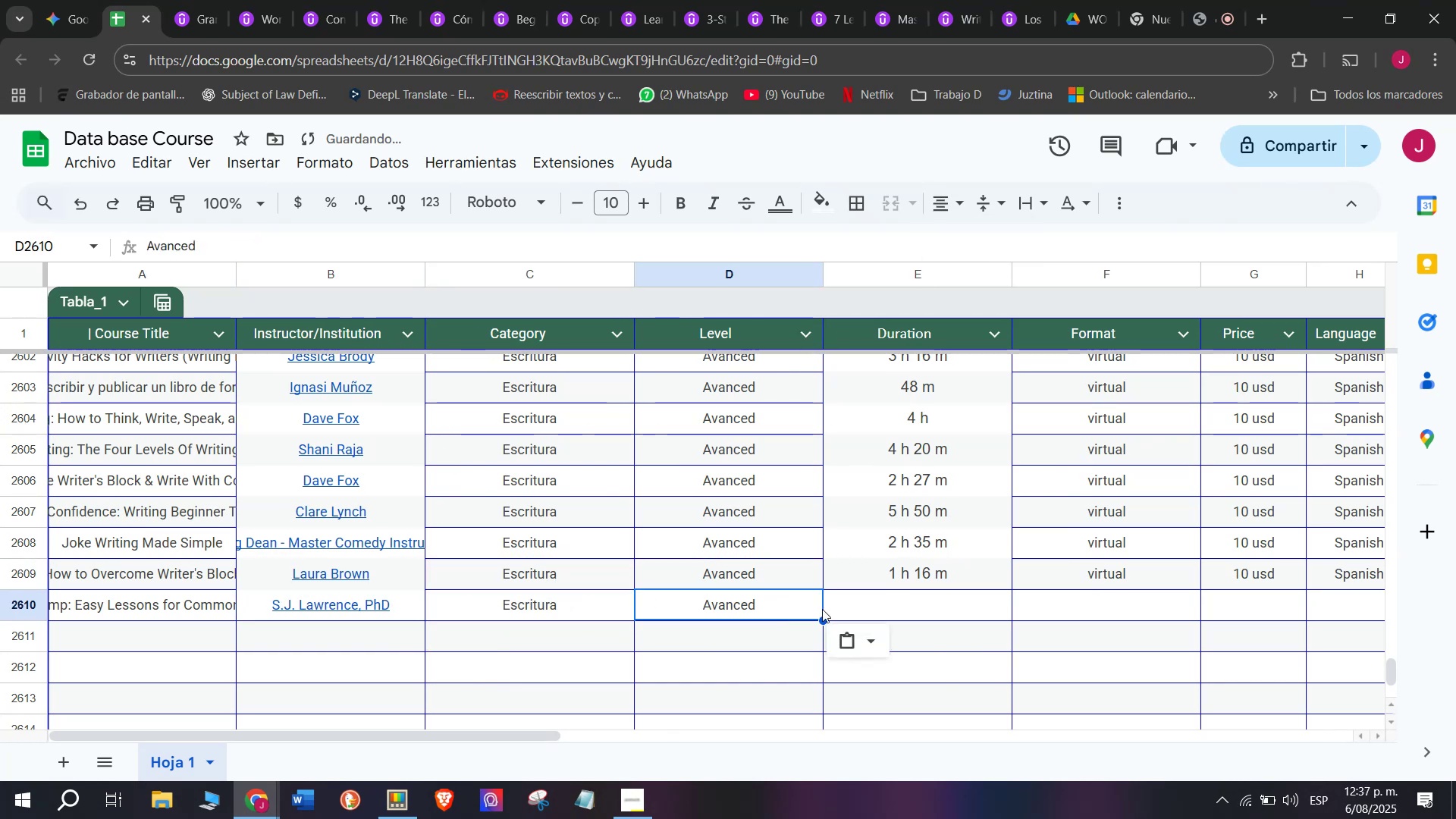 
key(Control+C)
 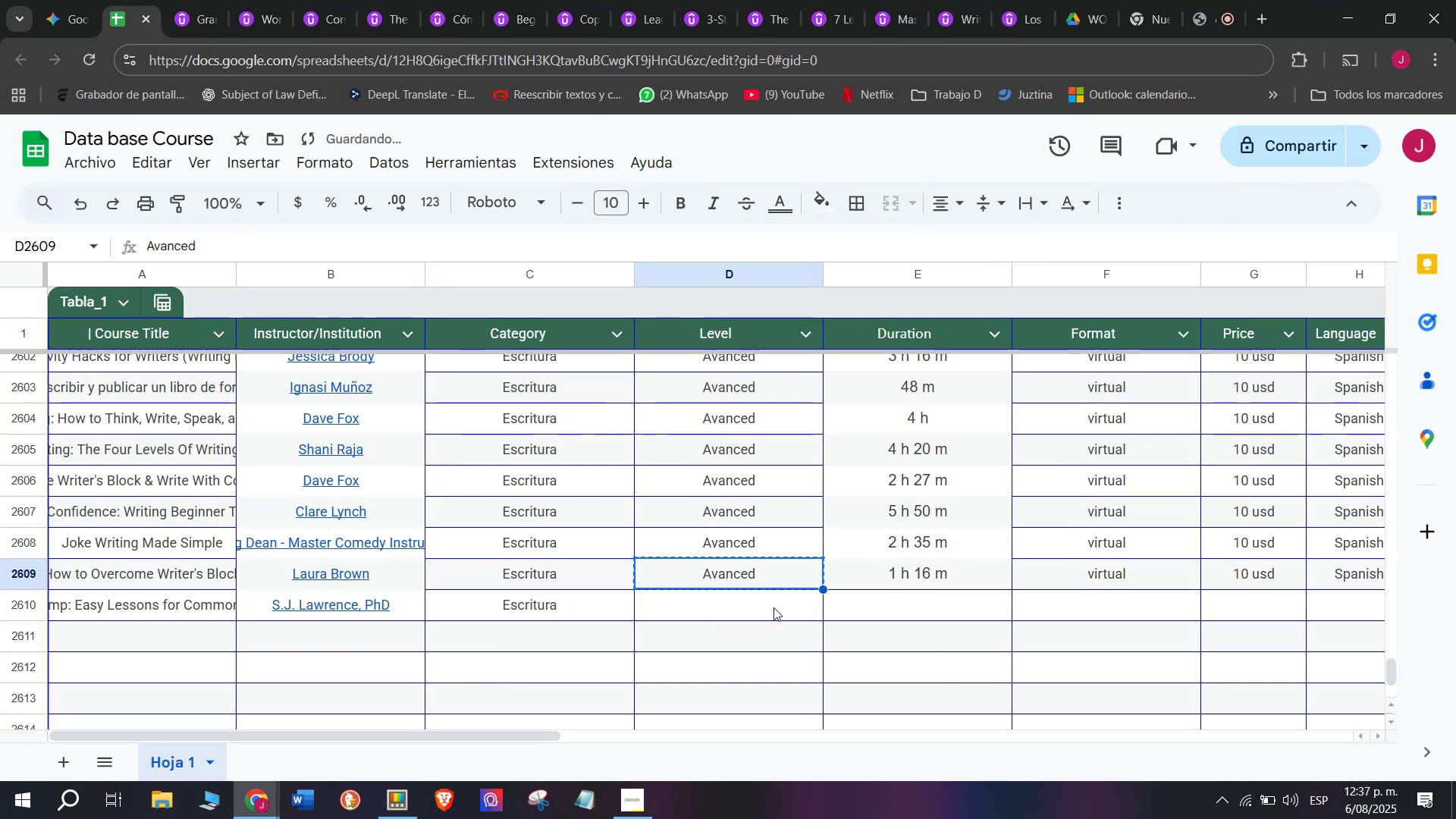 
triple_click([774, 607])
 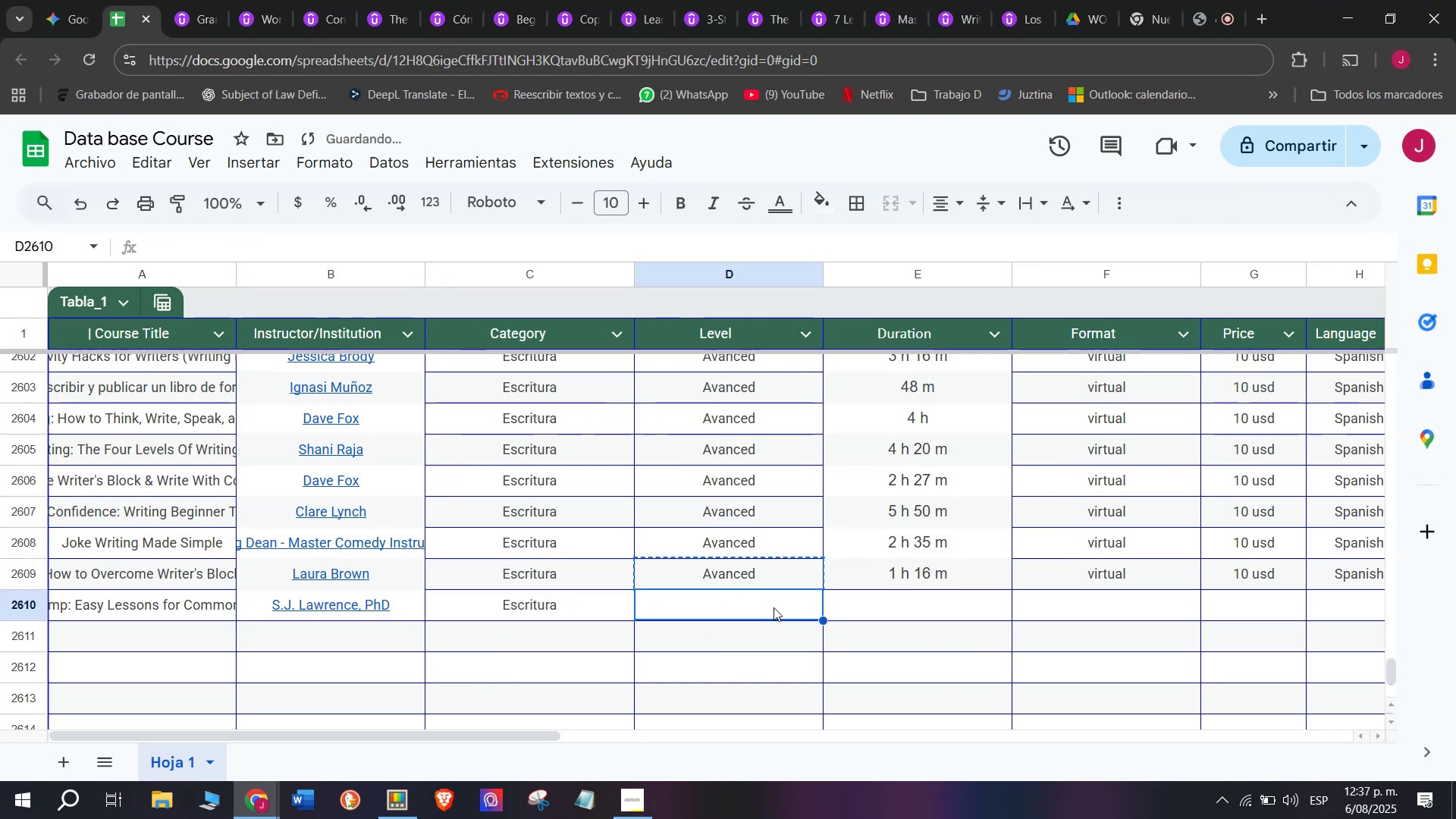 
key(Z)
 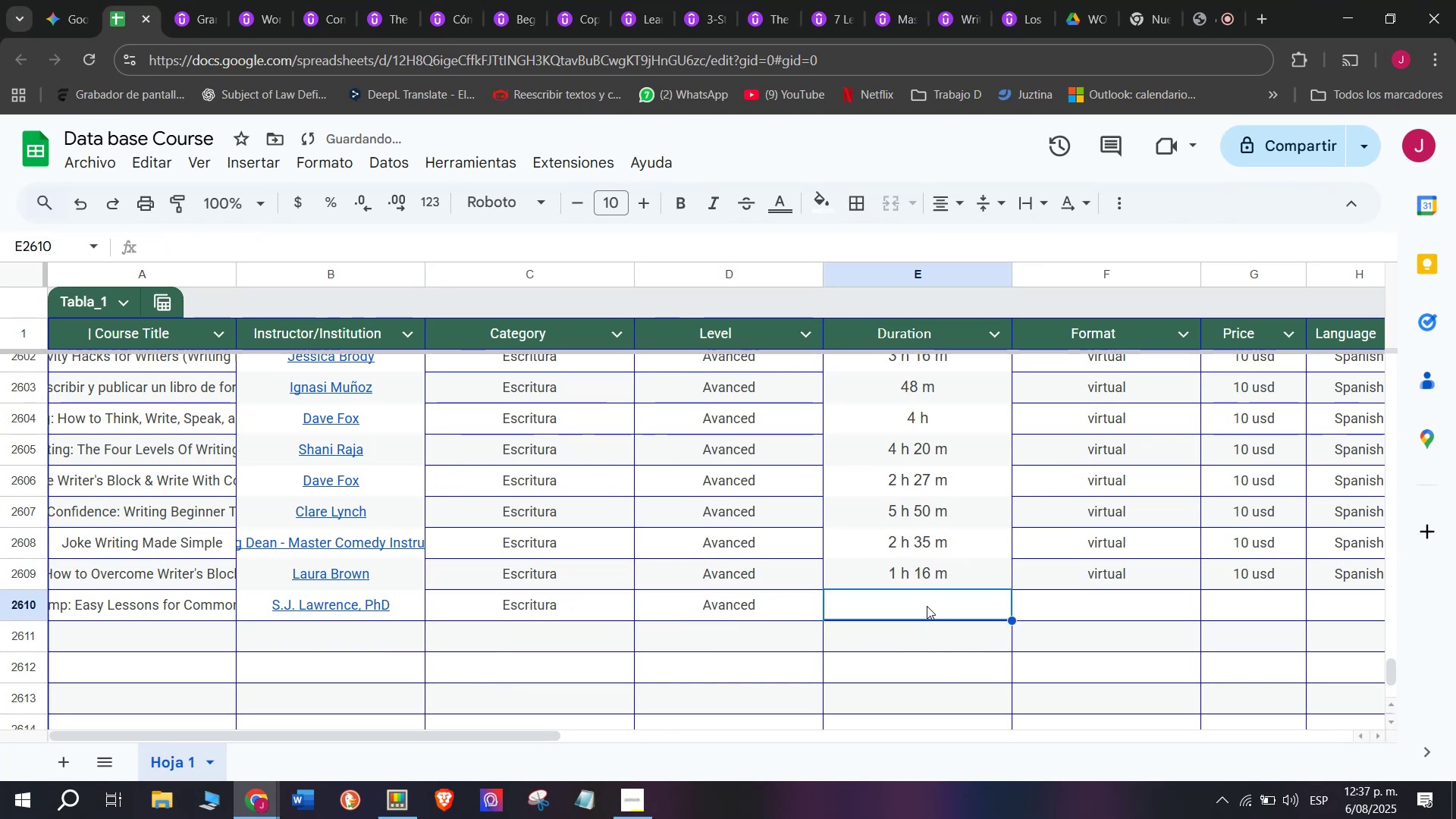 
key(Control+ControlLeft)
 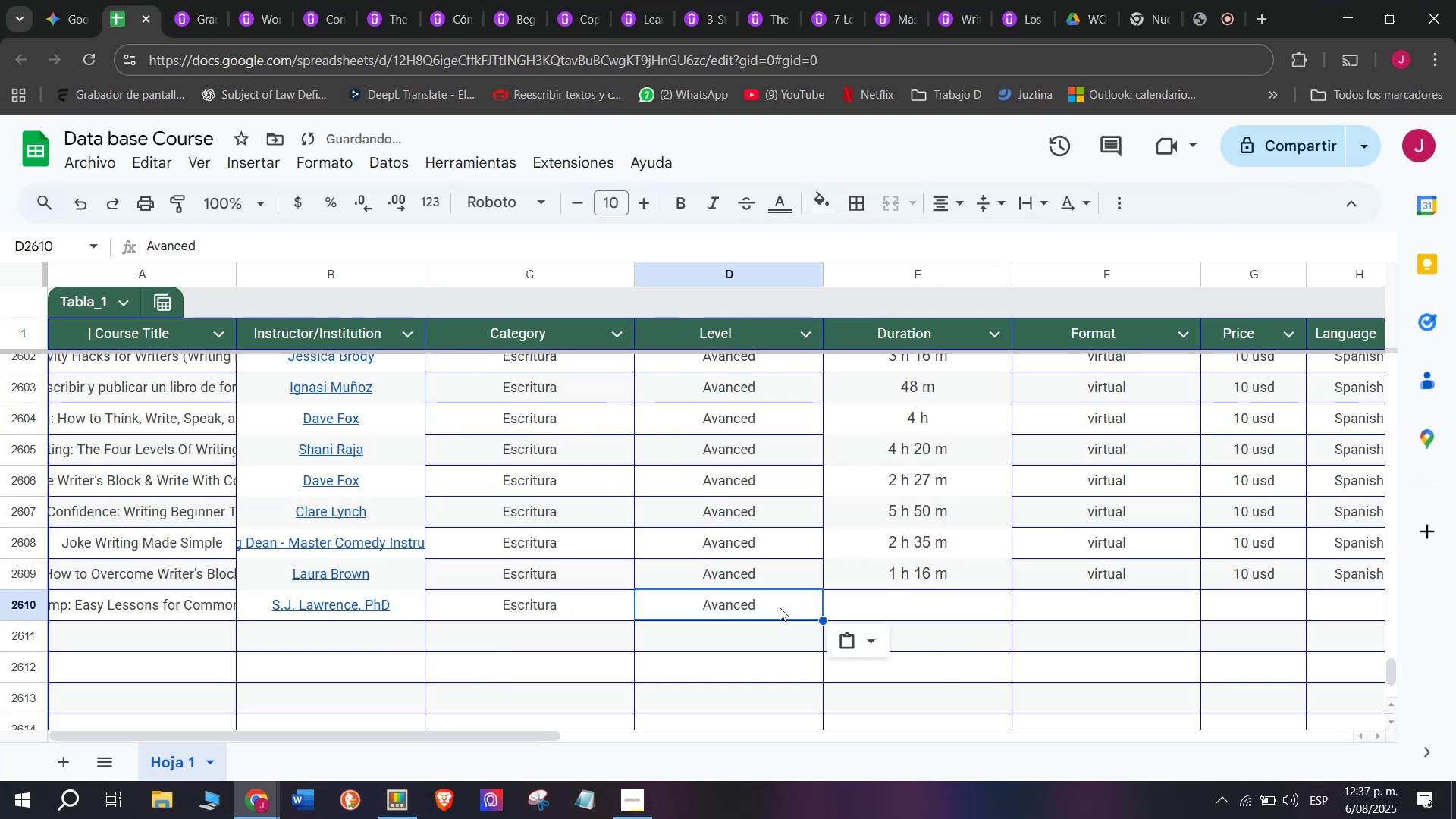 
key(Control+V)
 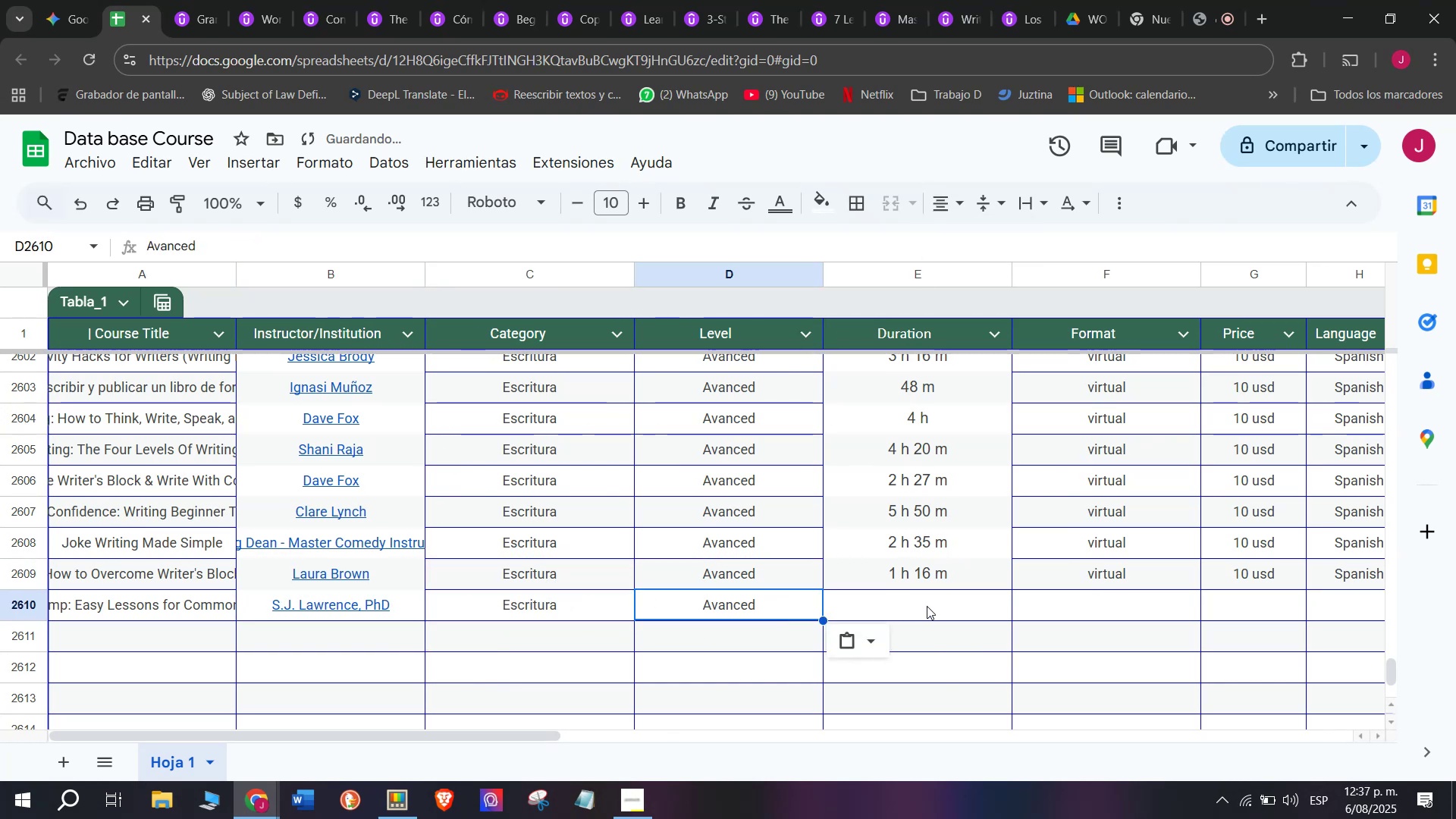 
triple_click([927, 606])
 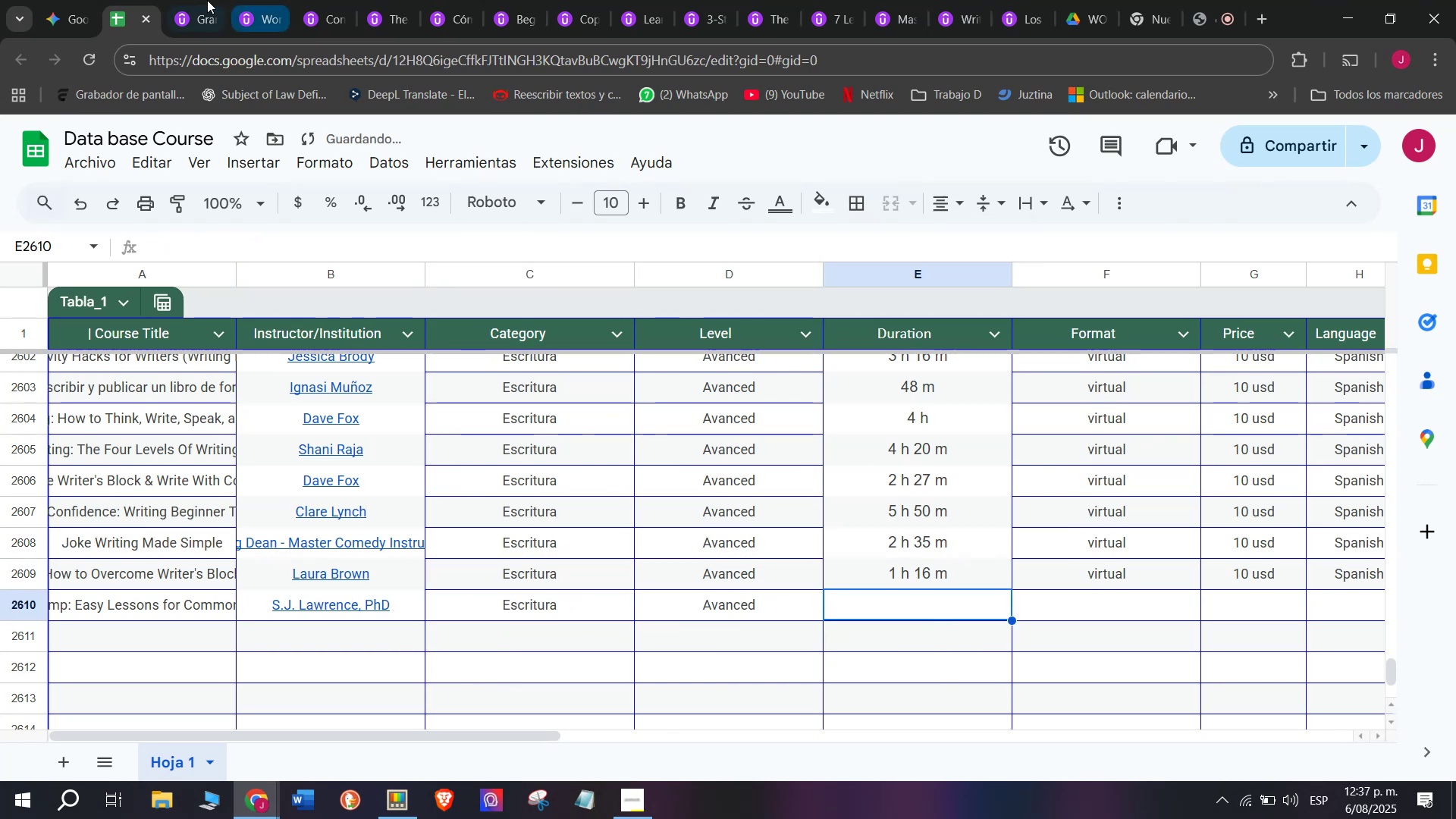 
left_click([182, 0])
 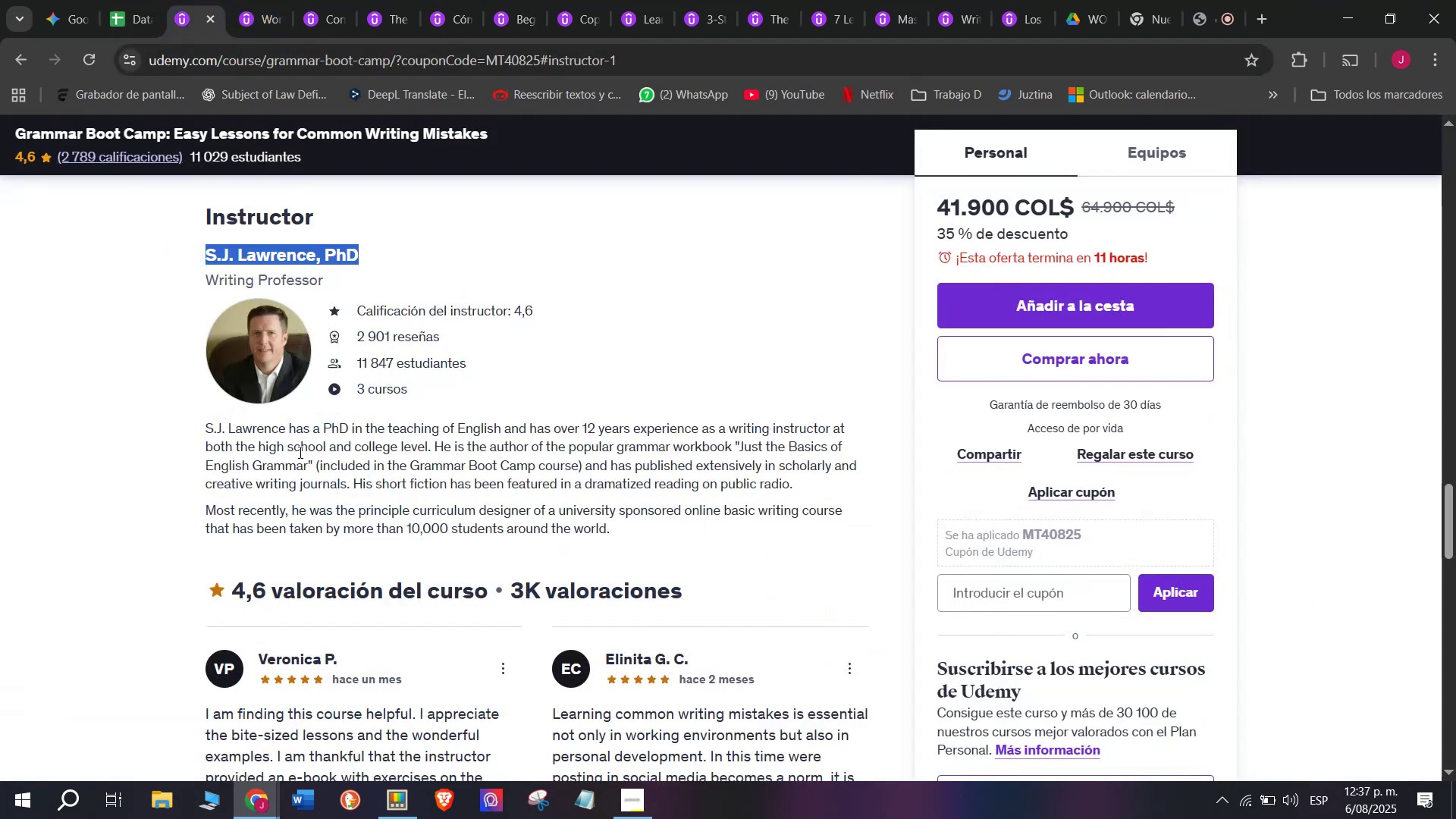 
scroll: coordinate [347, 608], scroll_direction: up, amount: 9.0
 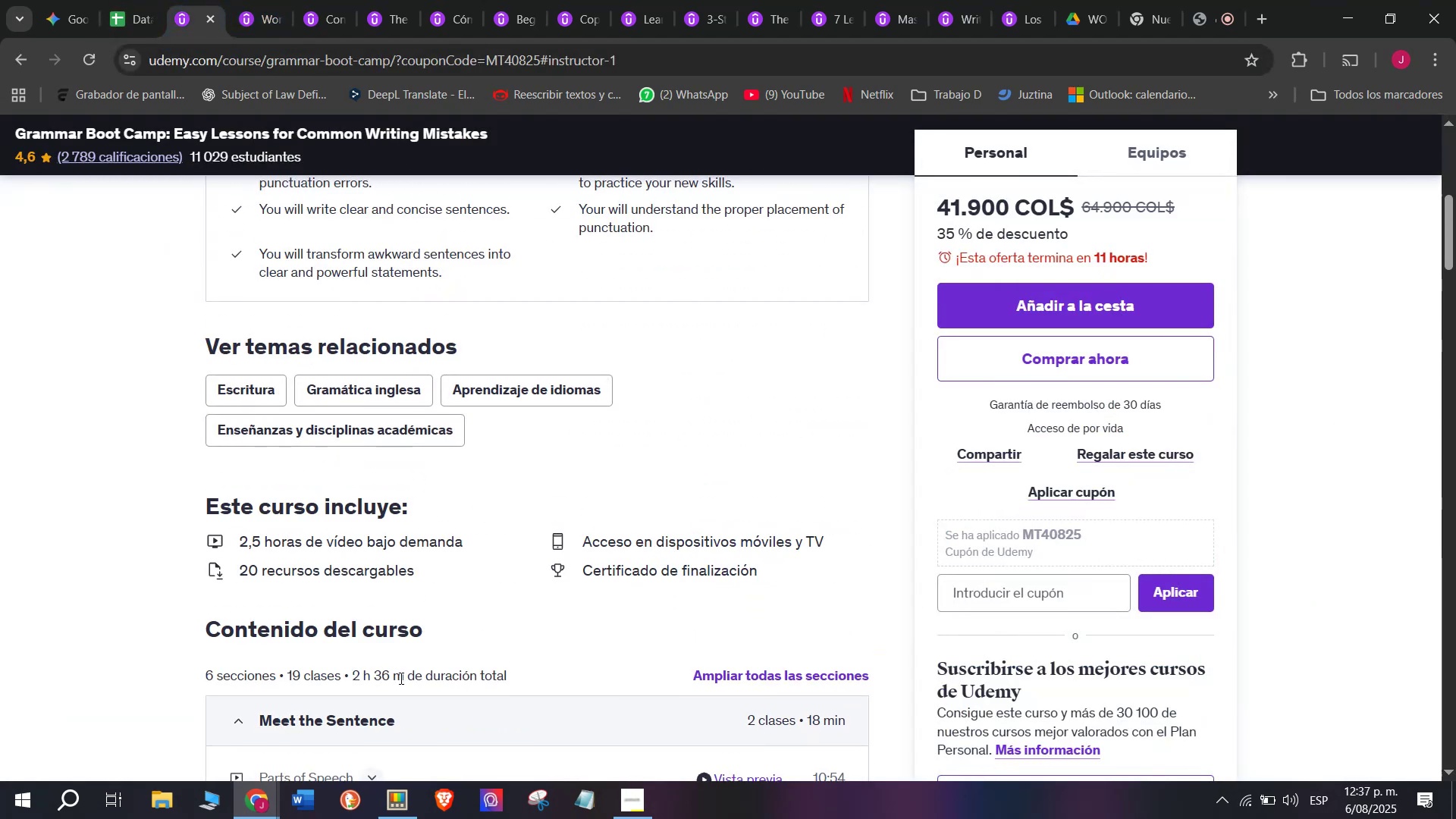 
left_click_drag(start_coordinate=[406, 682], to_coordinate=[350, 677])
 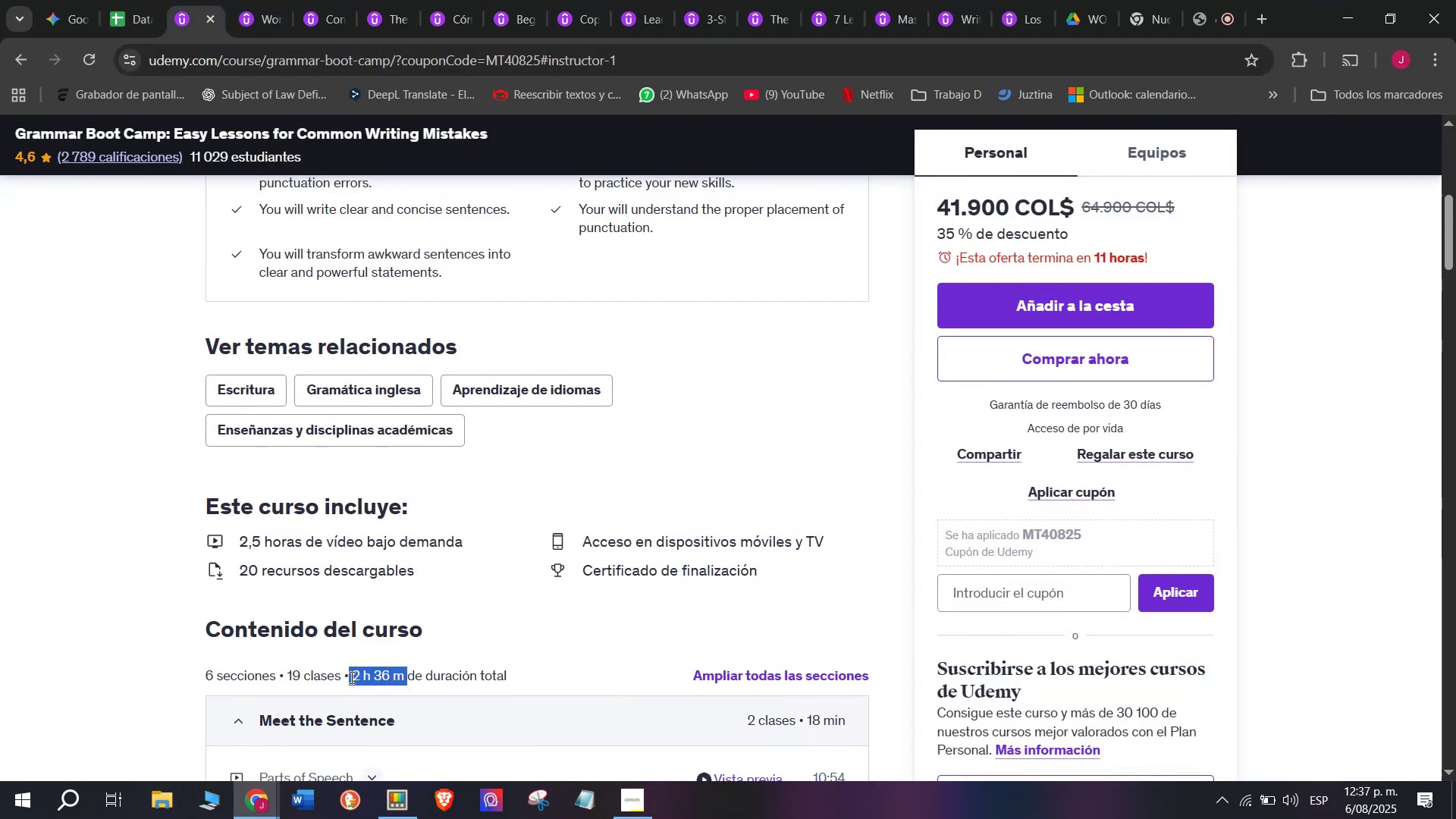 
key(Control+ControlLeft)
 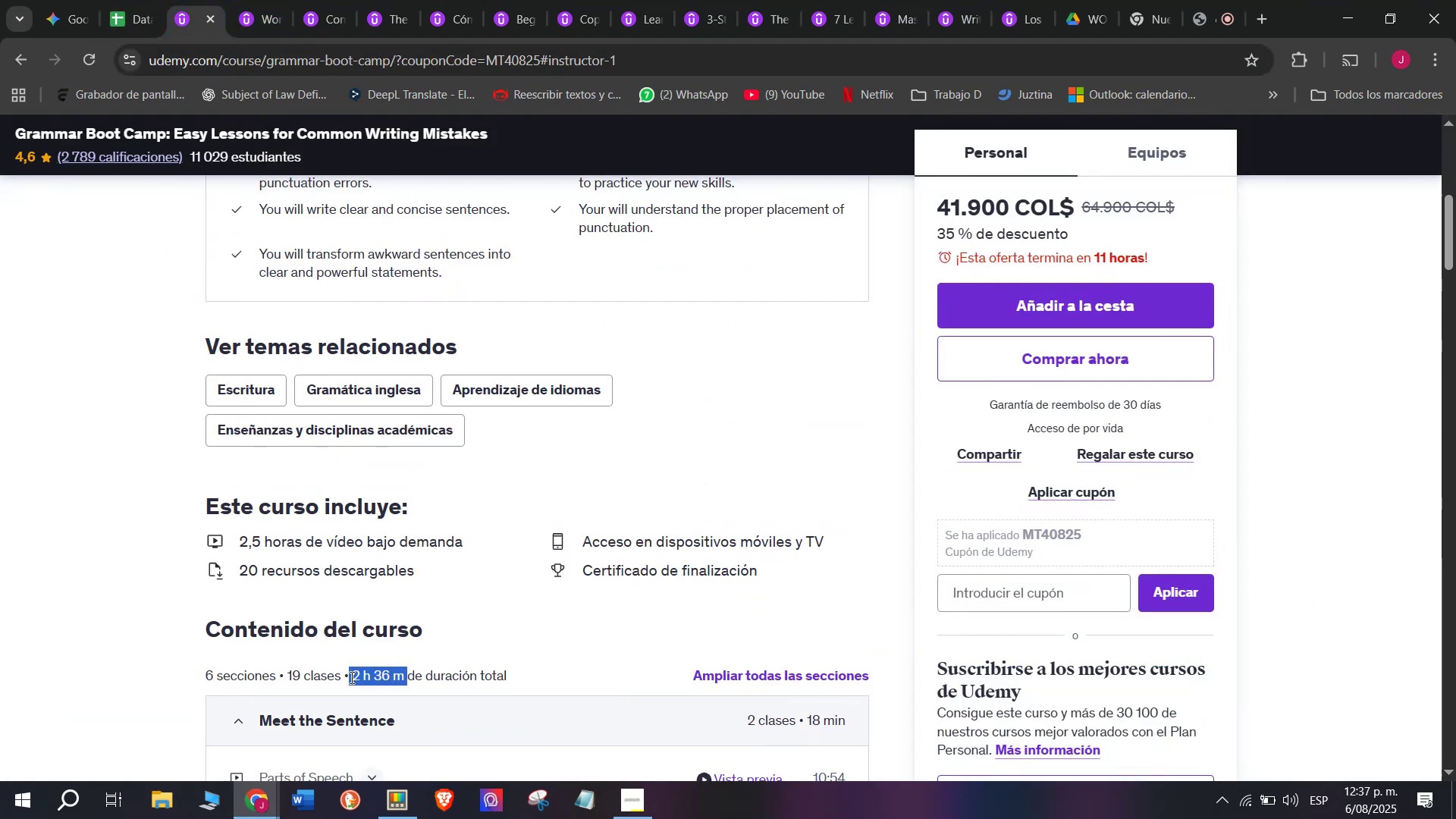 
key(Break)
 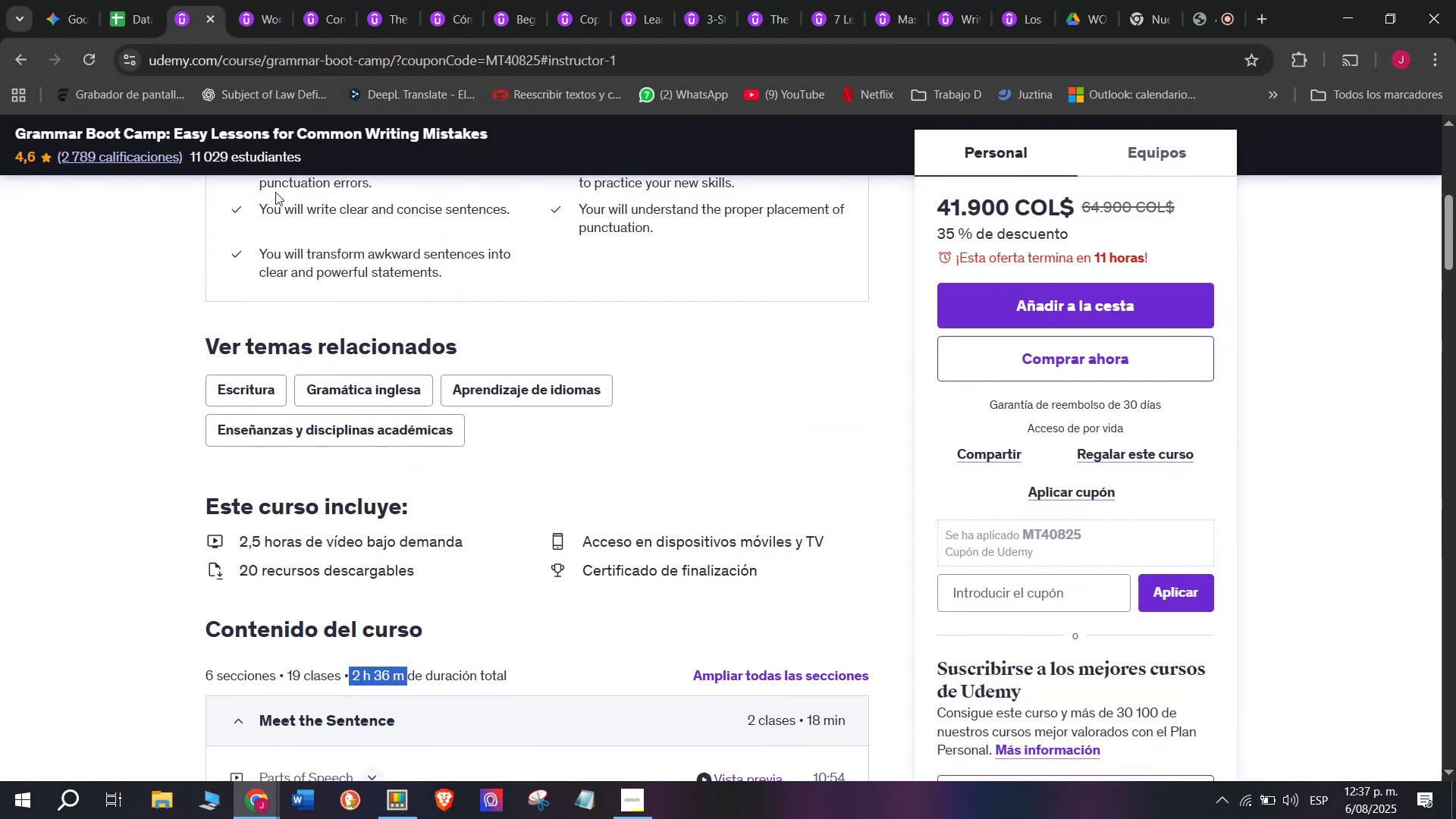 
key(Control+C)
 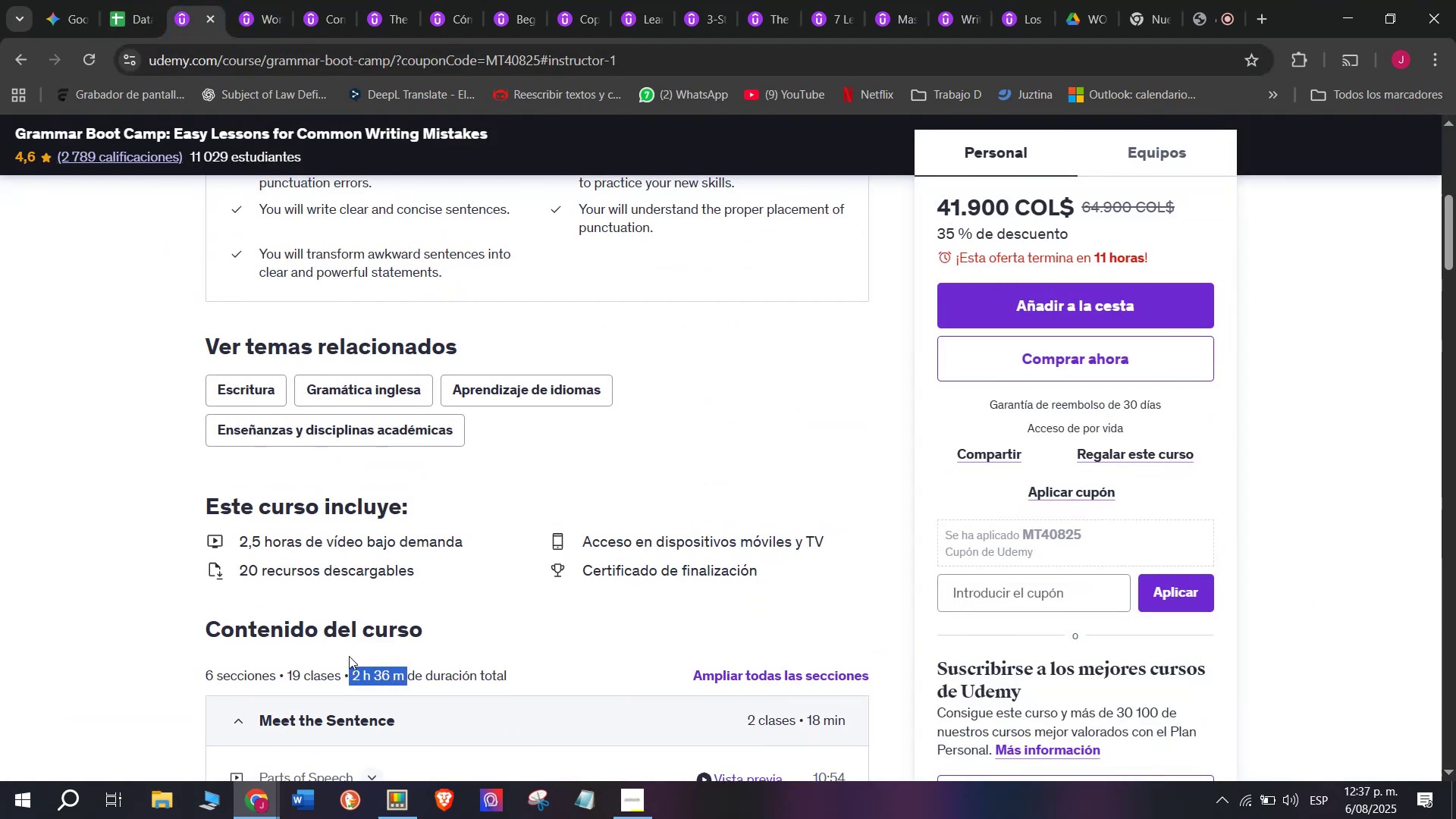 
key(Break)
 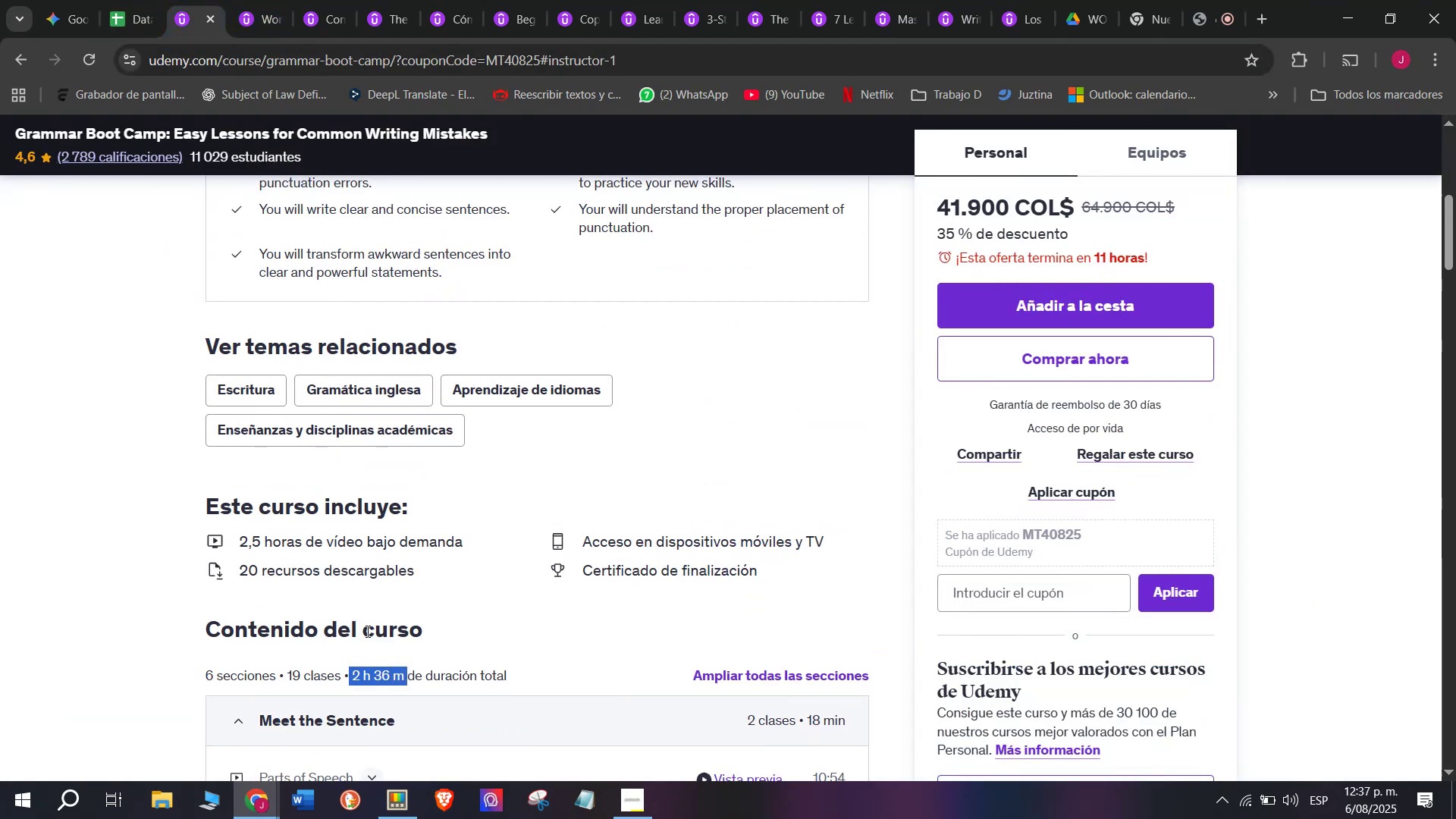 
key(Control+ControlLeft)
 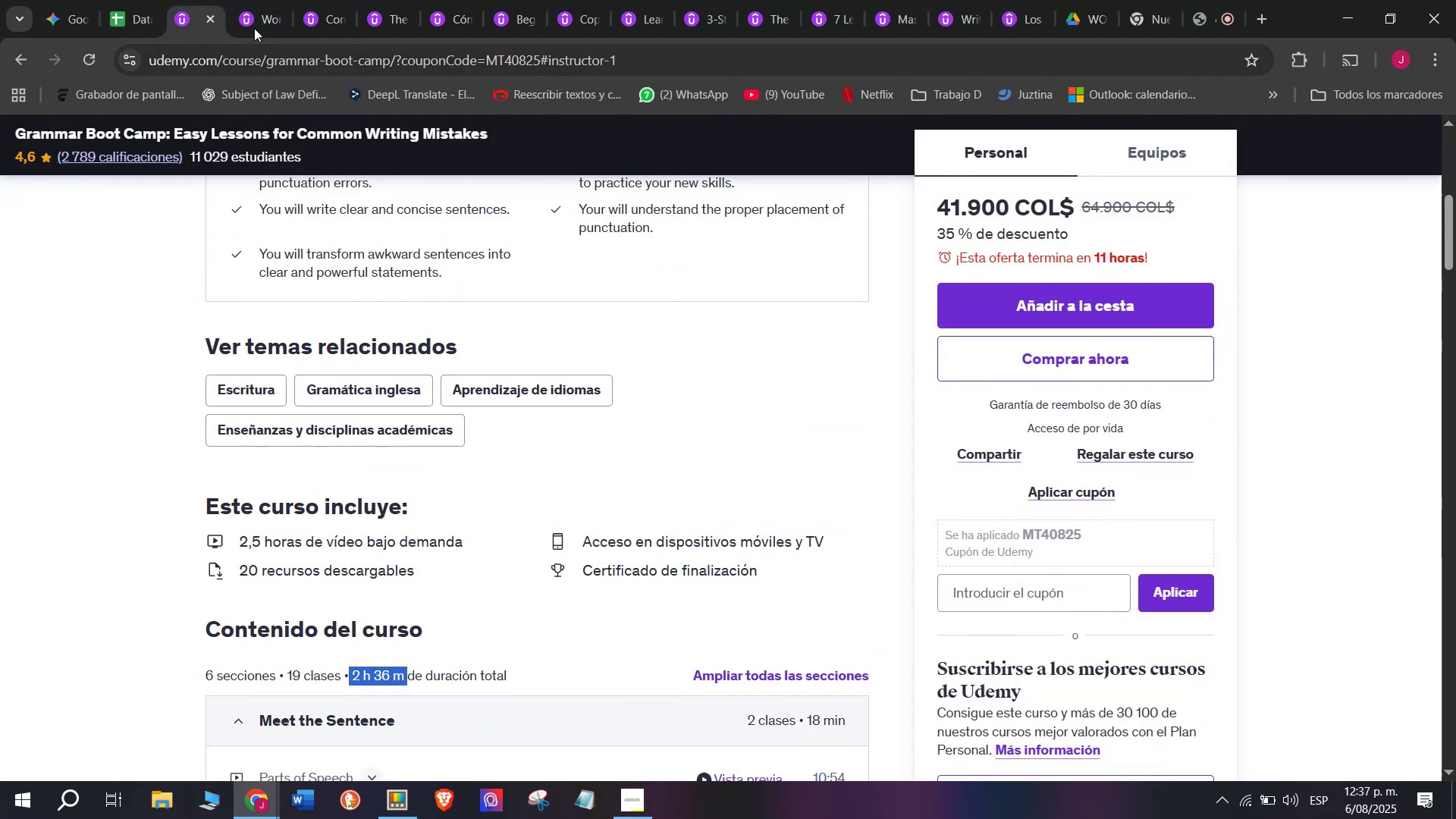 
key(Control+C)
 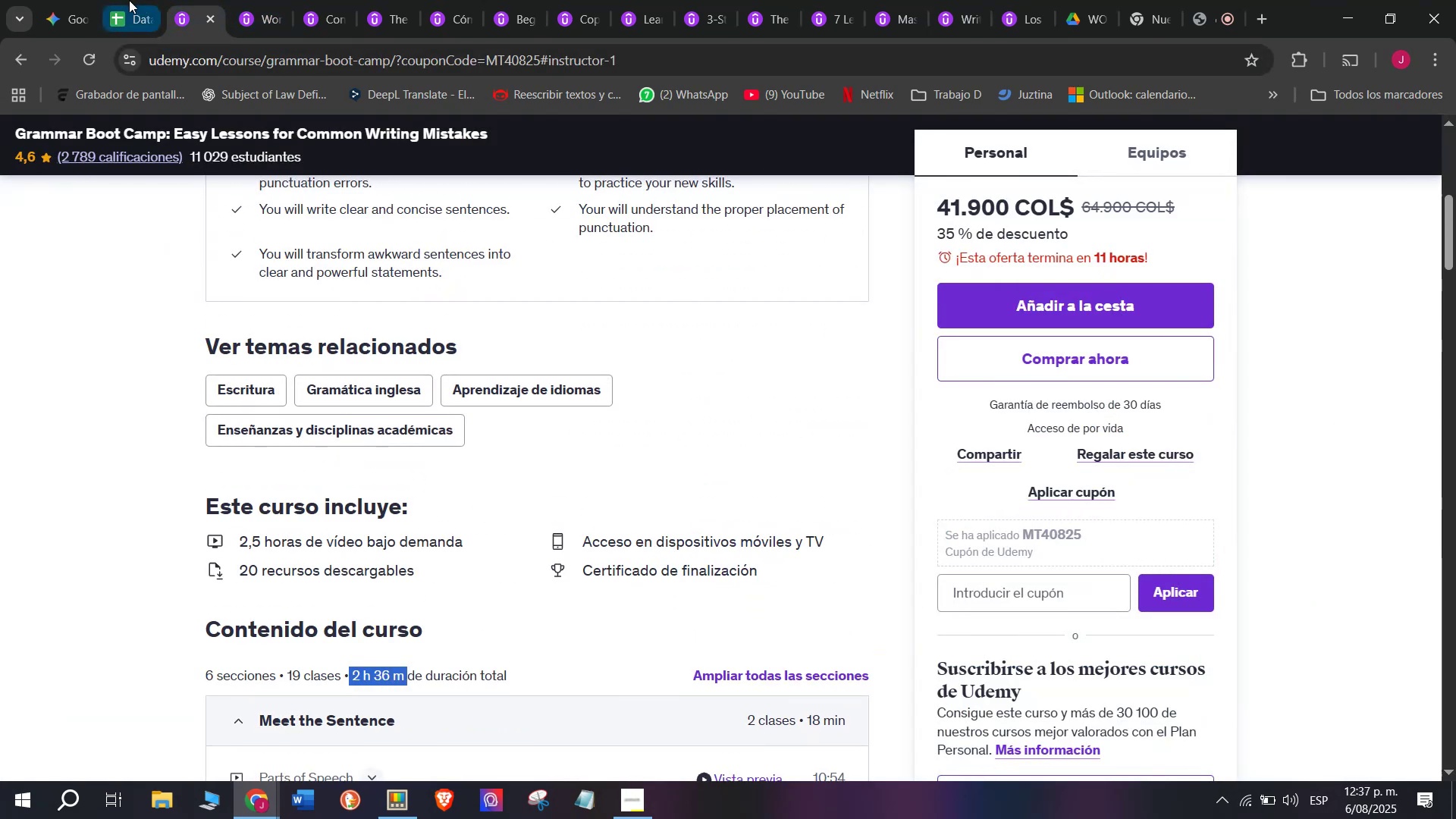 
left_click([129, 0])
 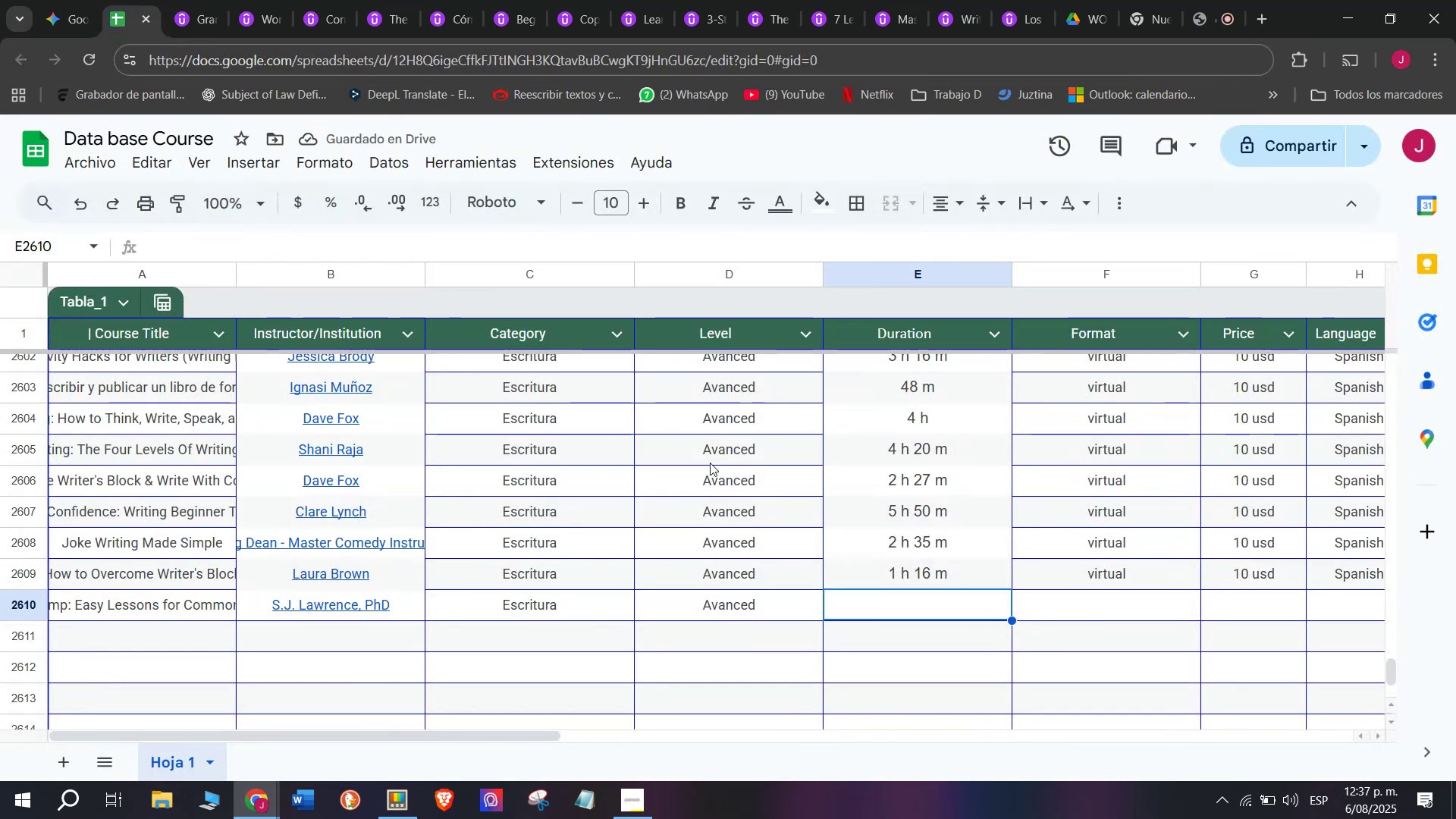 
key(Z)
 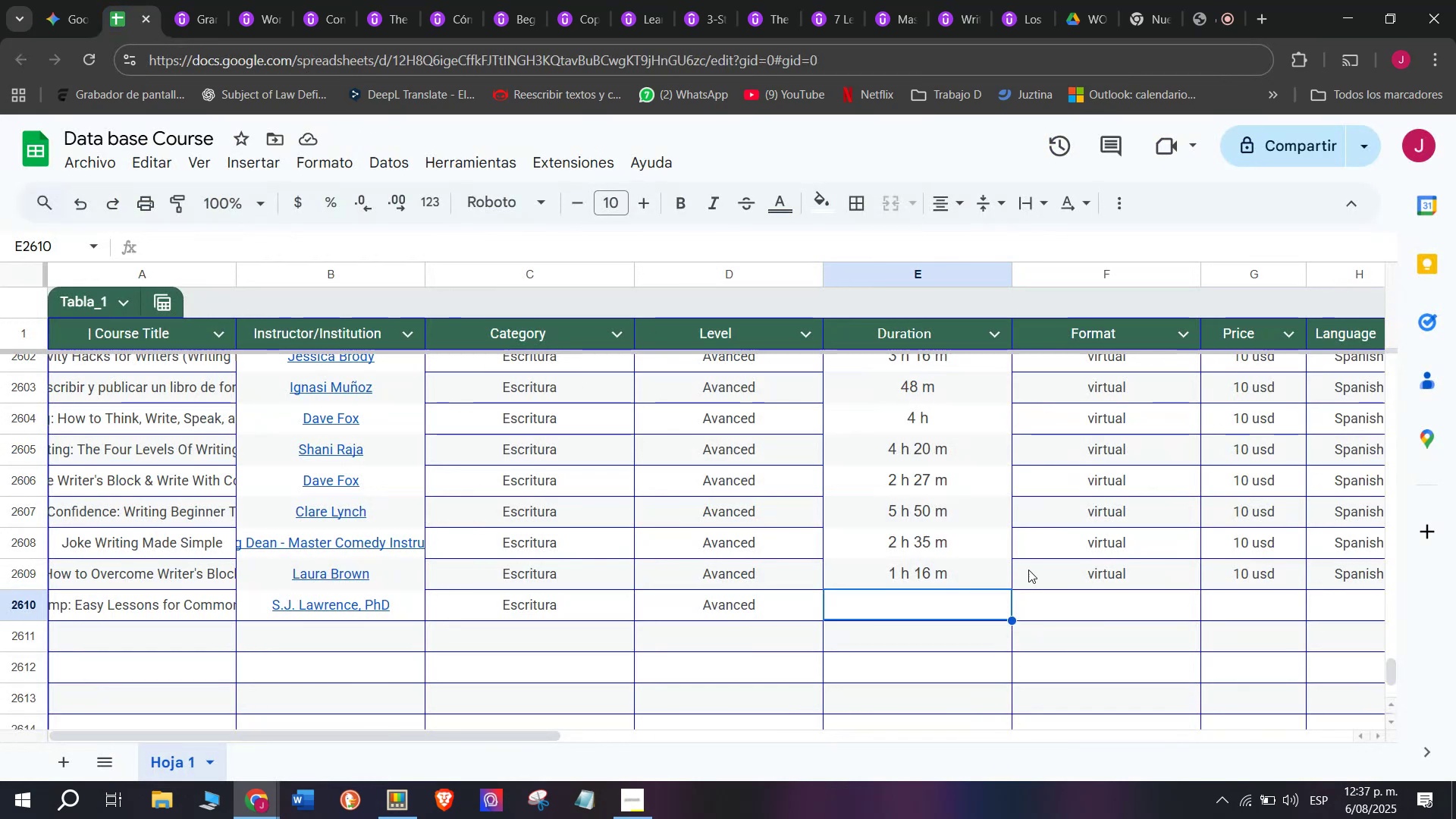 
key(Control+ControlLeft)
 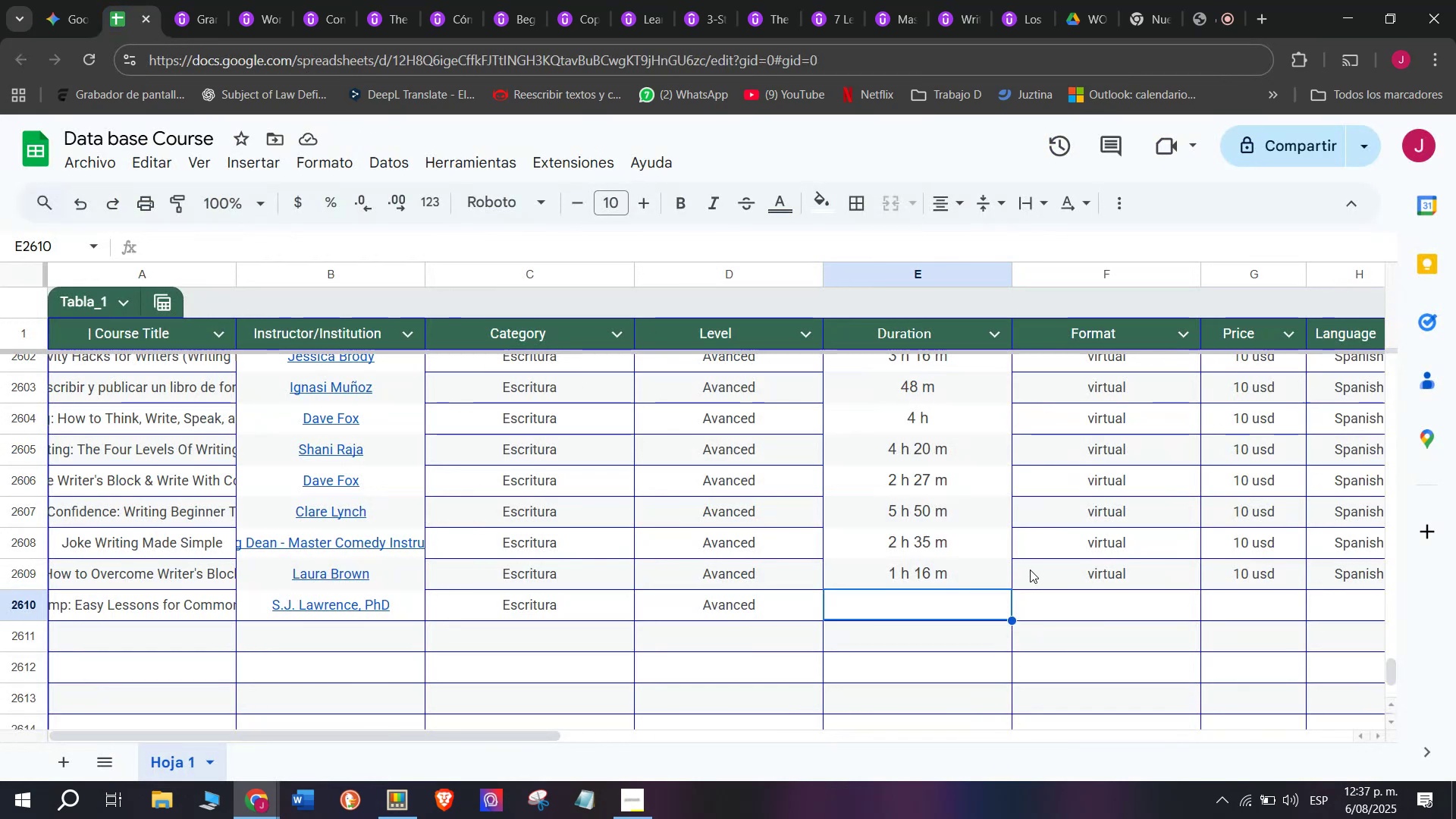 
key(Control+V)
 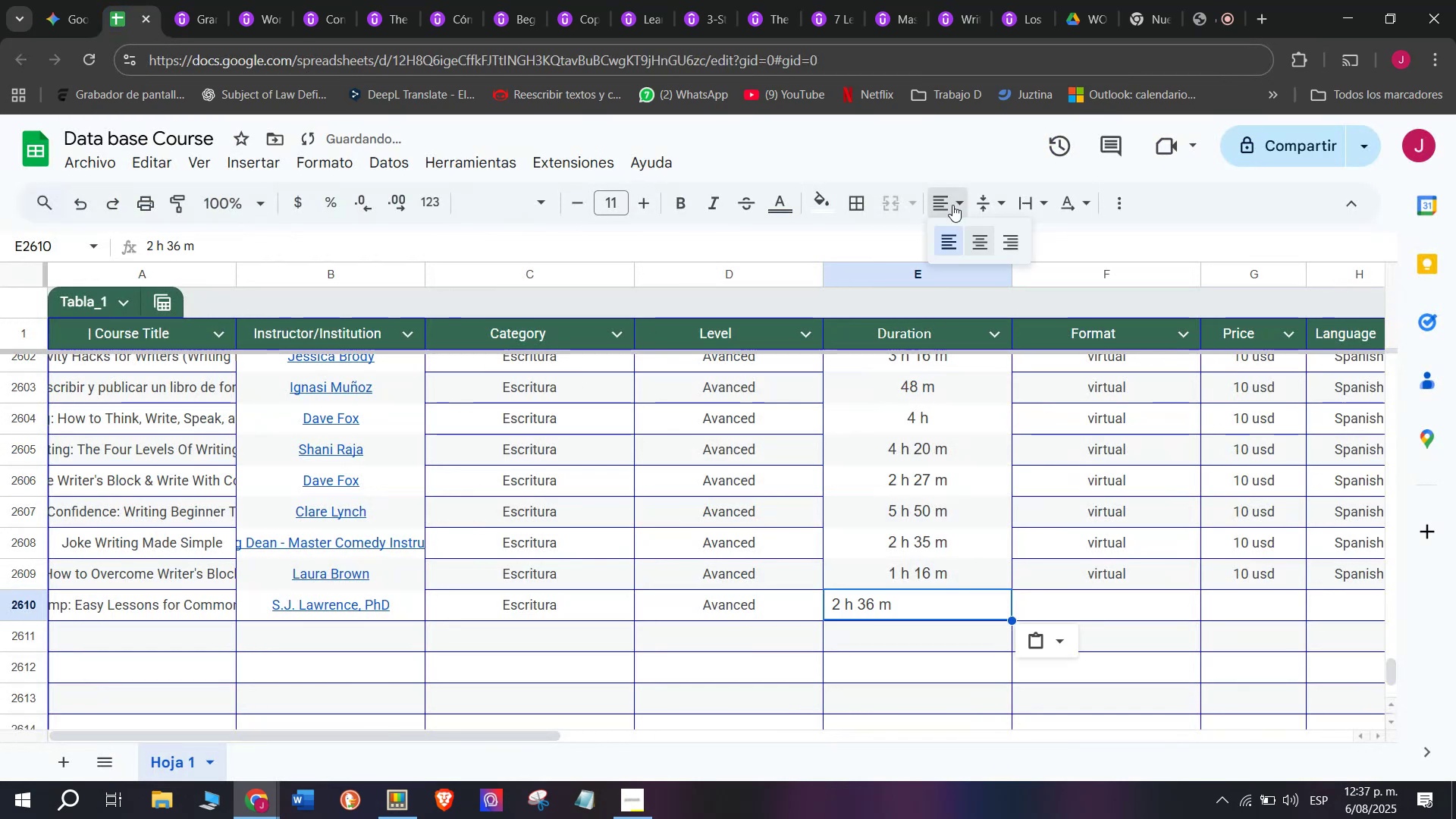 
double_click([977, 237])
 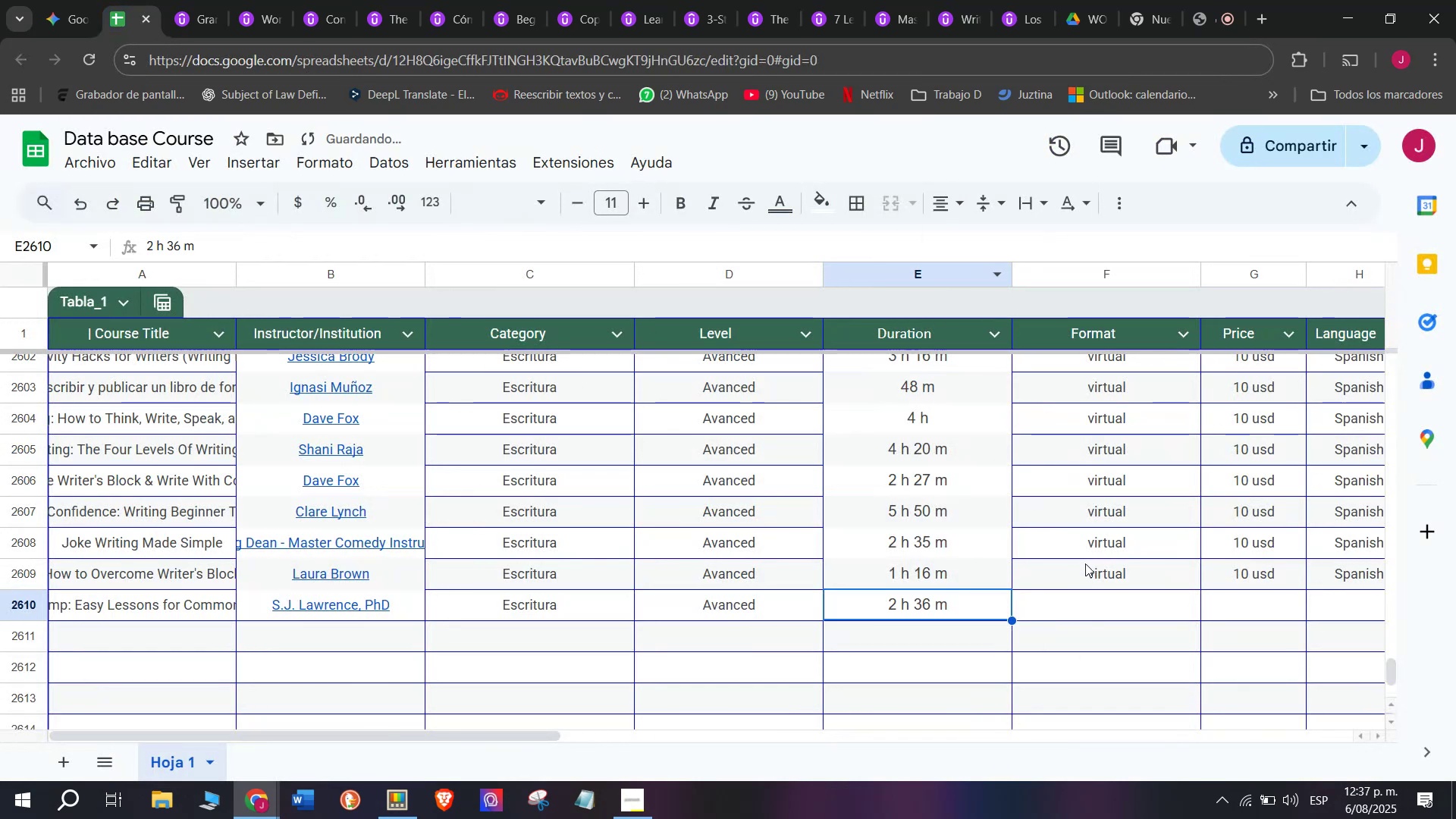 
left_click([1087, 563])
 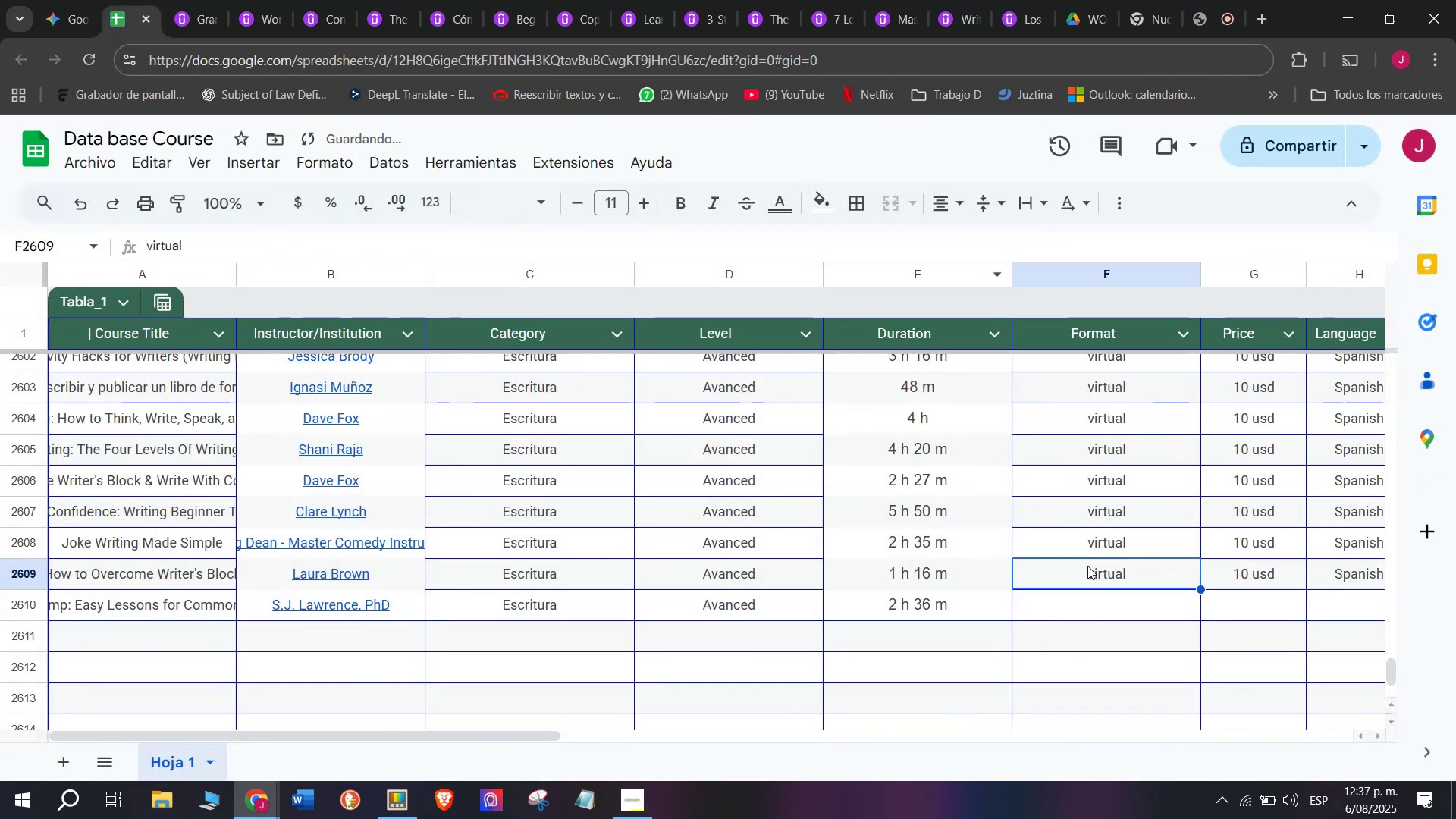 
key(Control+ControlLeft)
 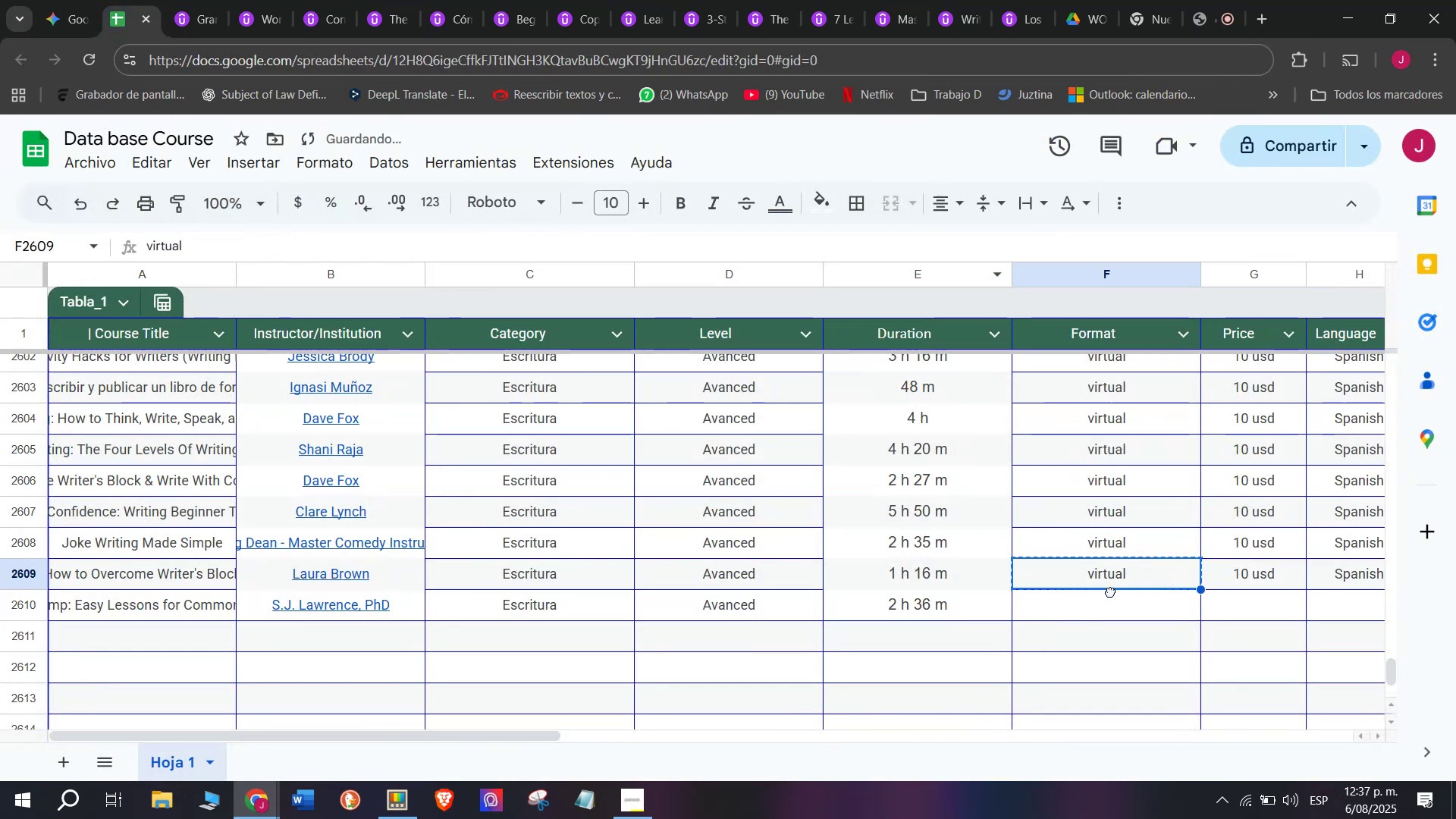 
key(Break)
 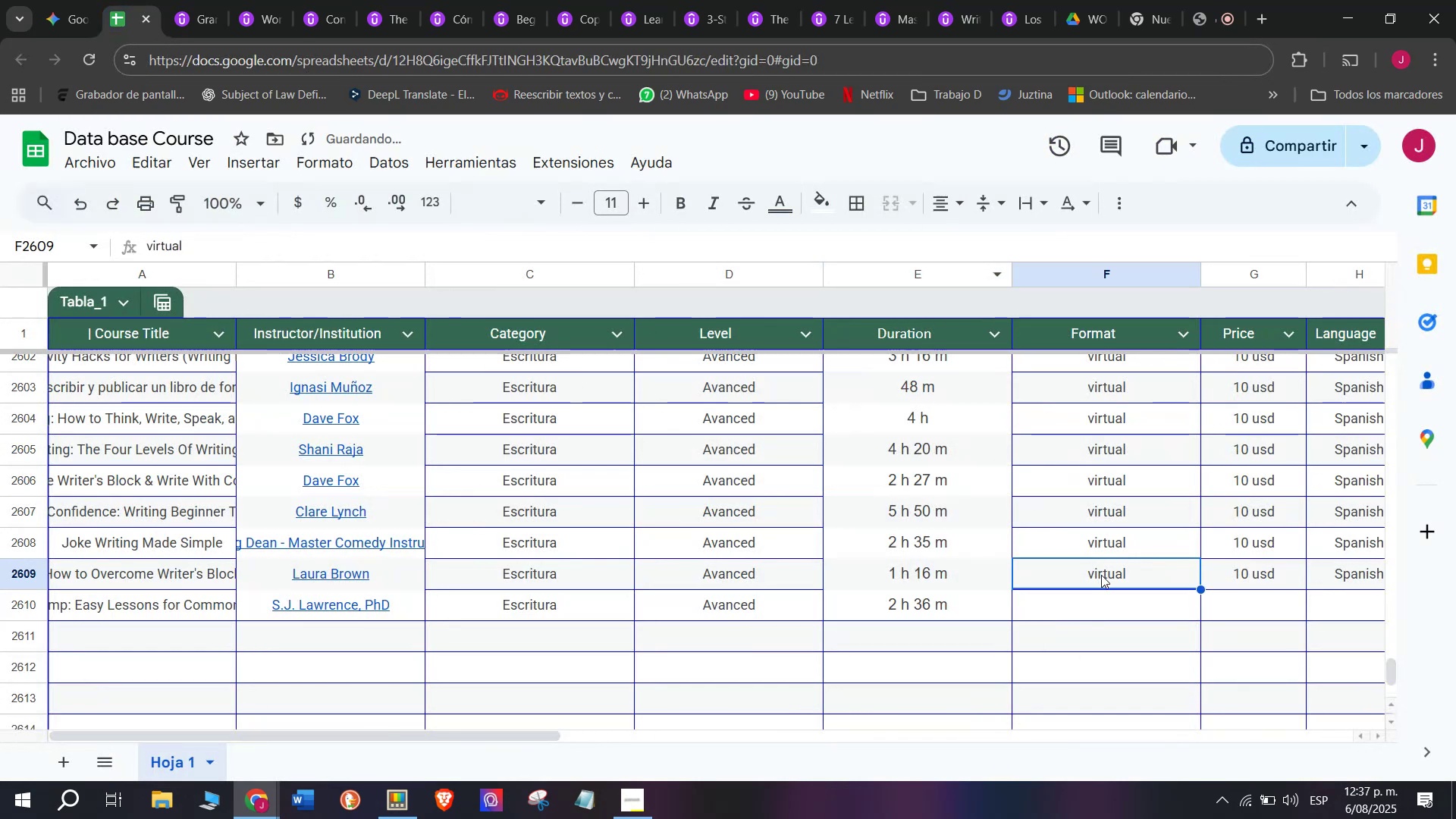 
key(Control+C)
 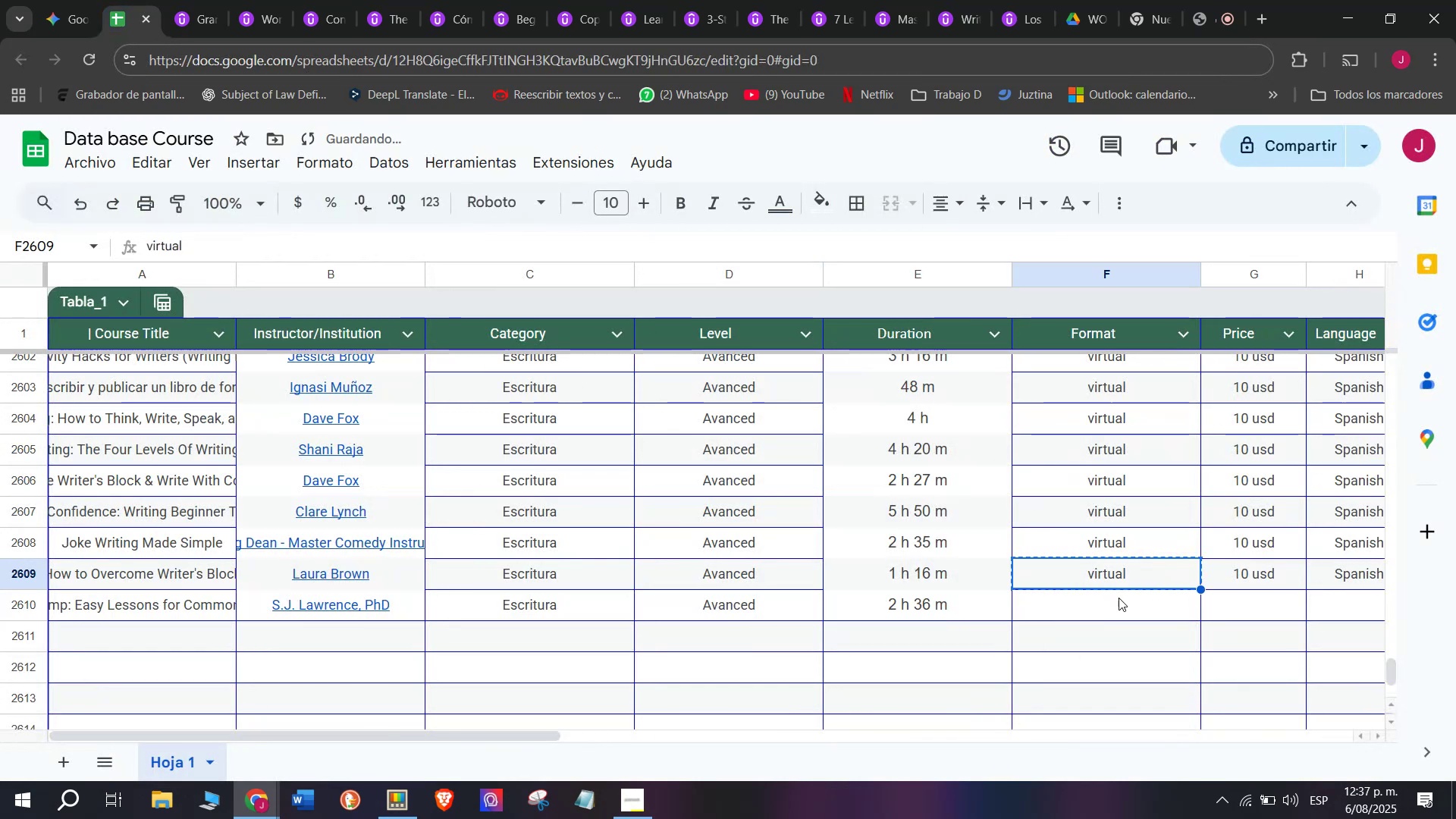 
double_click([1123, 604])
 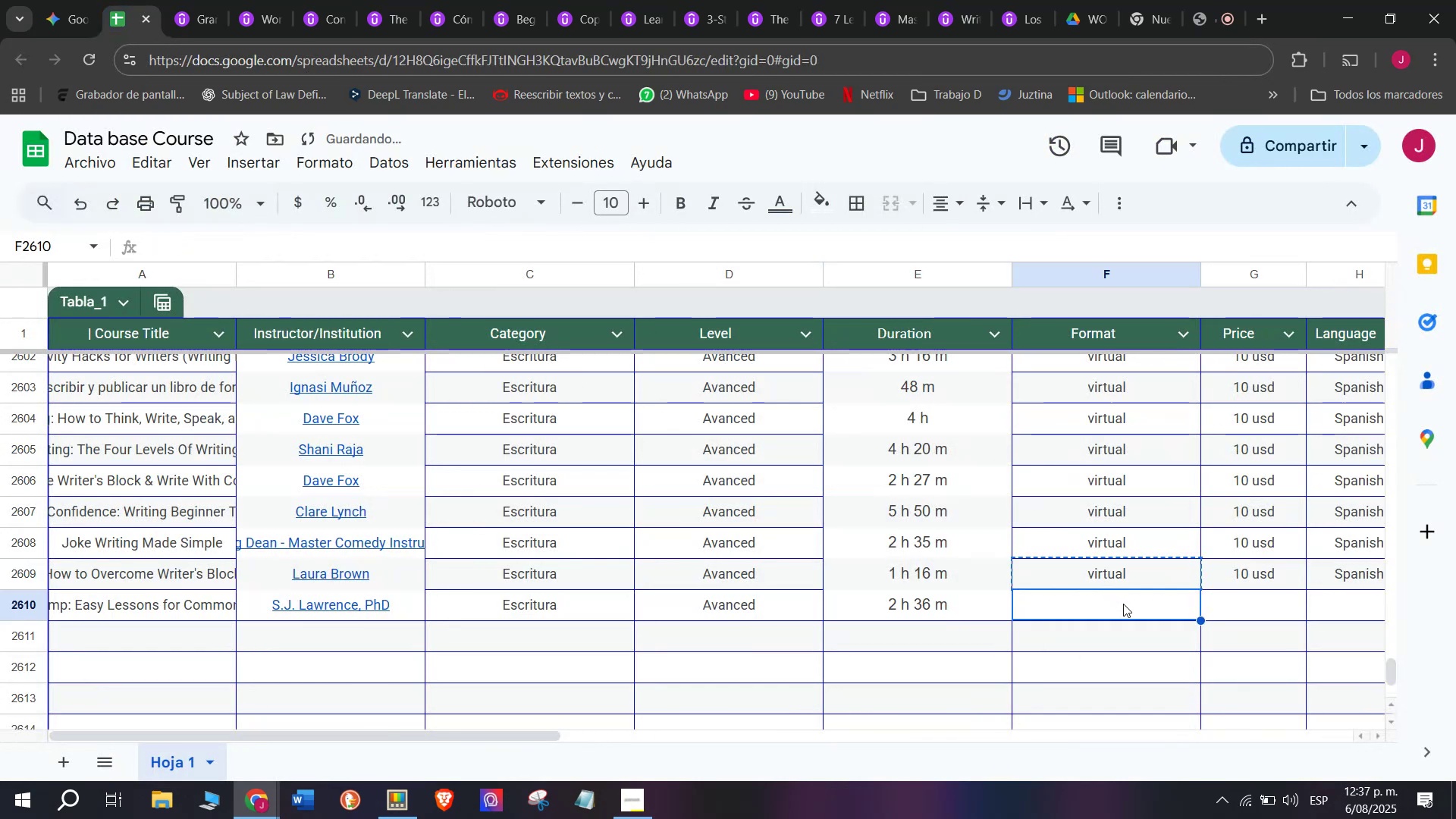 
key(Z)
 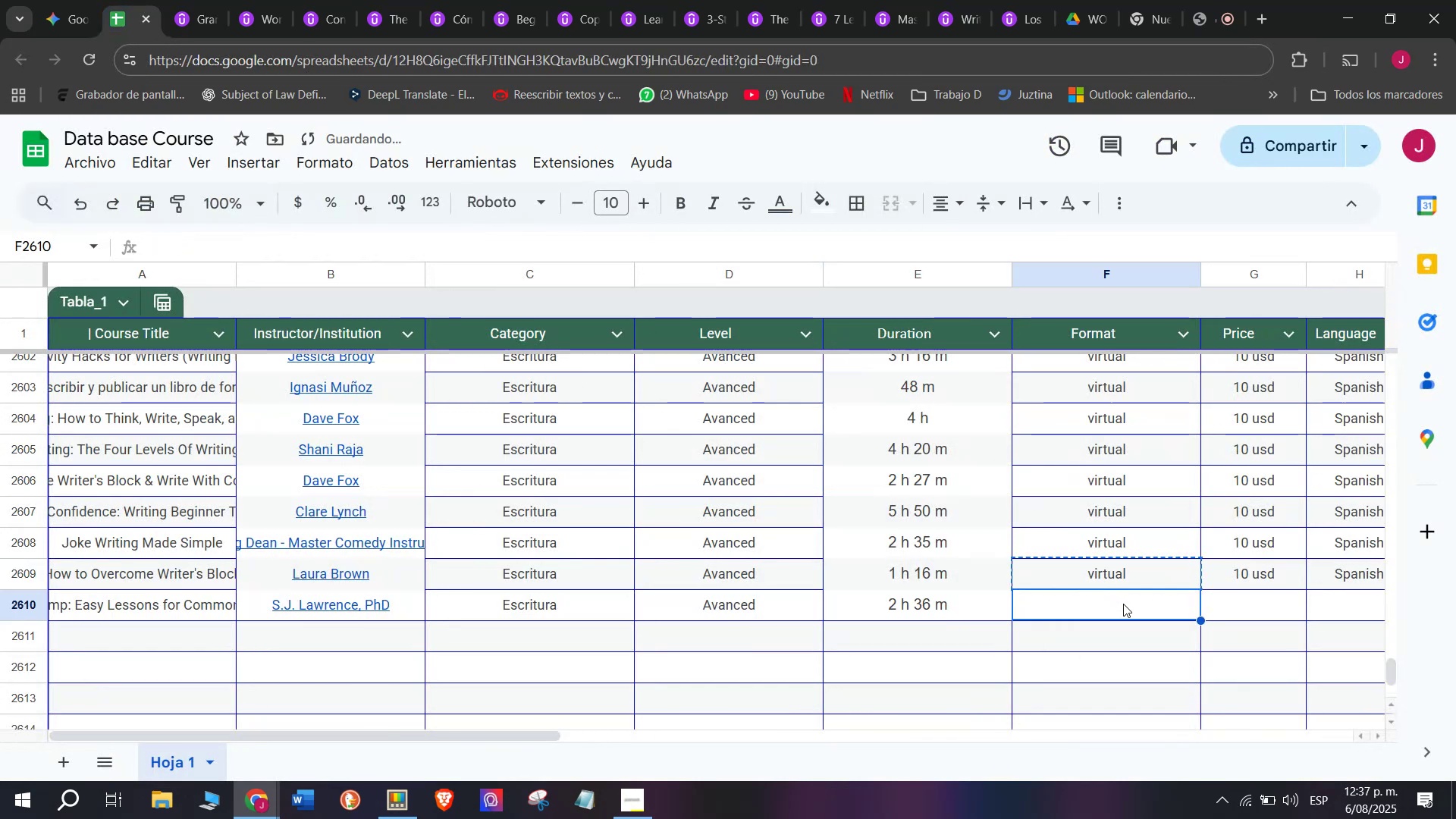 
key(Control+ControlLeft)
 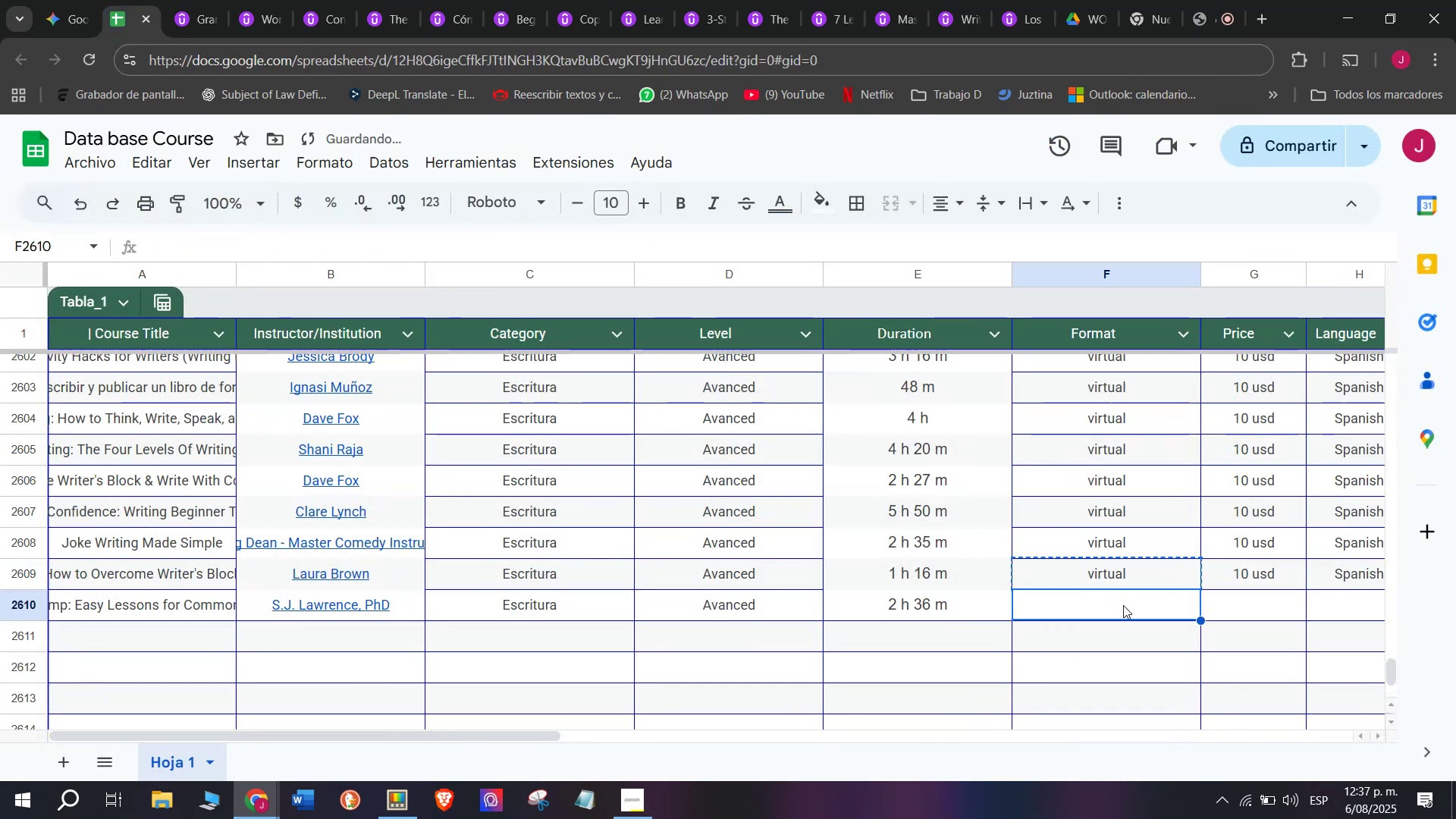 
key(Control+V)
 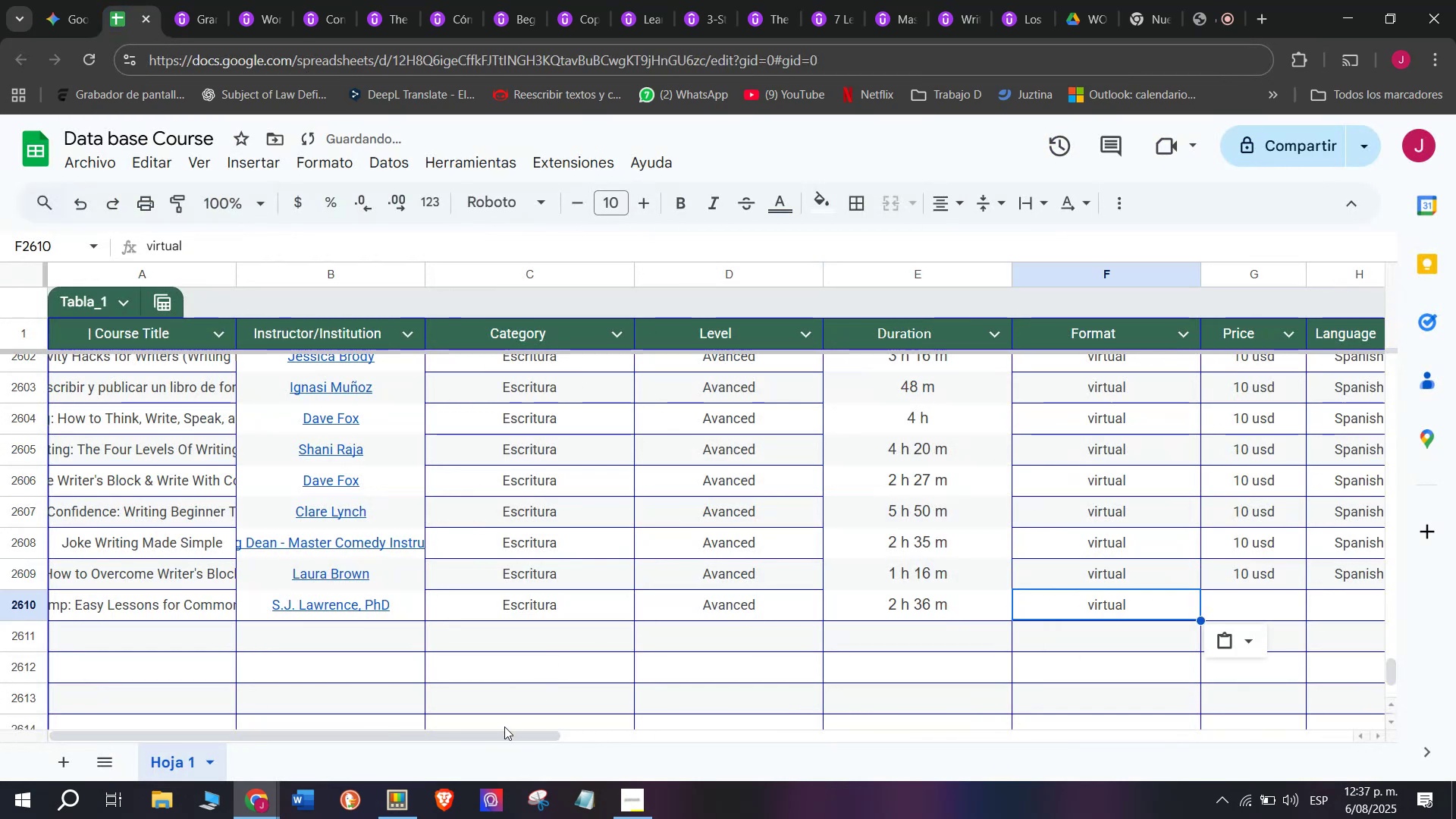 
left_click_drag(start_coordinate=[504, 738], to_coordinate=[827, 739])
 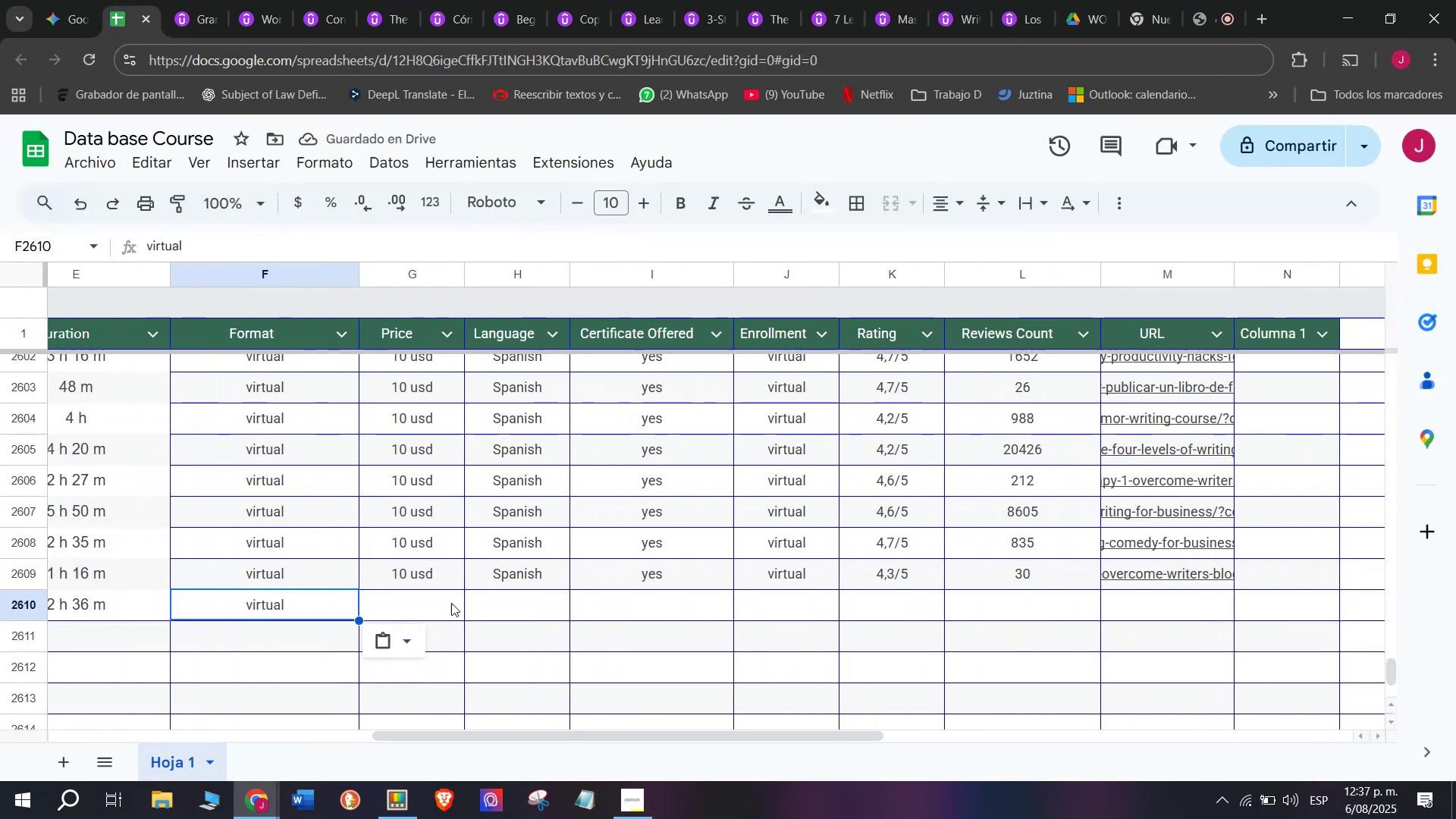 
key(Break)
 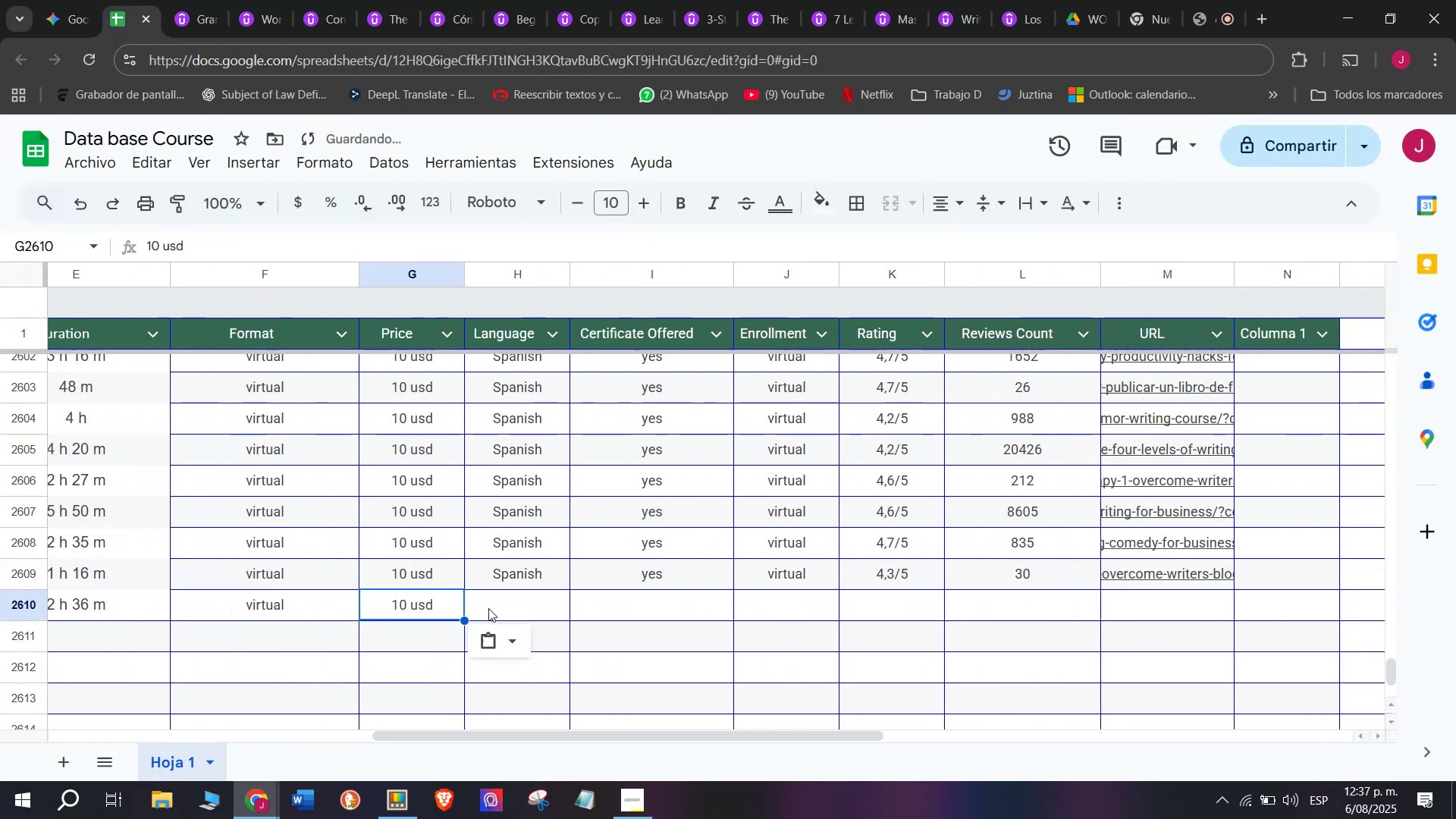 
key(Control+ControlLeft)
 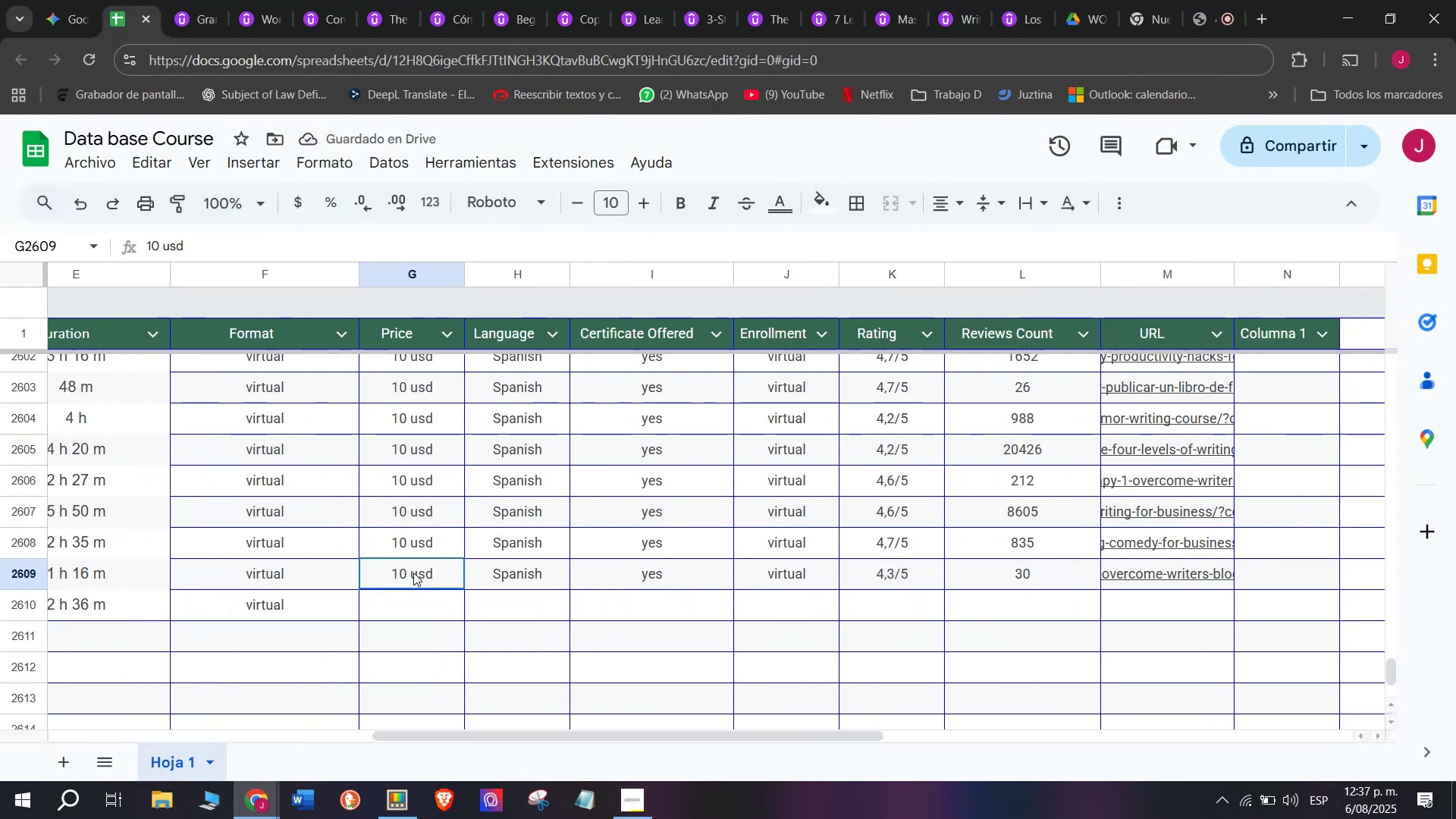 
key(Control+C)
 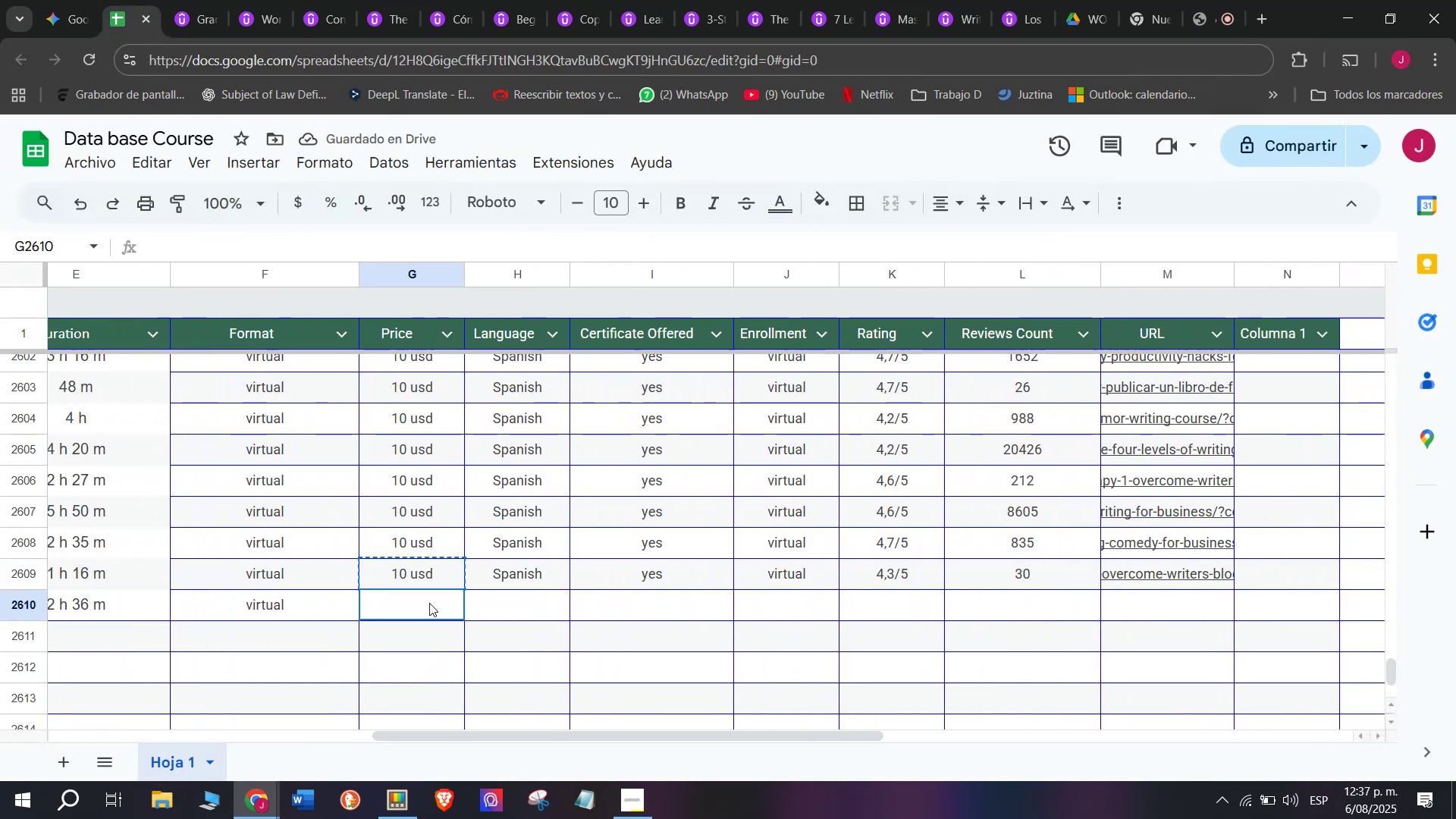 
key(Control+ControlLeft)
 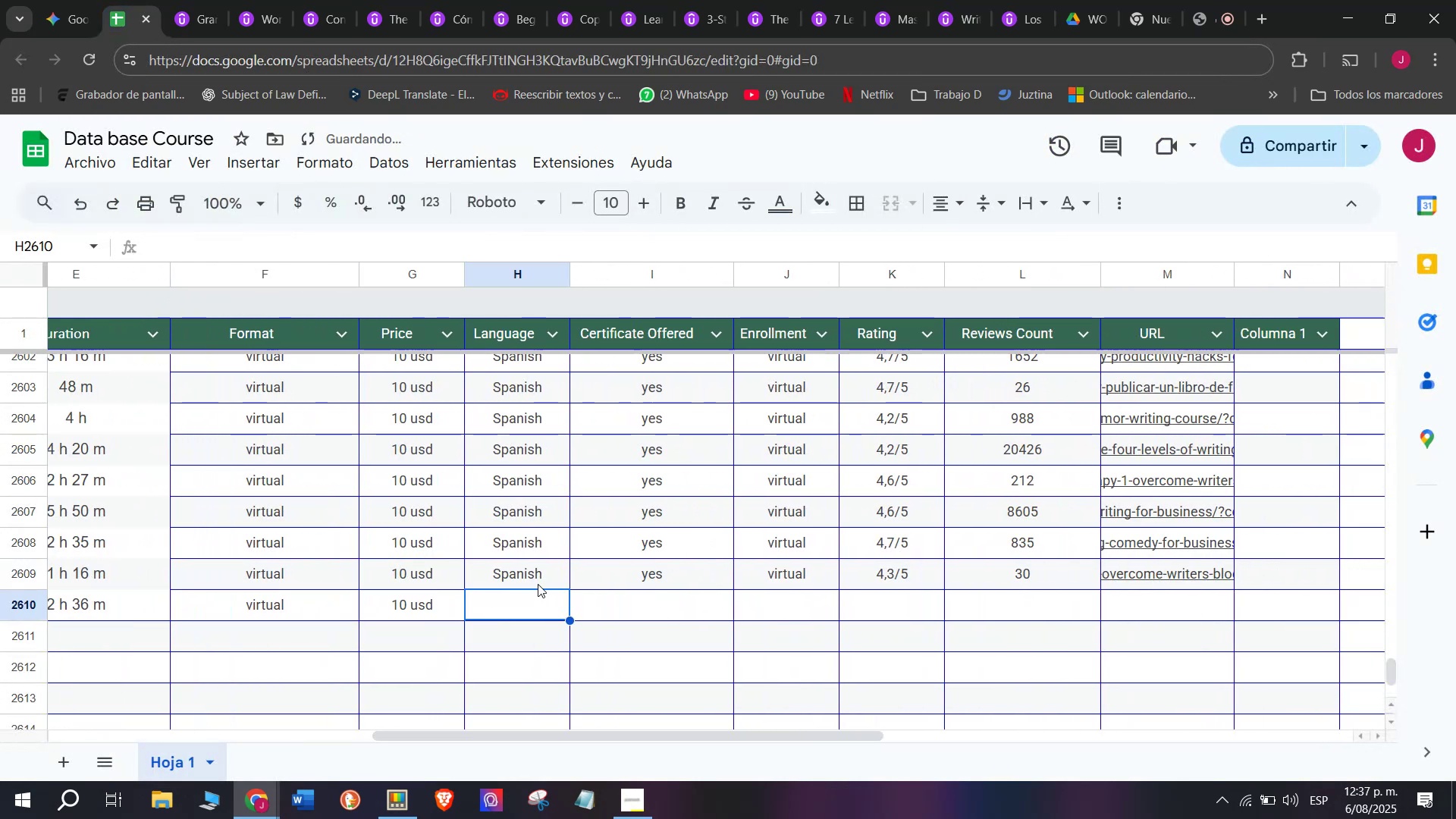 
key(Z)
 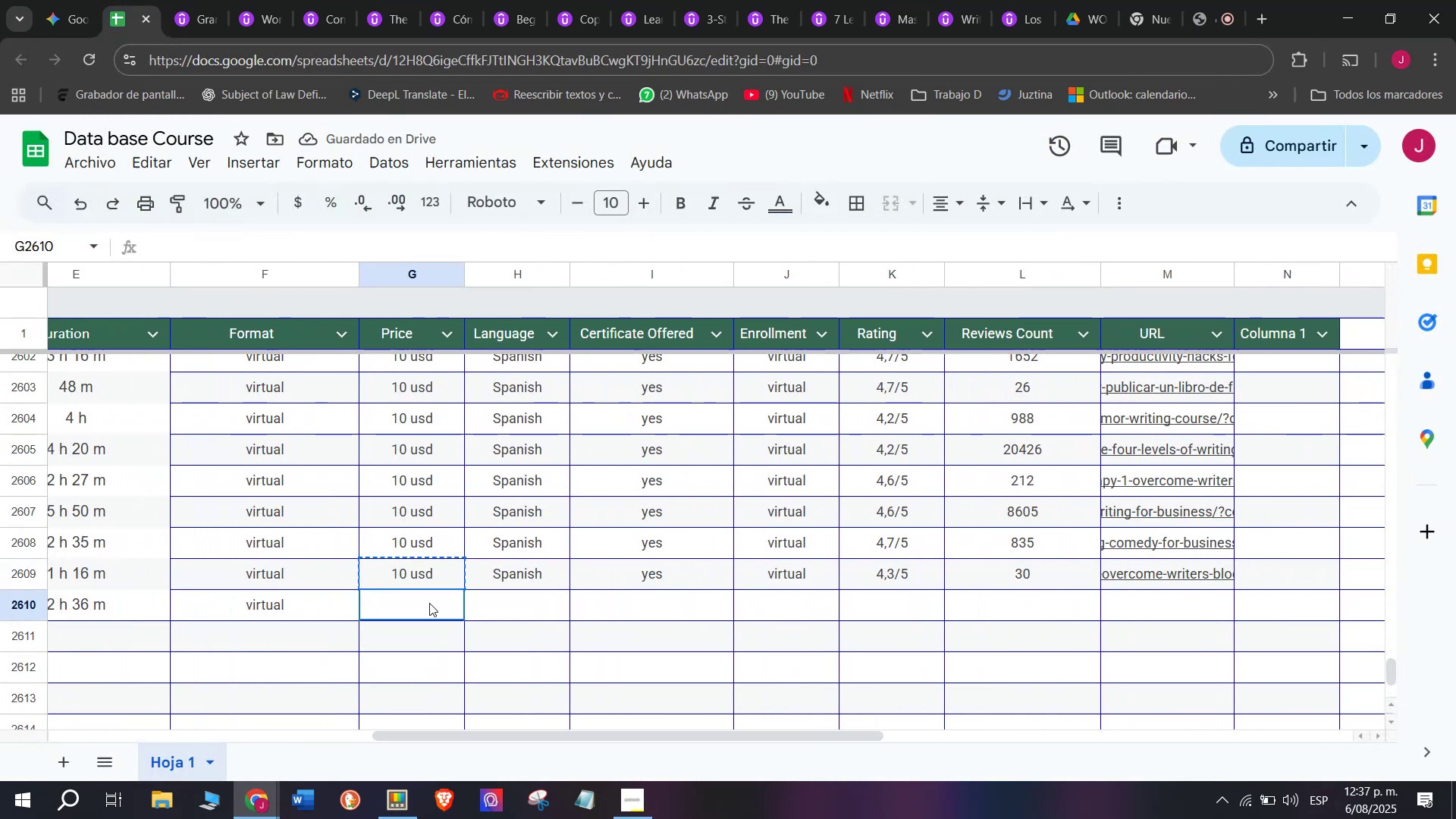 
key(Control+V)
 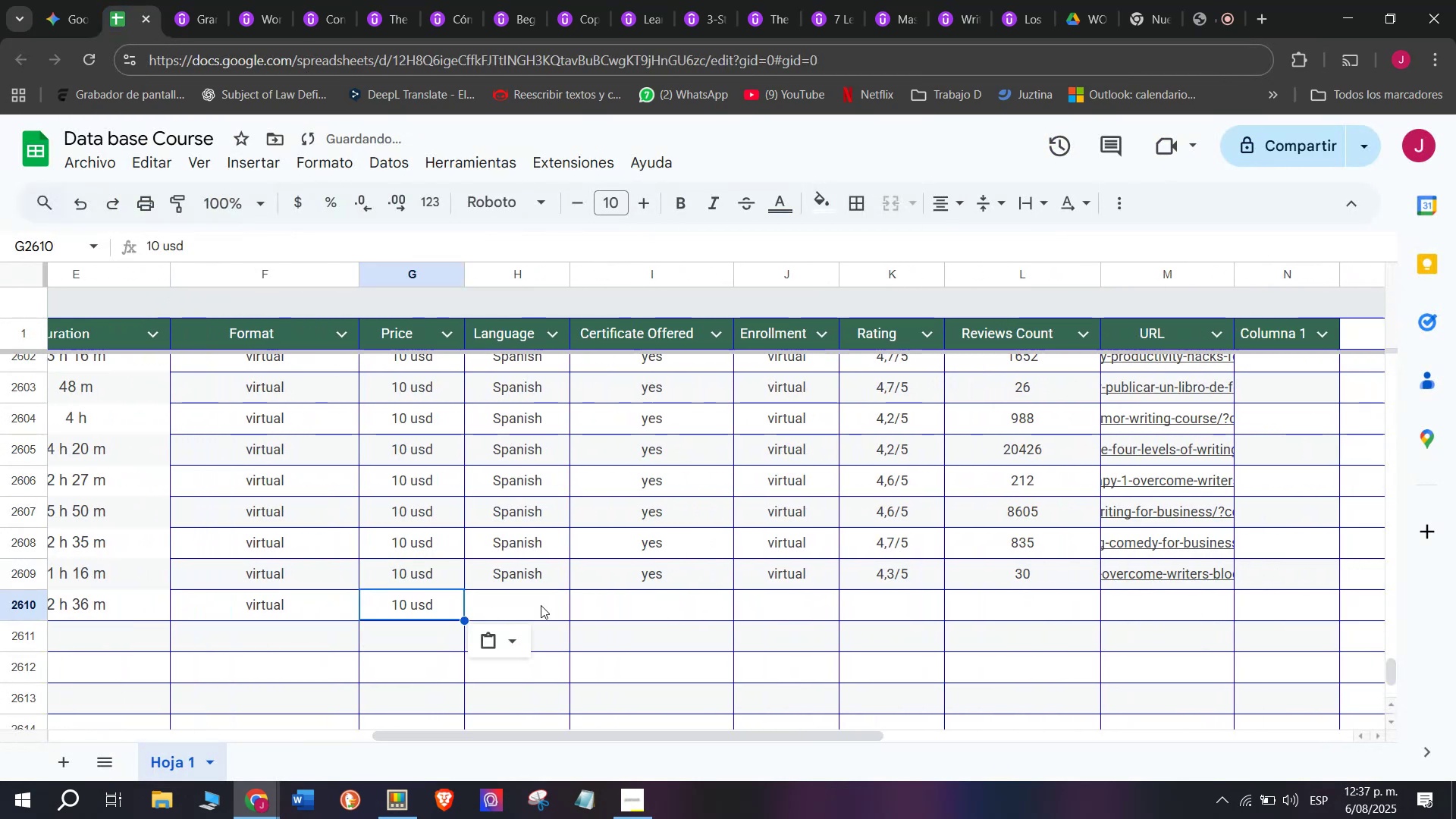 
triple_click([541, 605])
 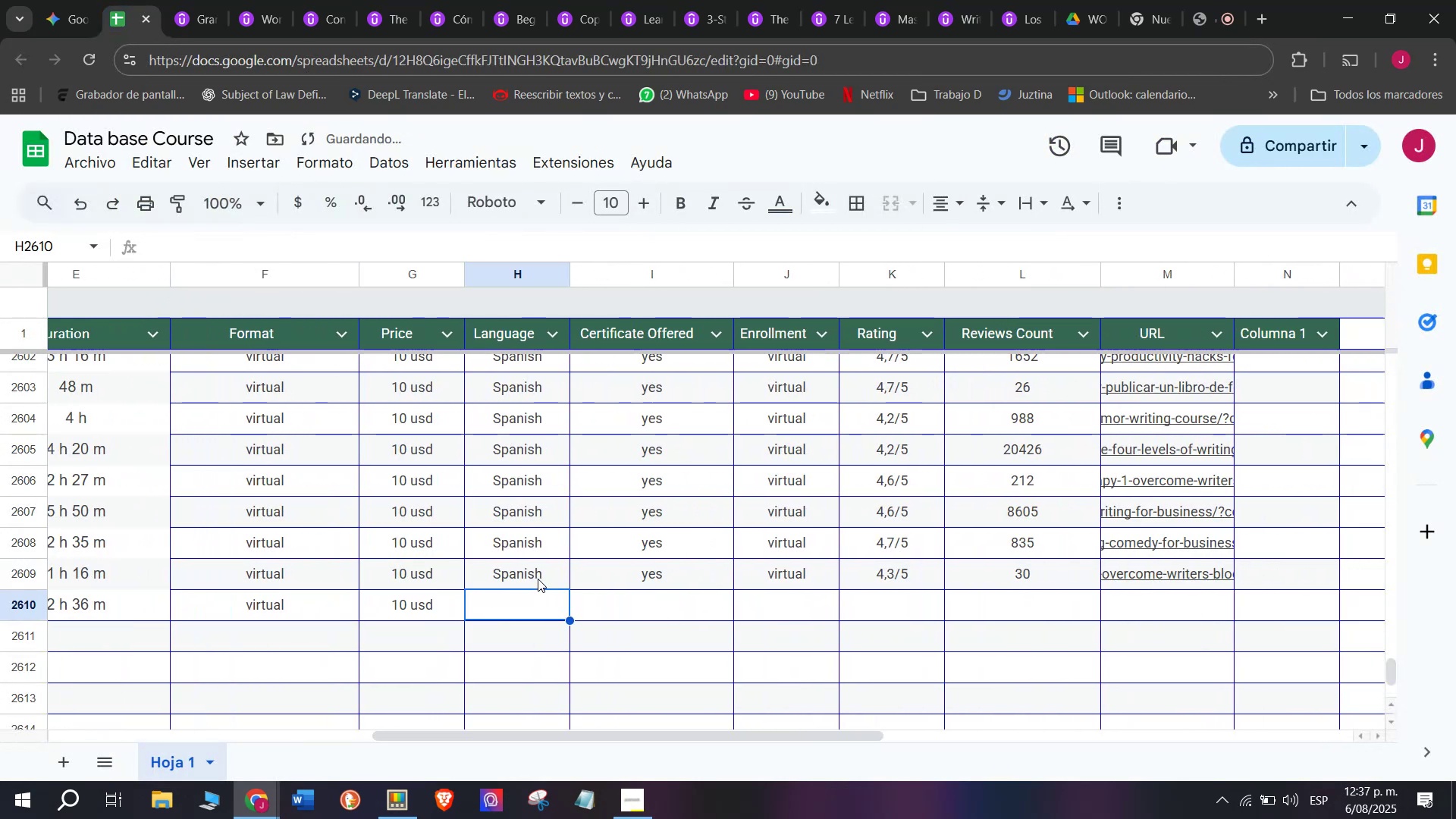 
triple_click([538, 579])
 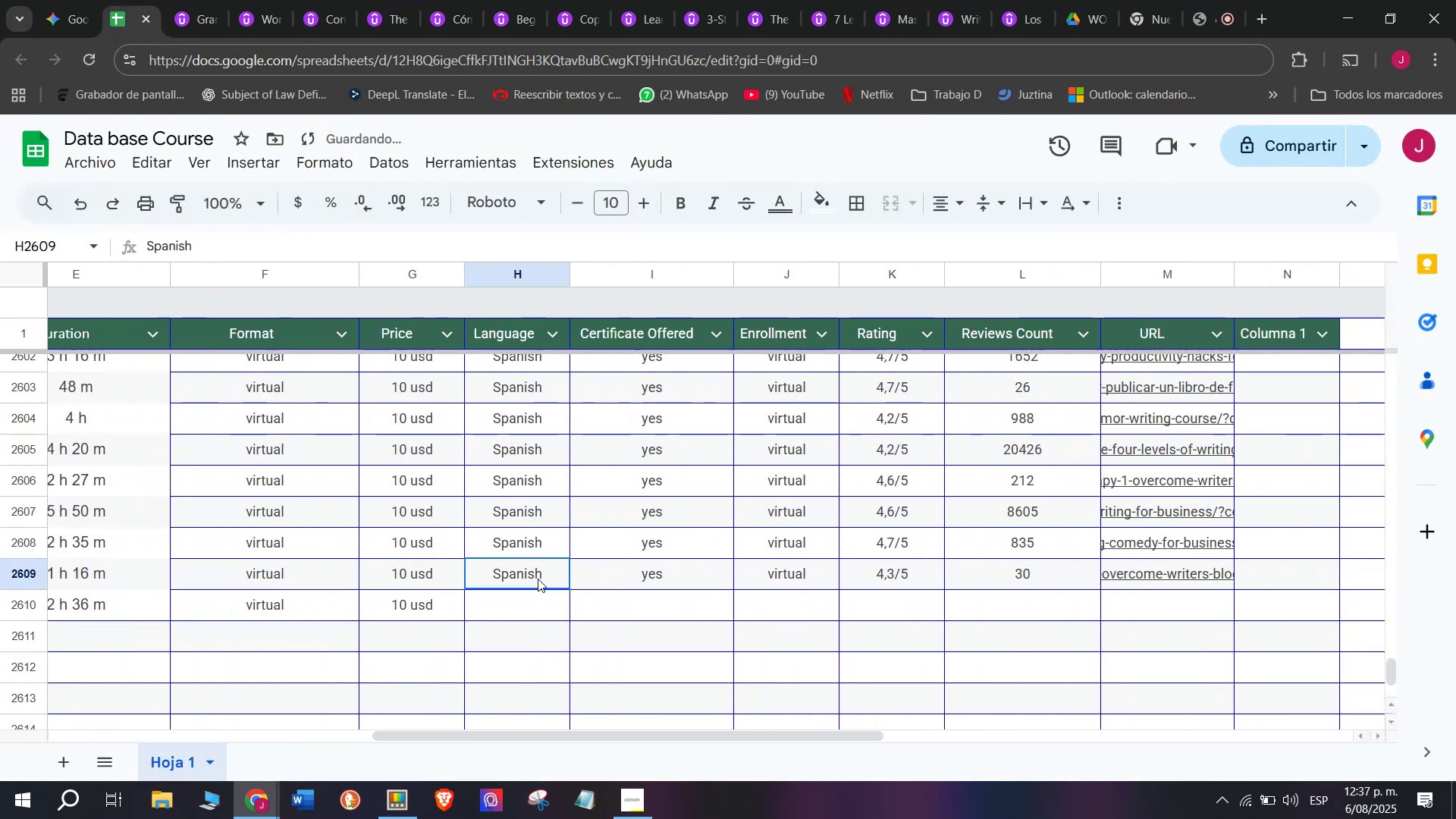 
key(Control+ControlLeft)
 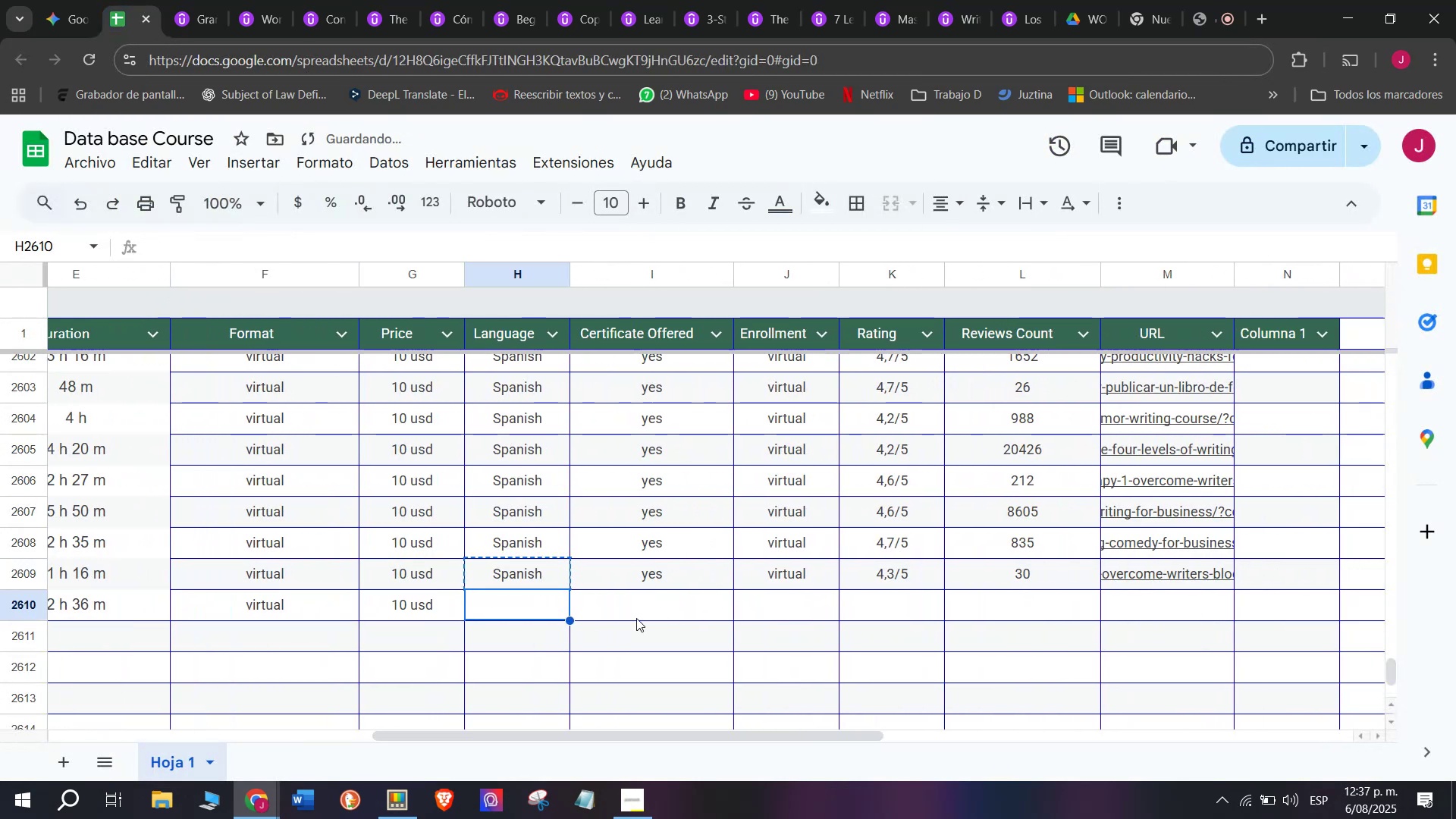 
key(Break)
 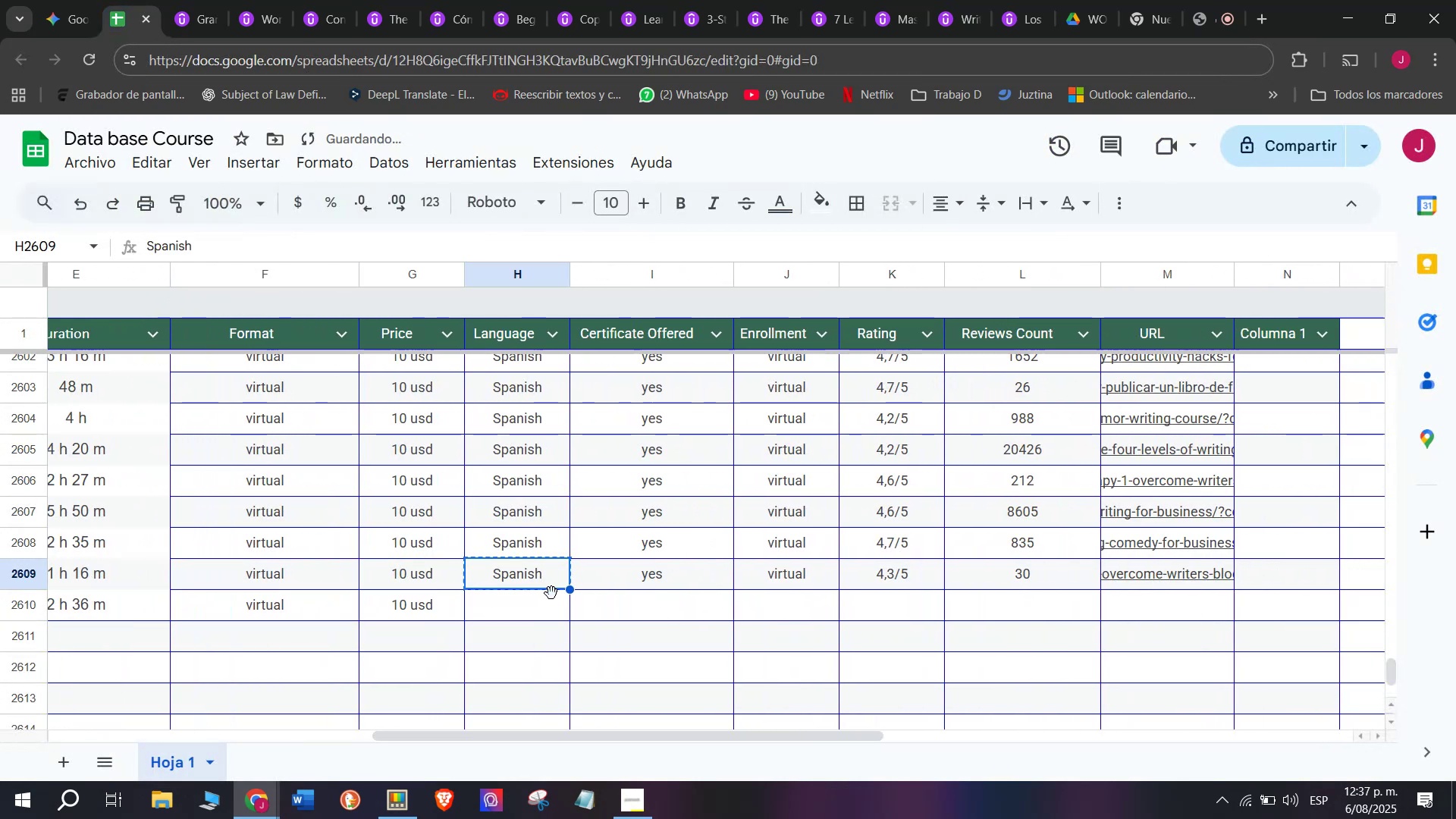 
key(Control+C)
 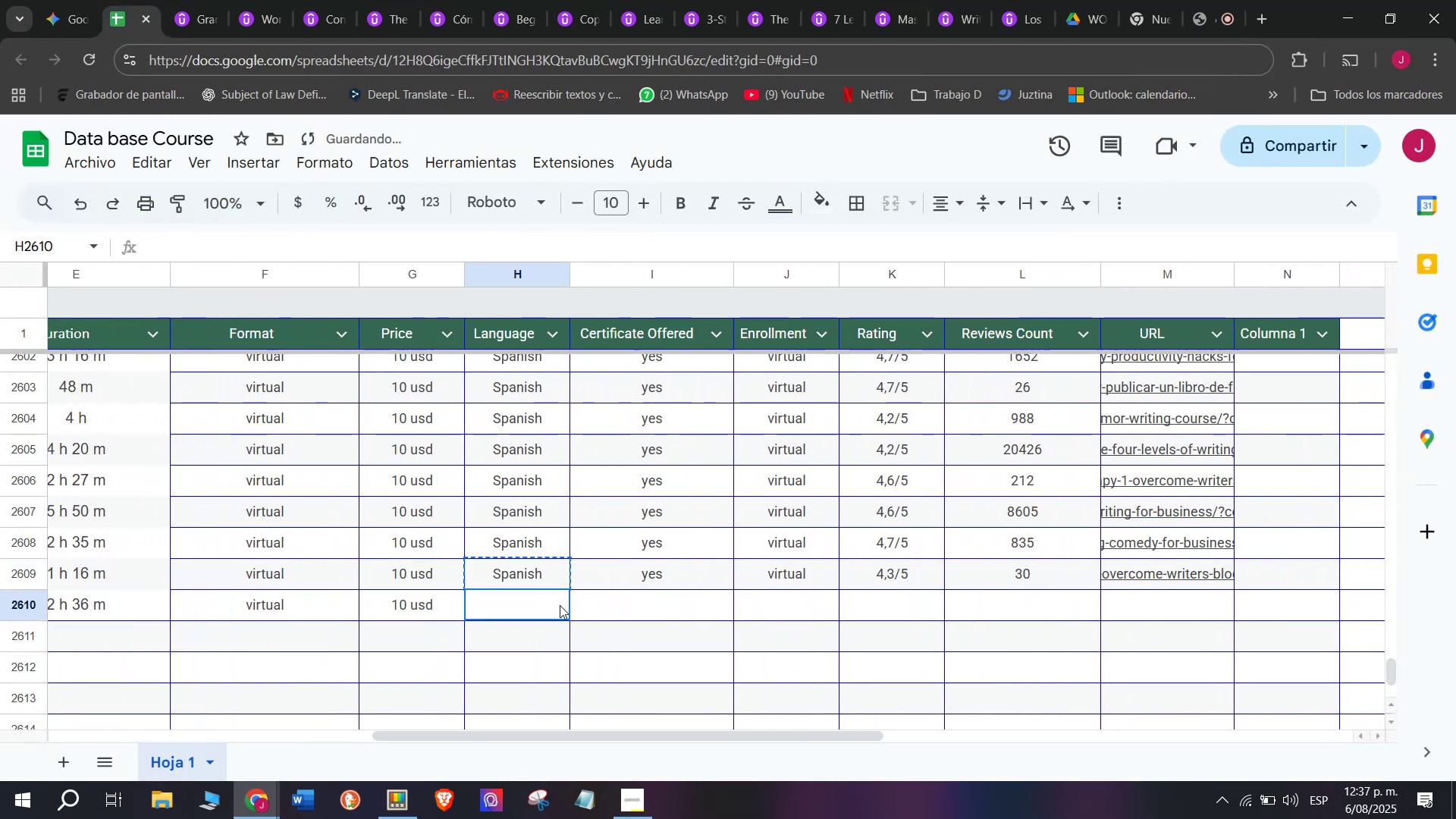 
triple_click([560, 605])
 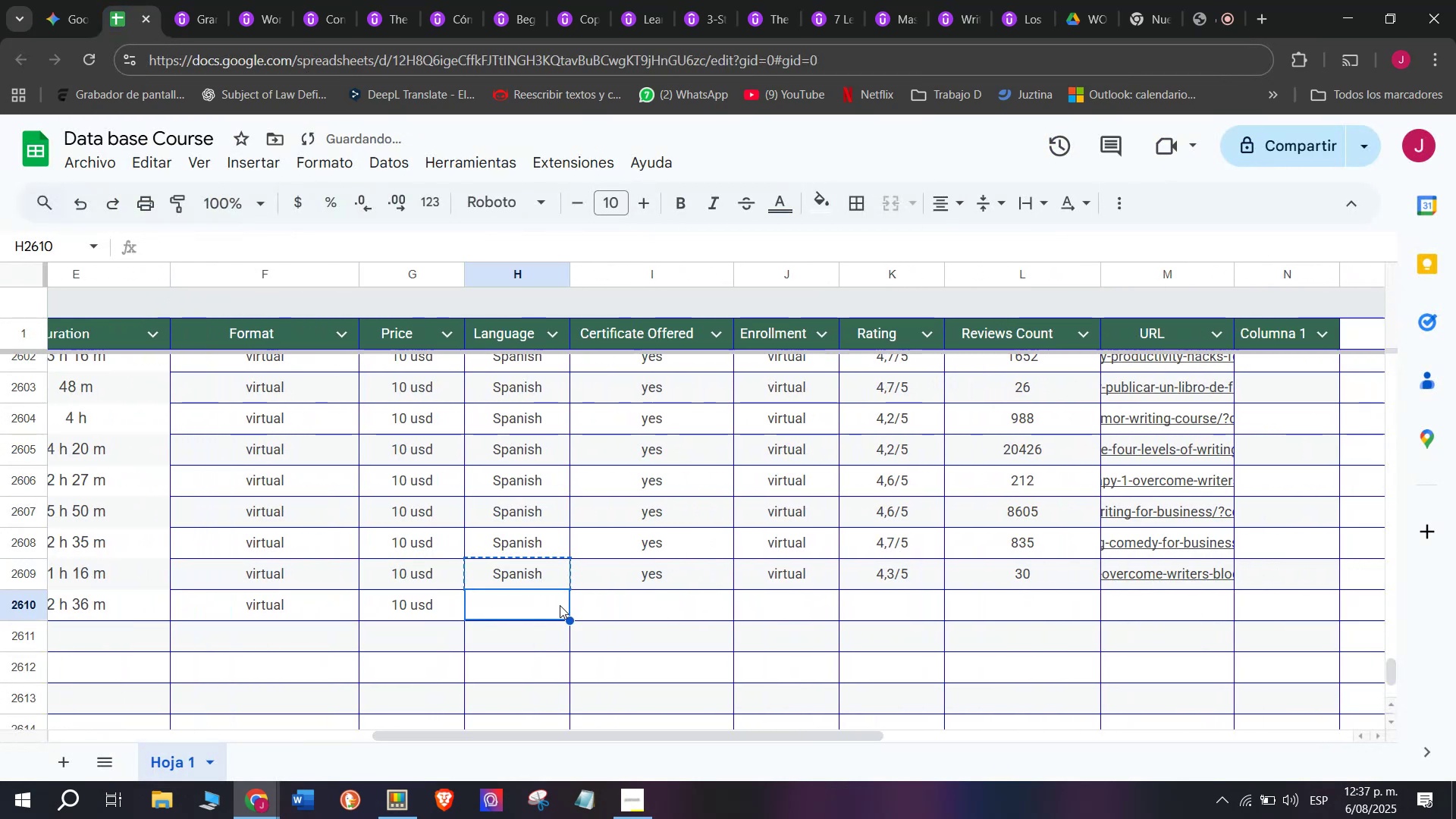 
key(Z)
 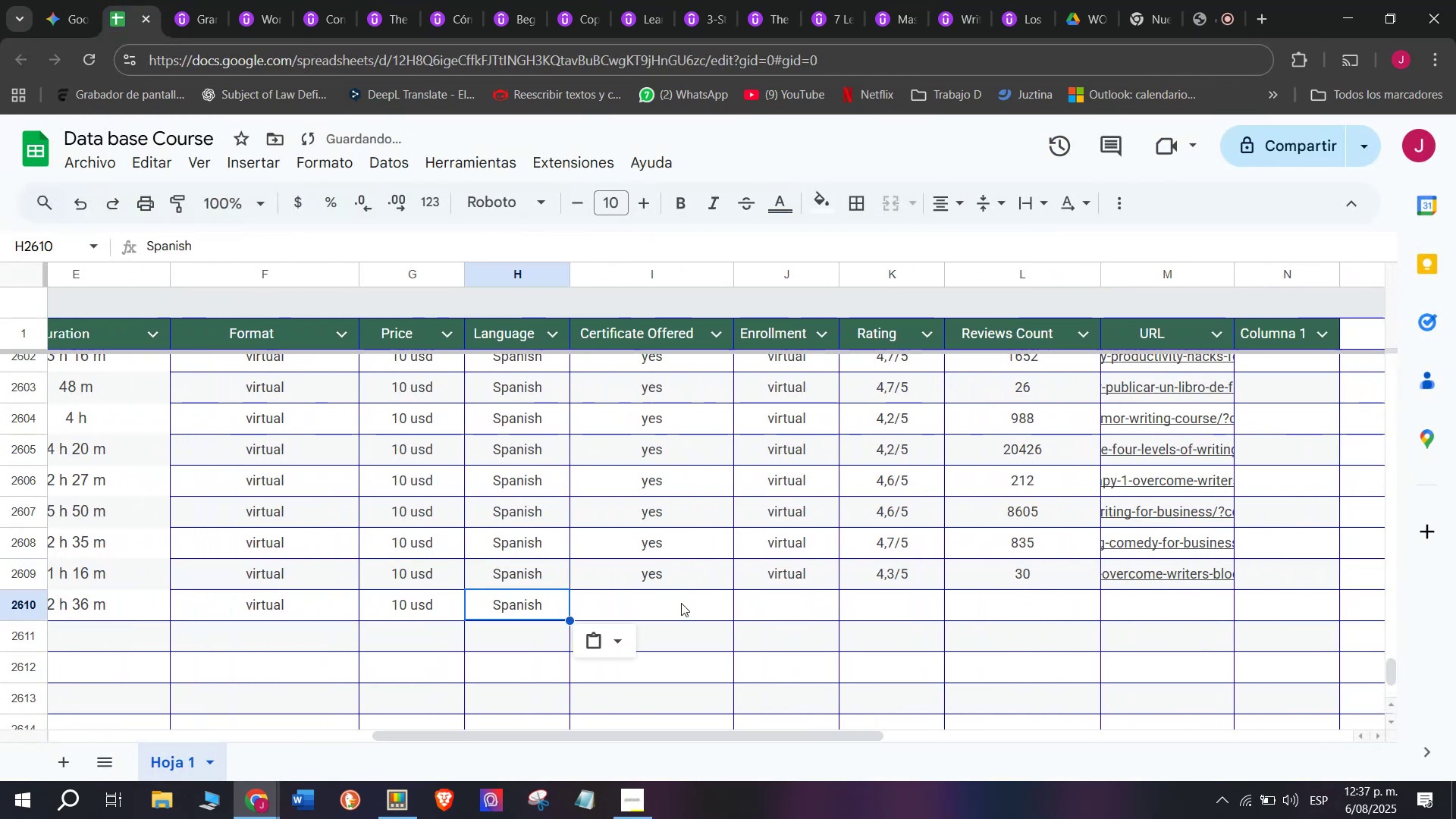 
key(Control+ControlLeft)
 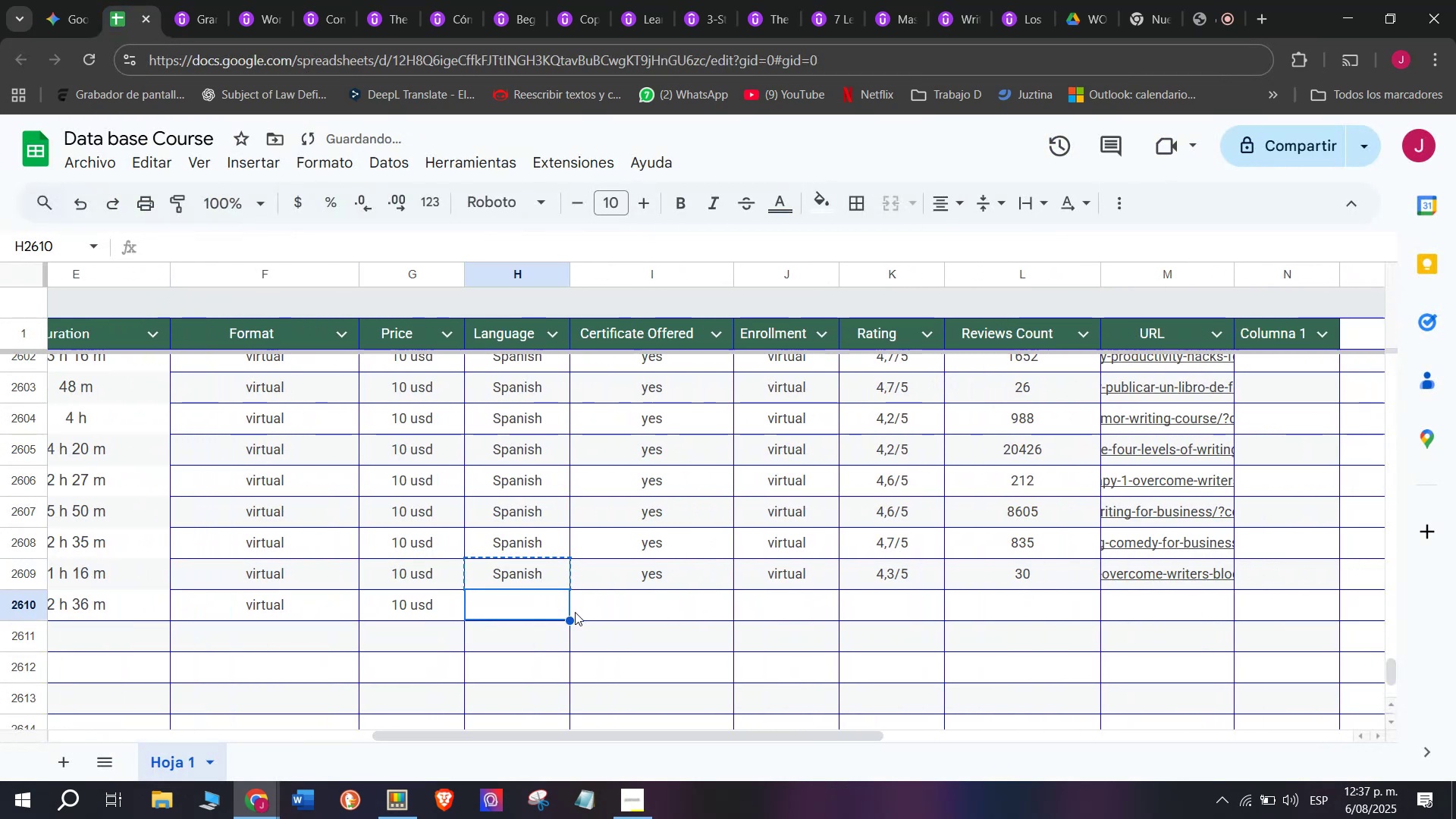 
key(Control+V)
 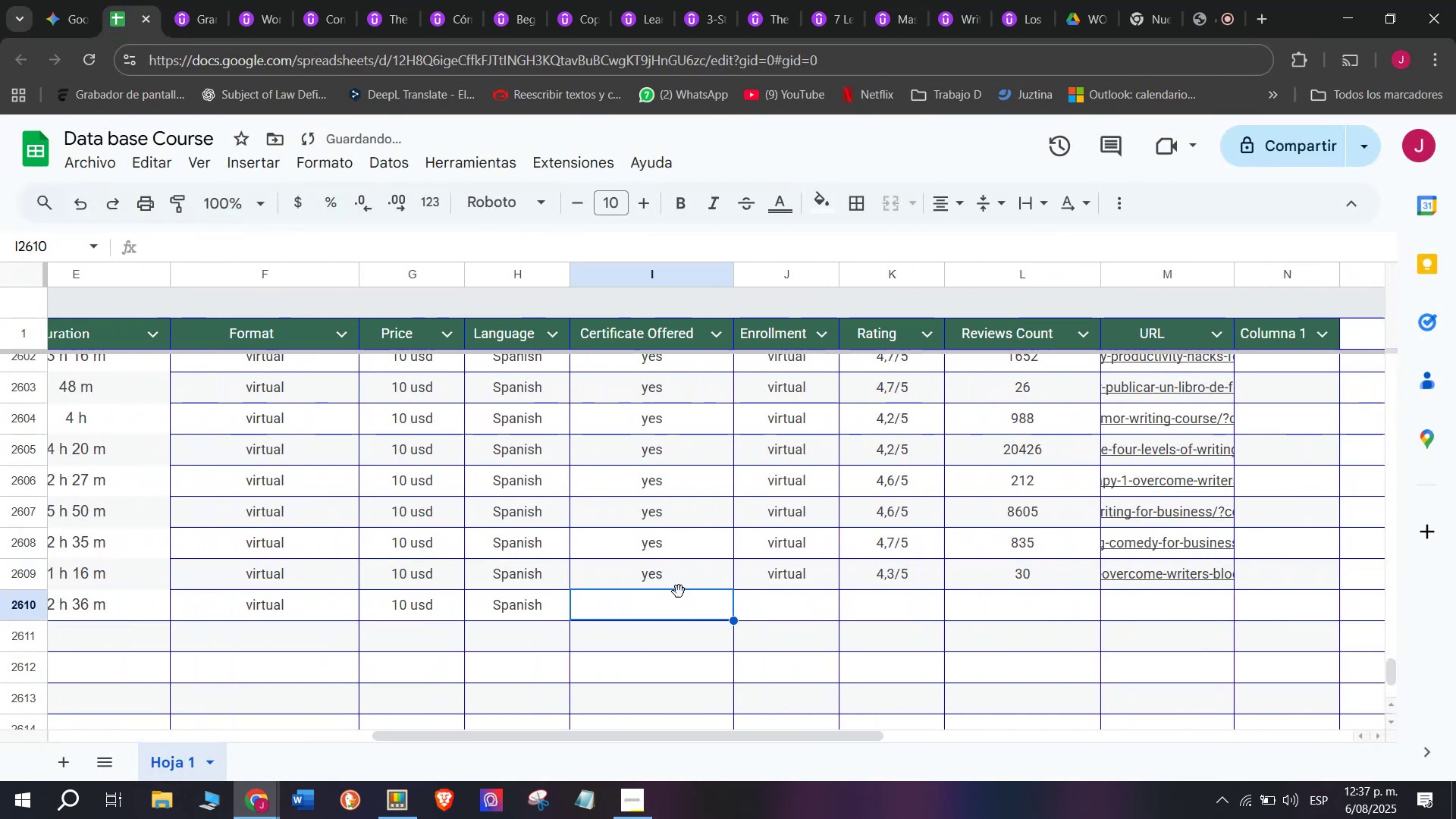 
double_click([668, 571])
 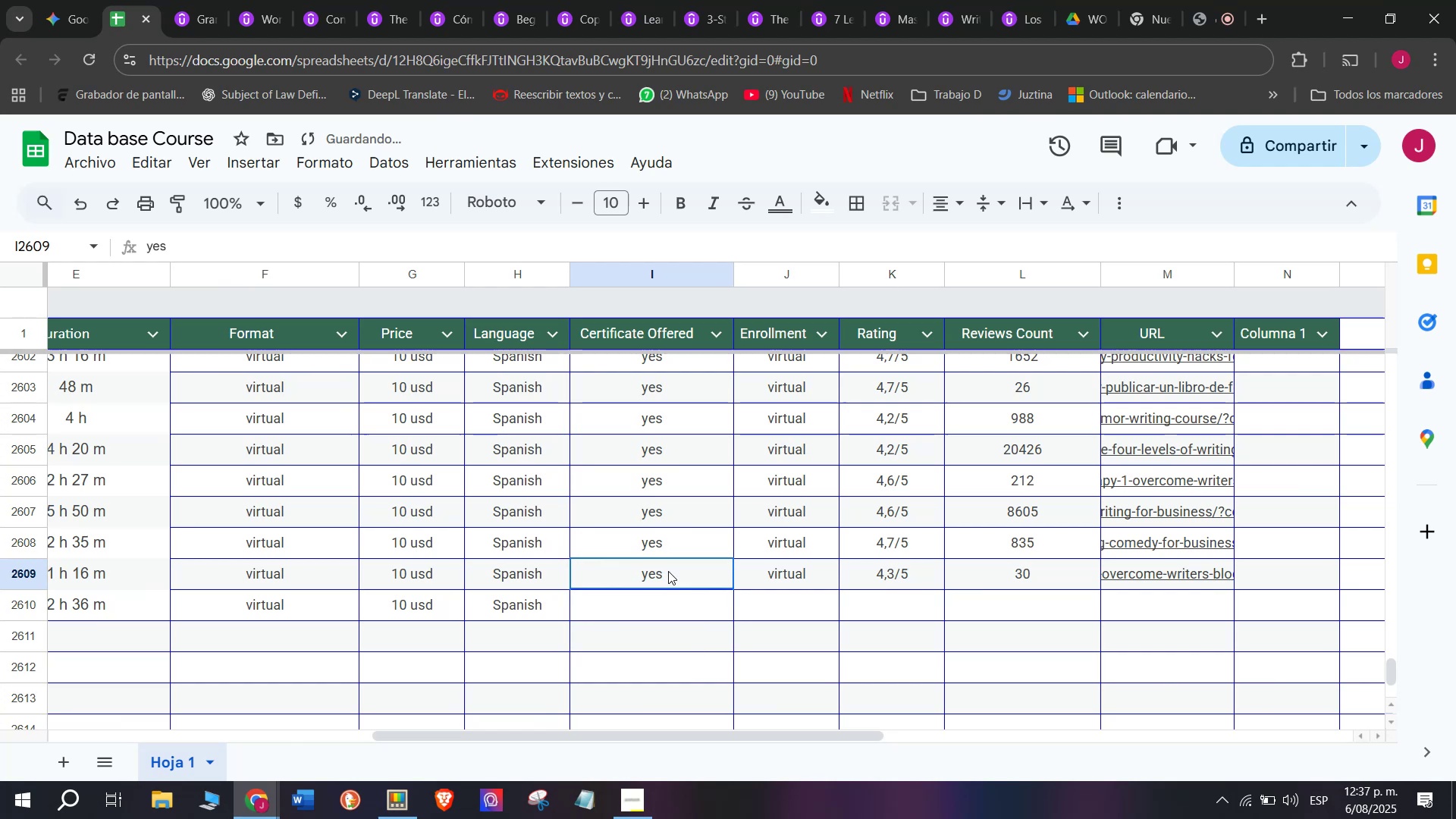 
key(Break)
 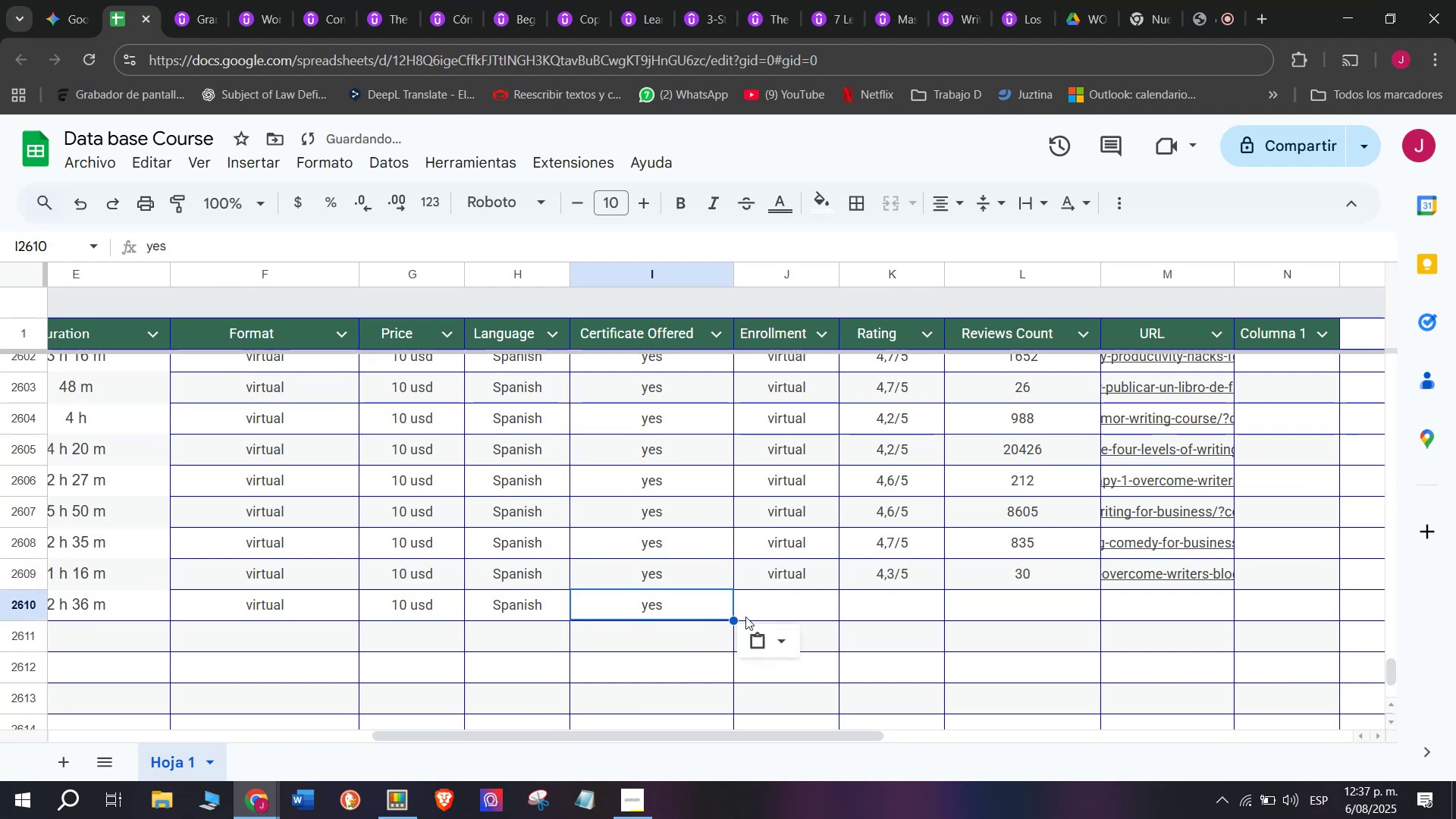 
key(Control+ControlLeft)
 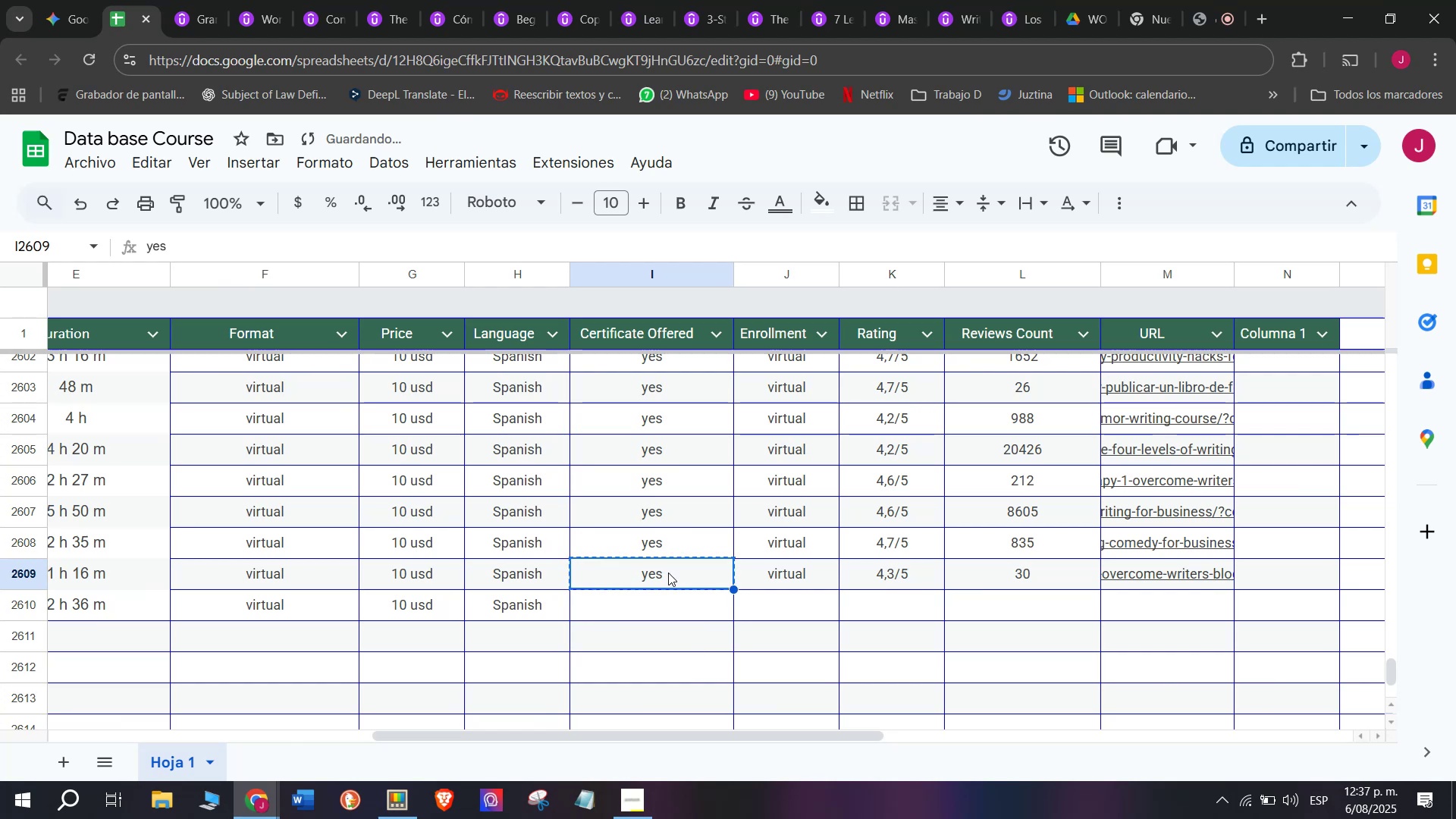 
key(Control+C)
 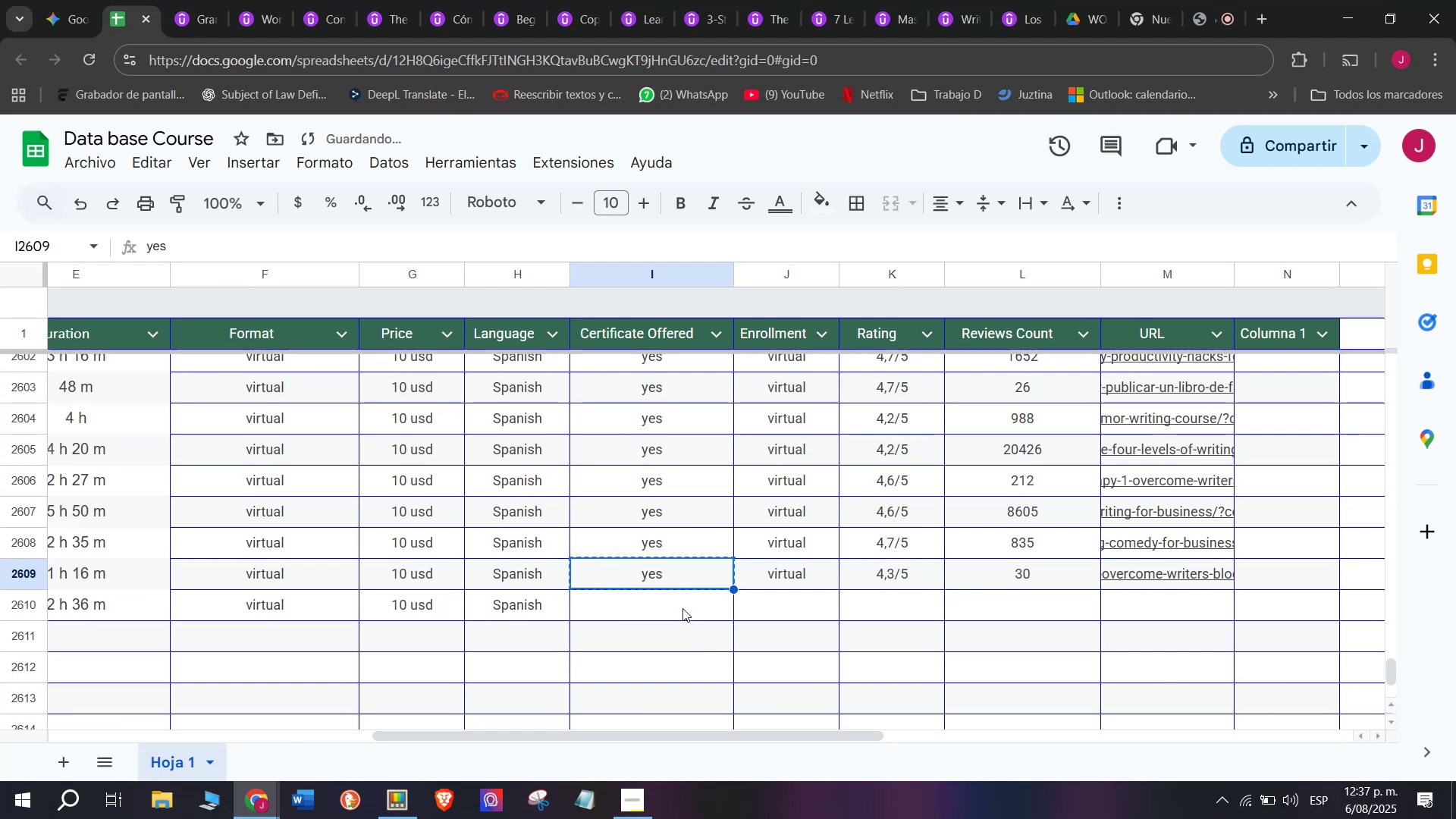 
triple_click([682, 608])
 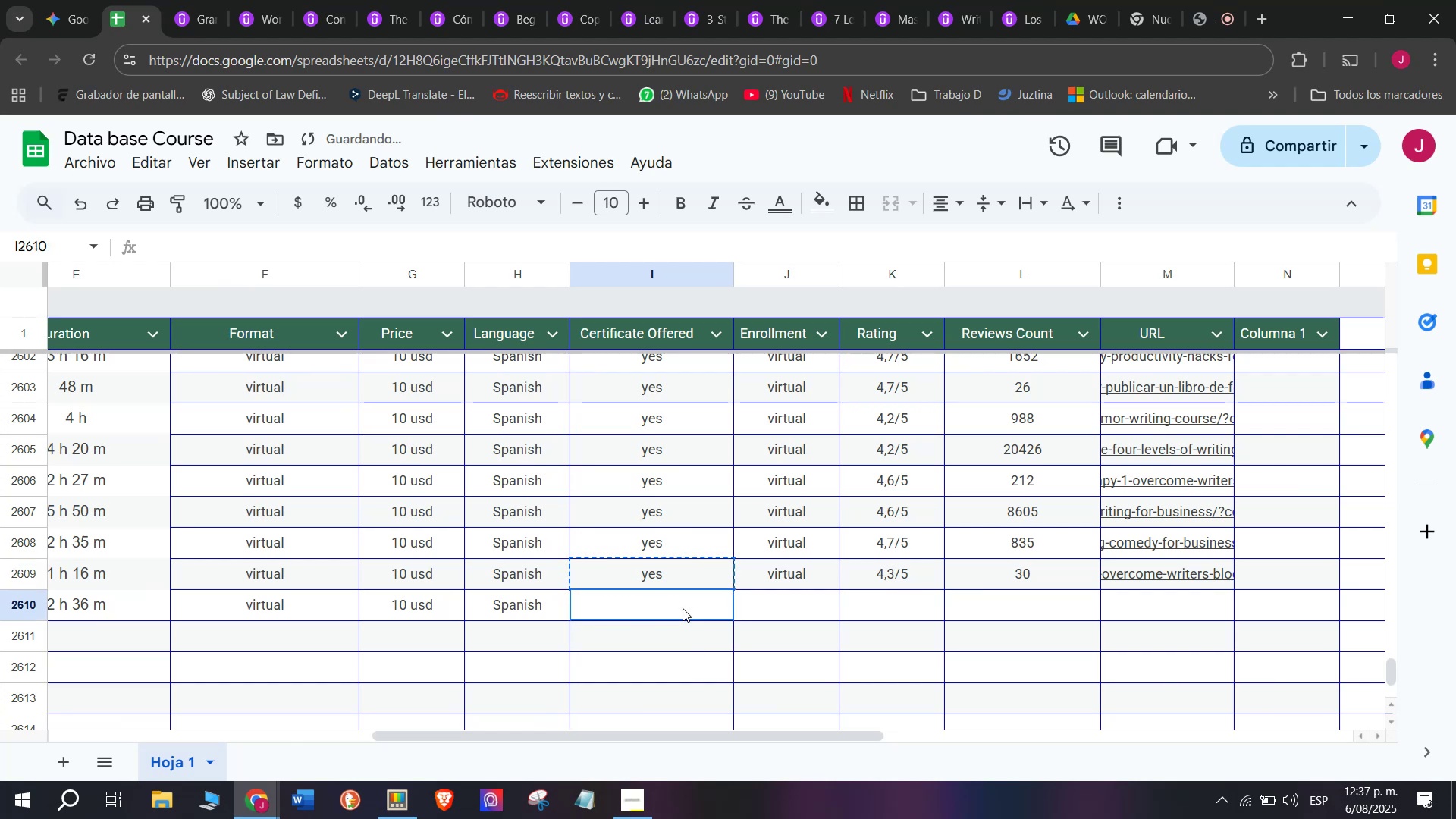 
key(Control+ControlLeft)
 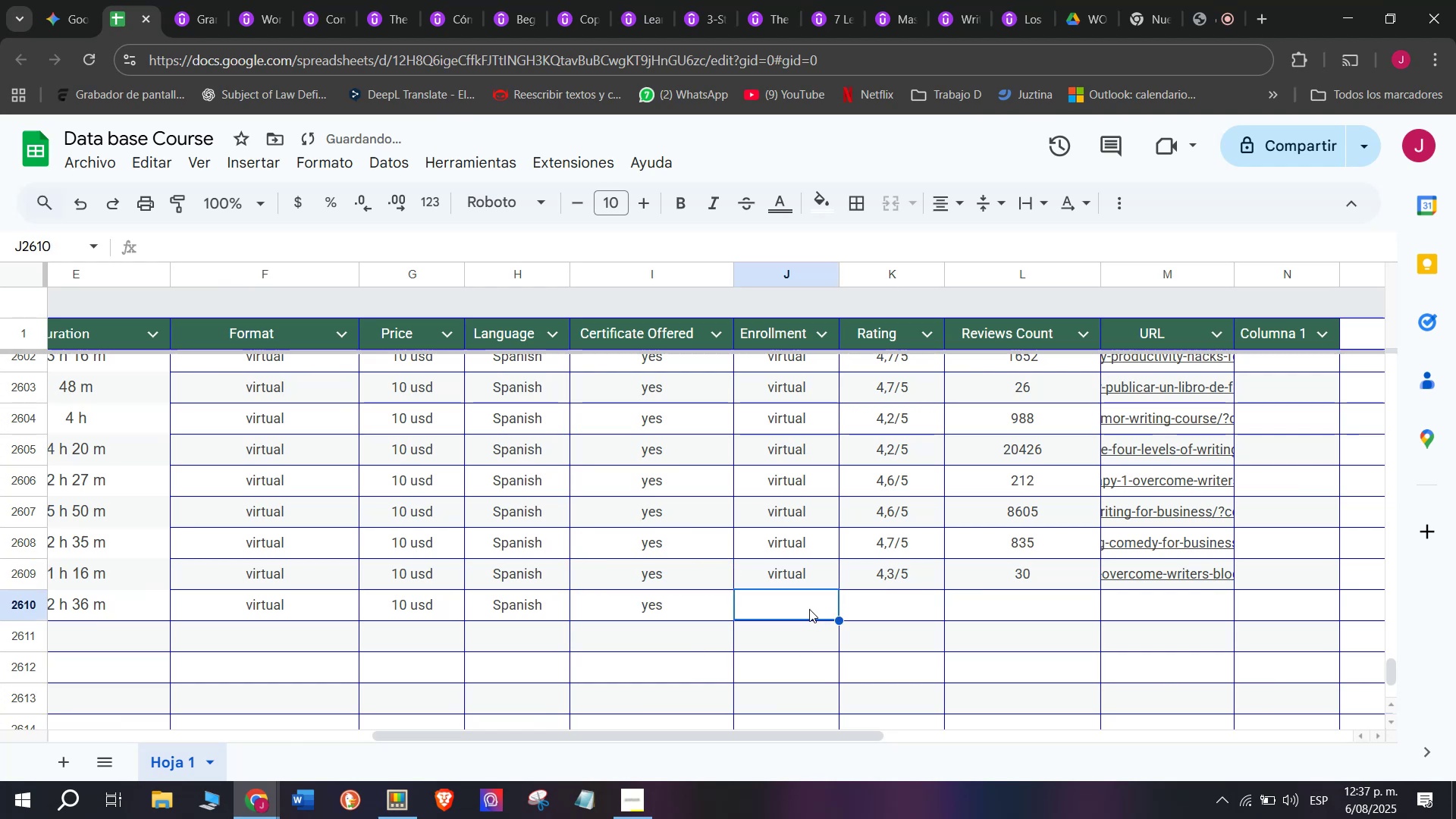 
key(Z)
 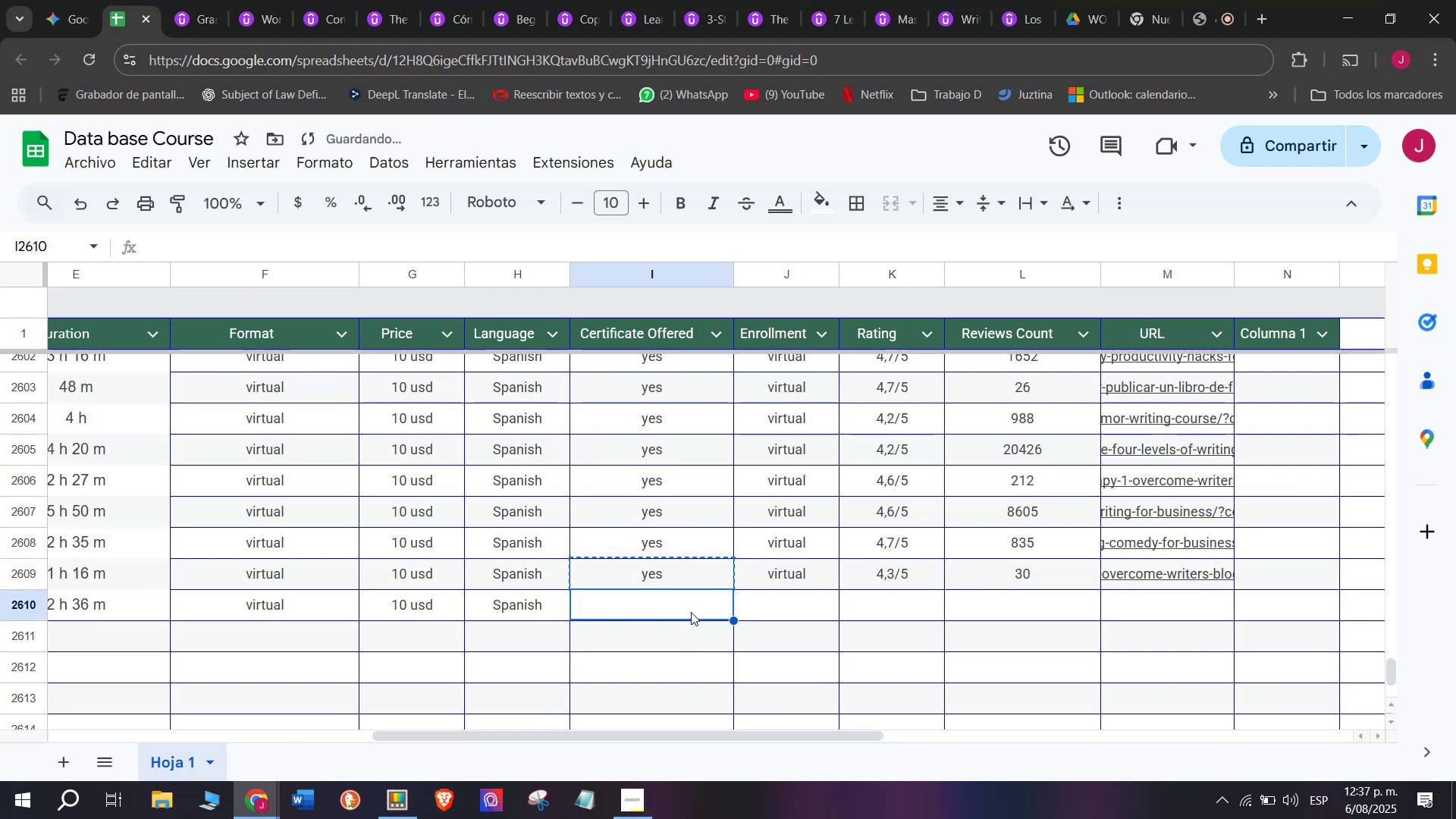 
key(Control+V)
 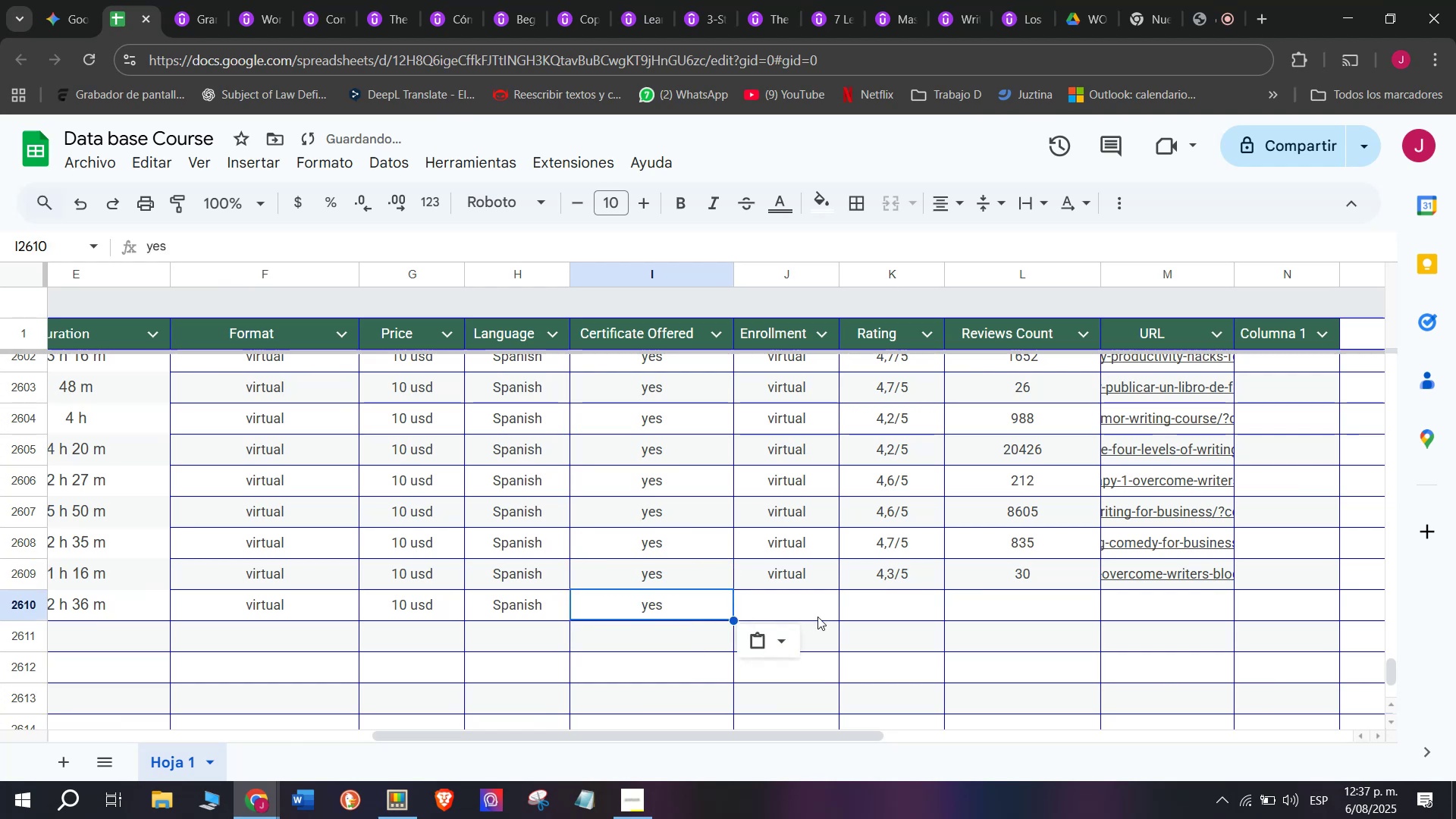 
triple_click([817, 617])
 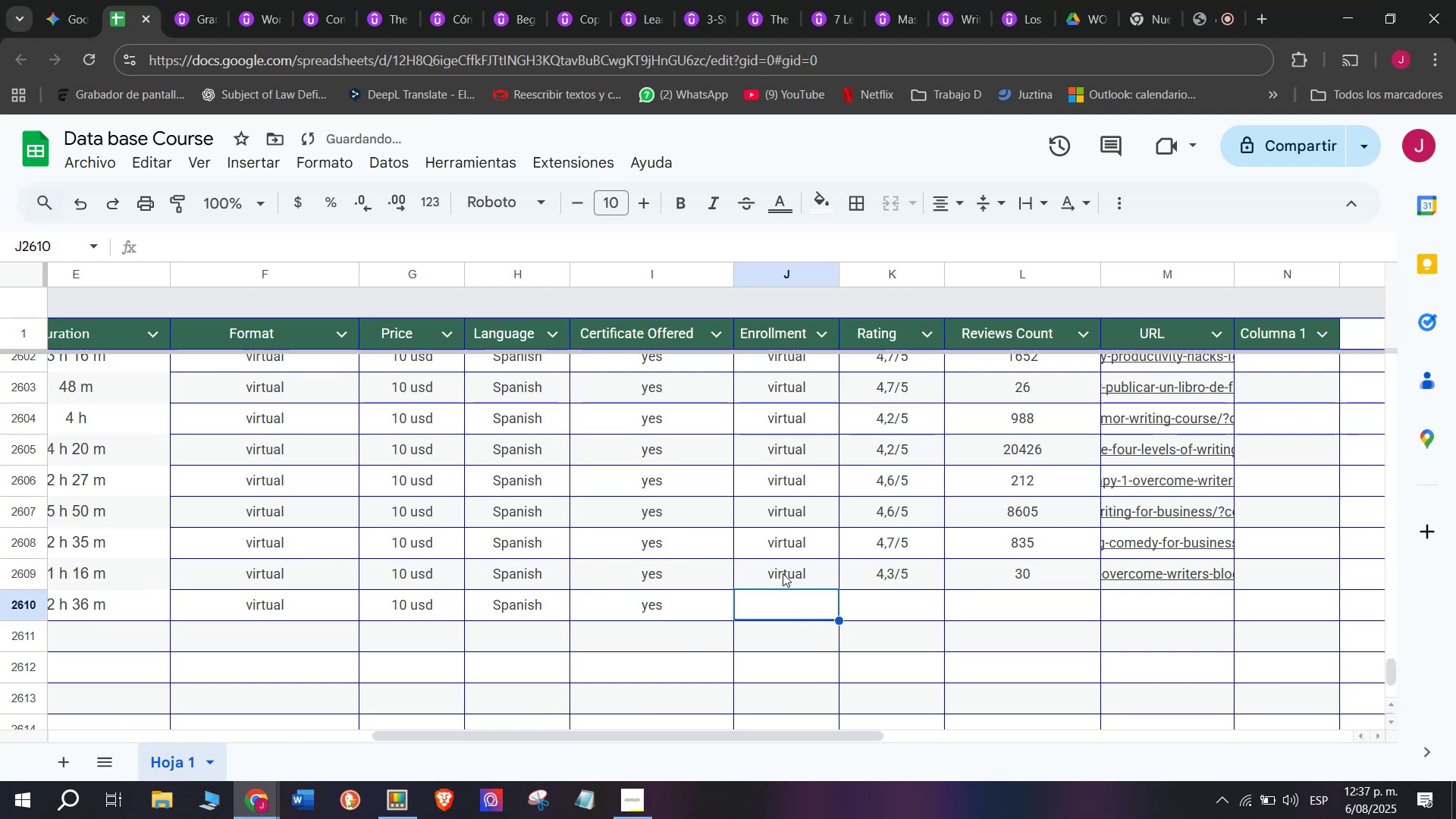 
triple_click([783, 573])
 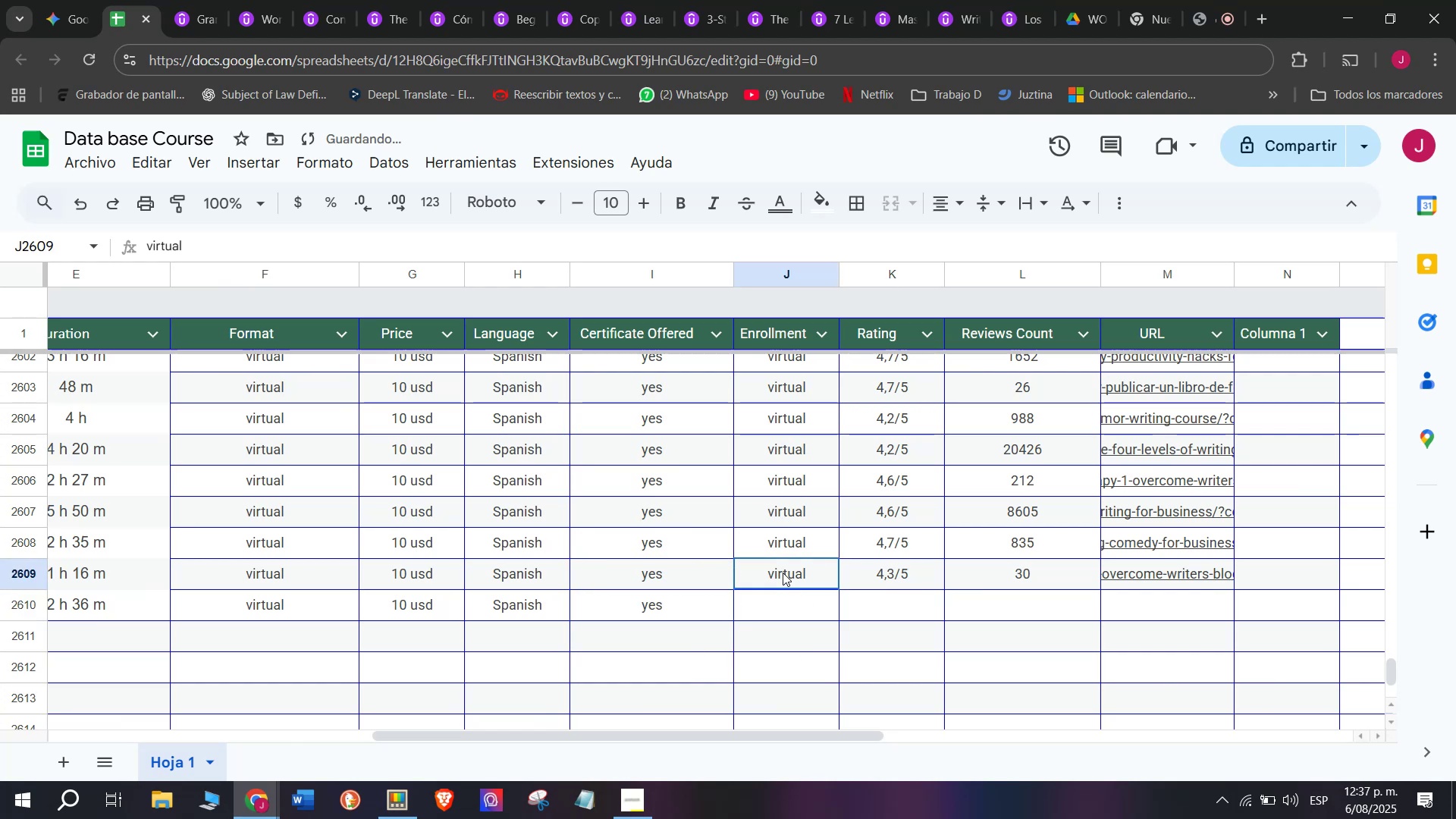 
key(Break)
 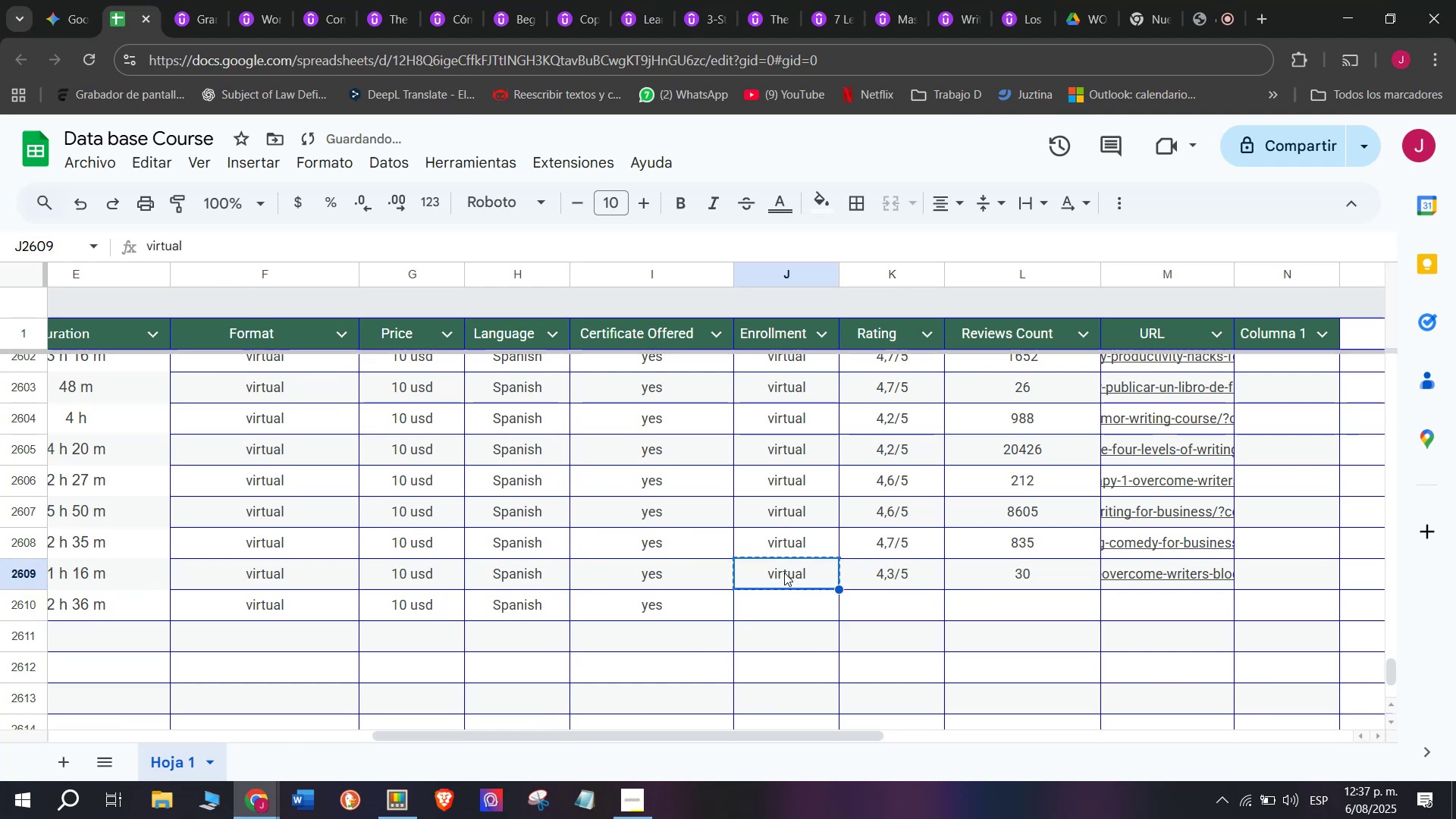 
key(Control+ControlLeft)
 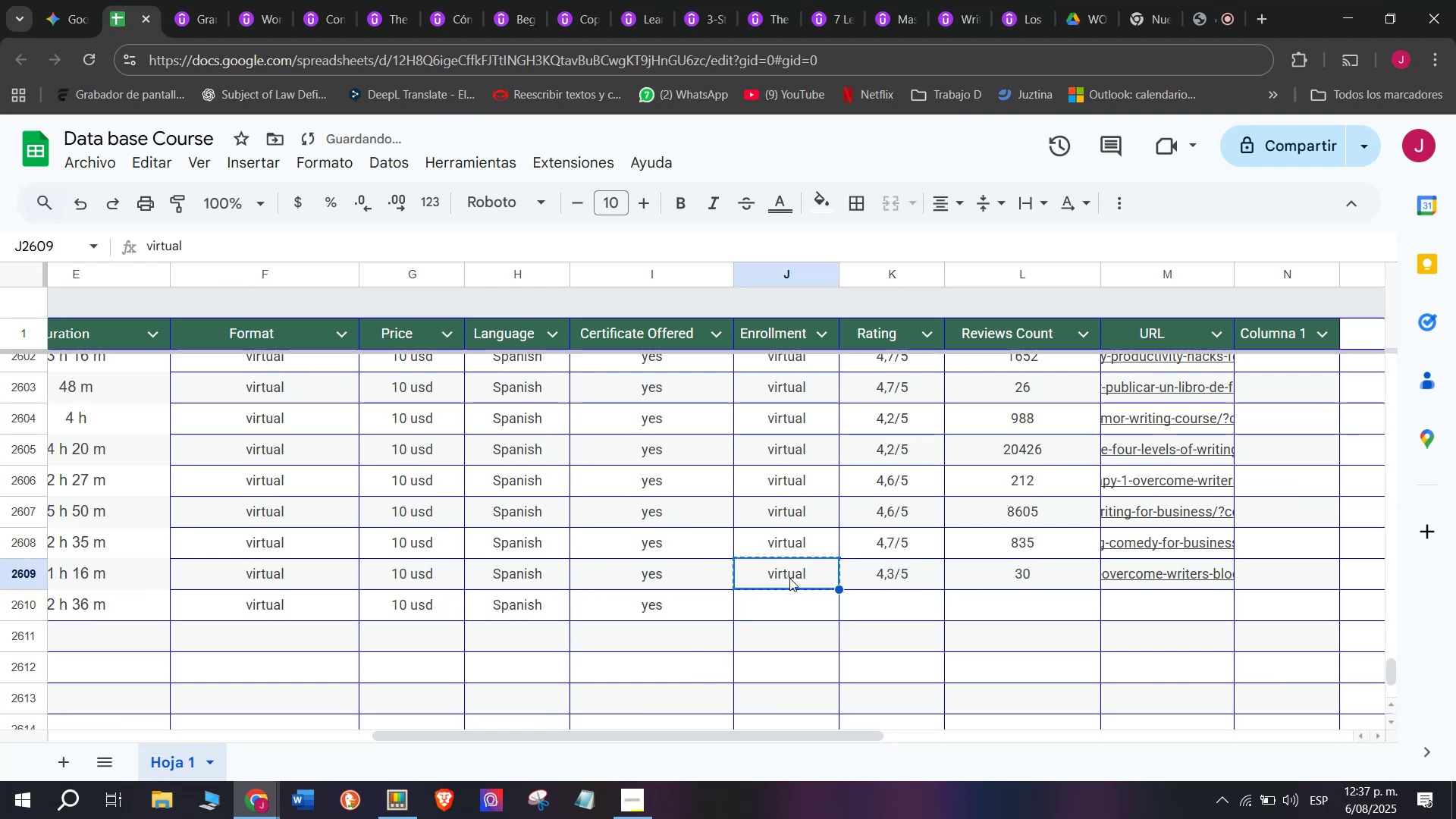 
key(Control+C)
 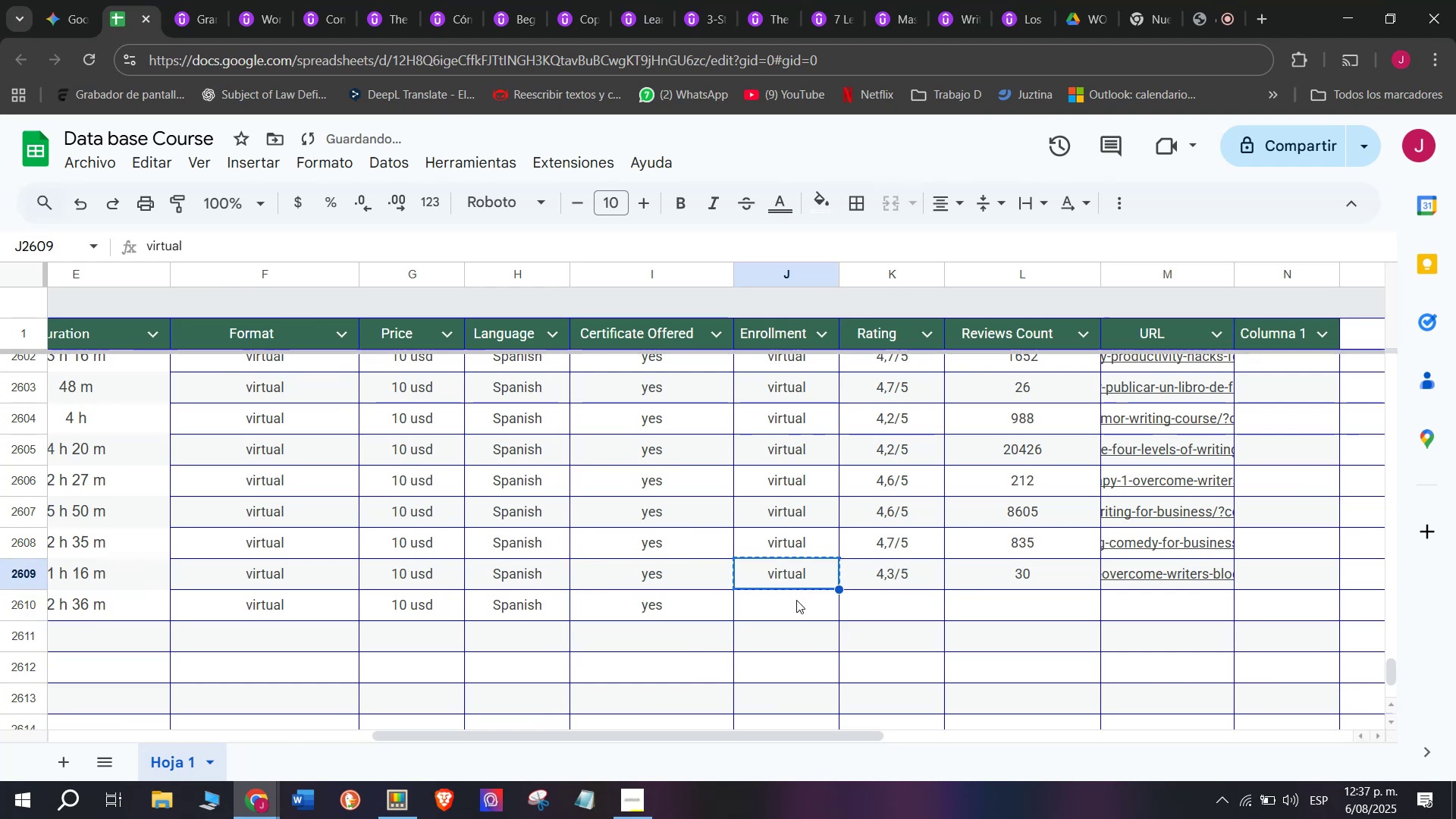 
left_click([796, 600])
 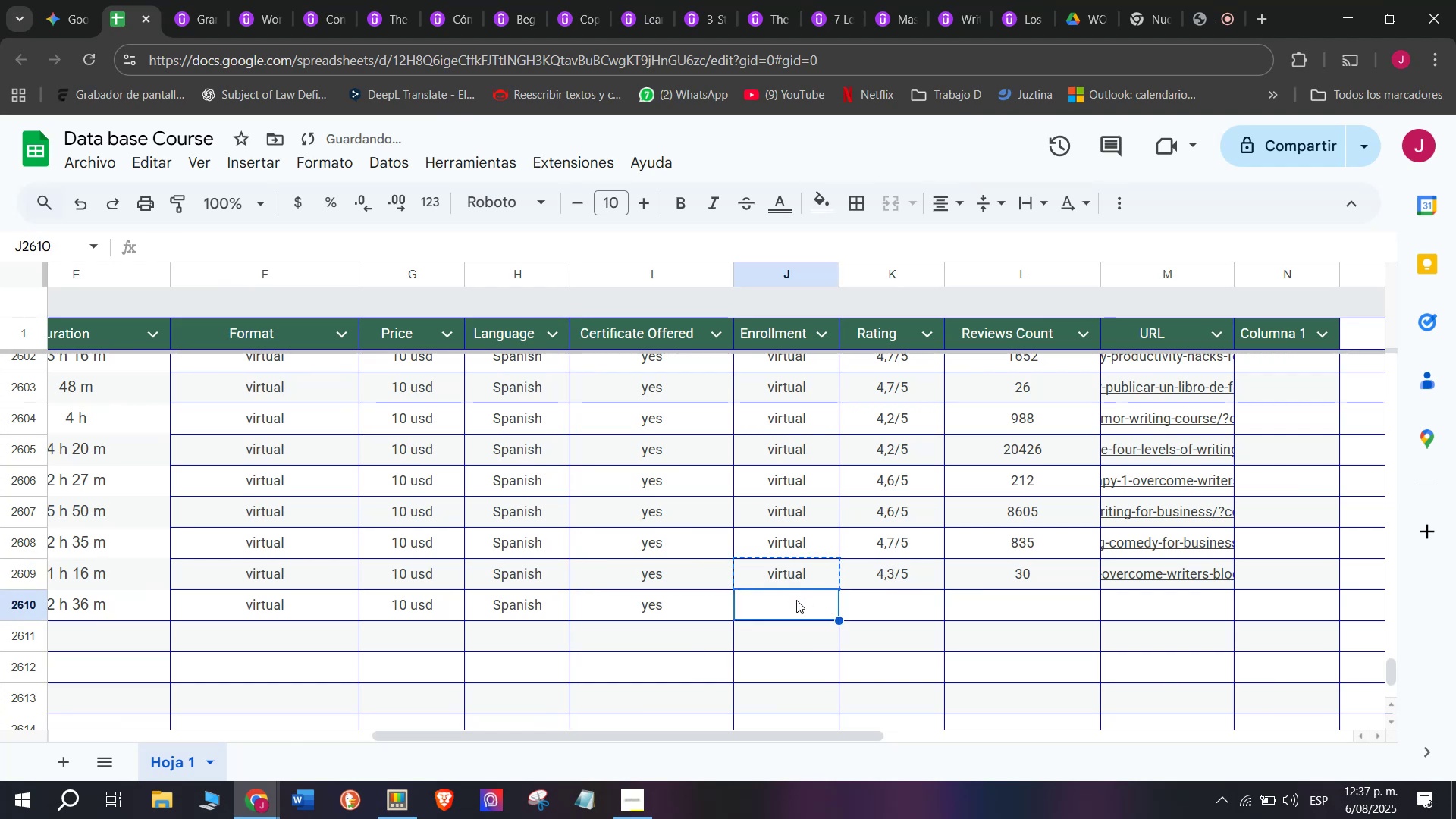 
key(Z)
 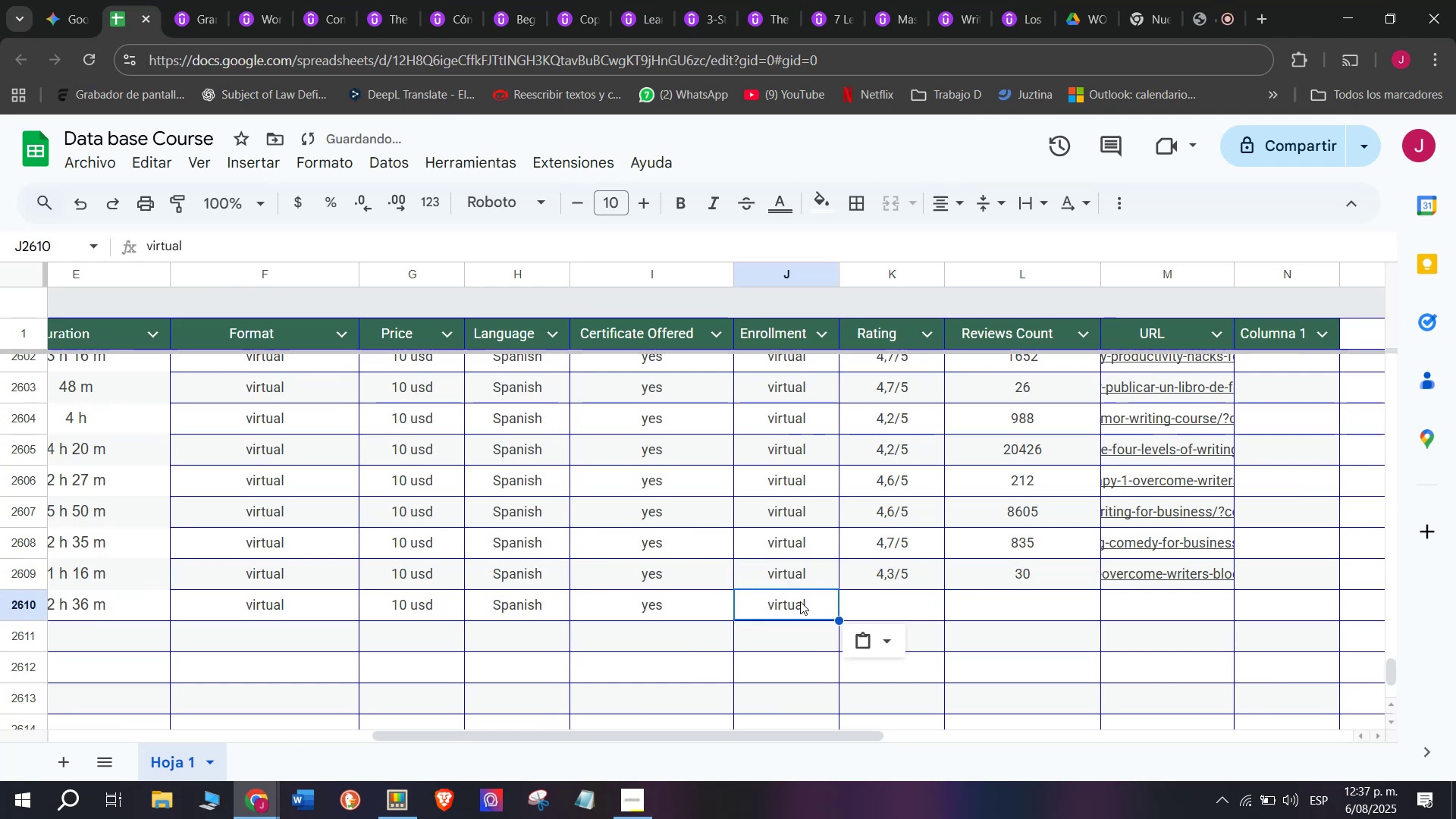 
key(Control+ControlLeft)
 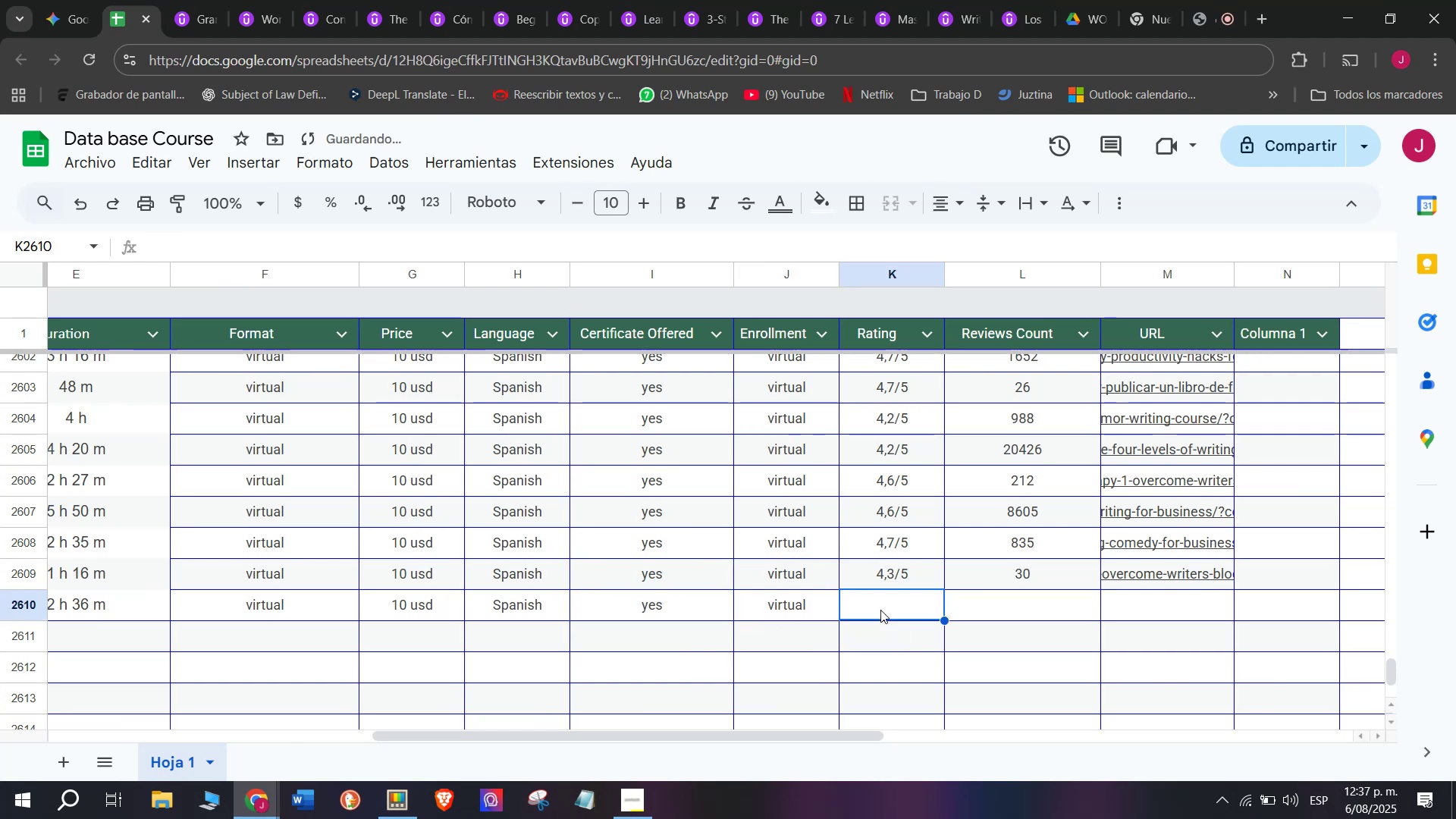 
key(Control+V)
 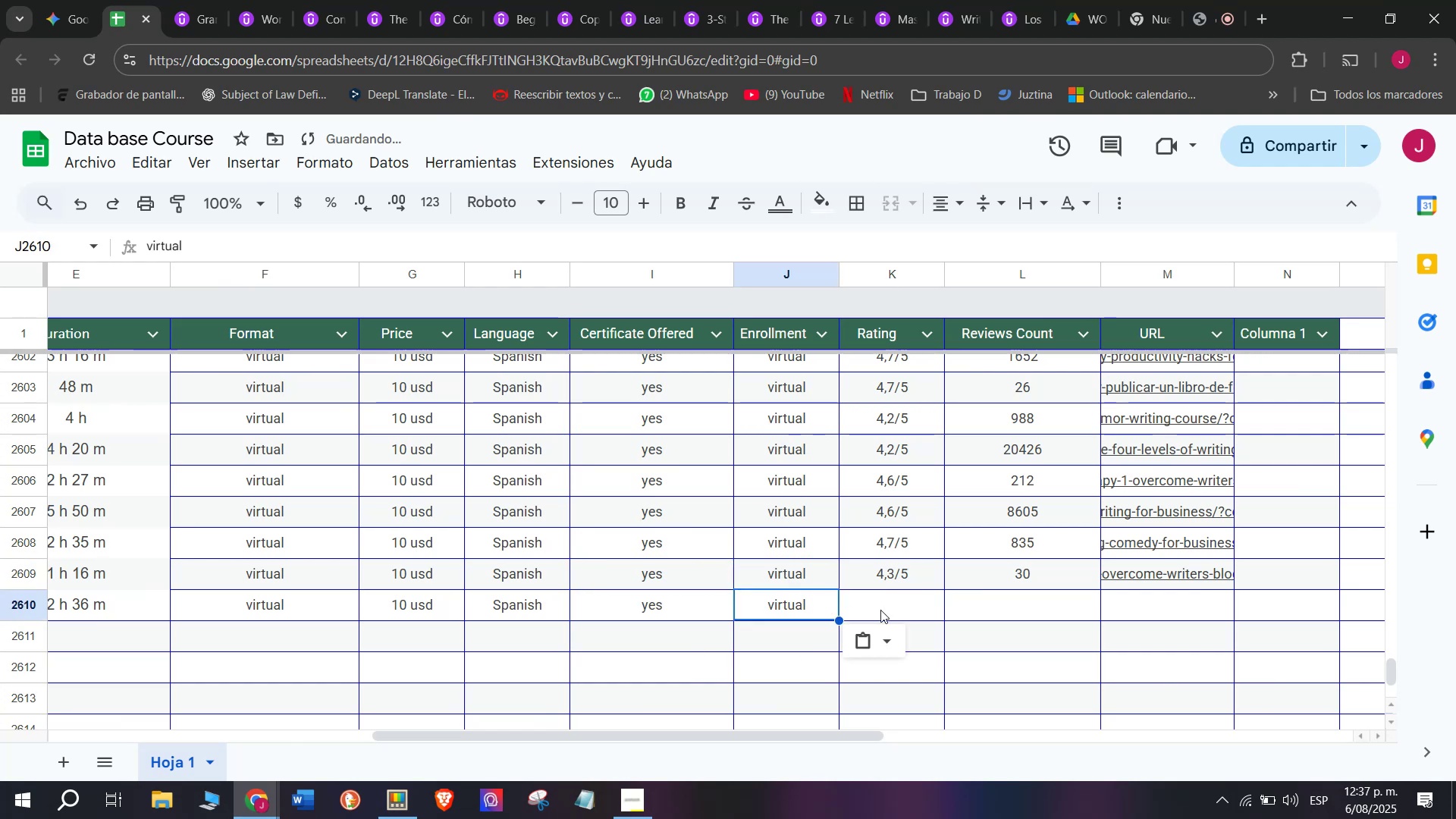 
double_click([880, 610])
 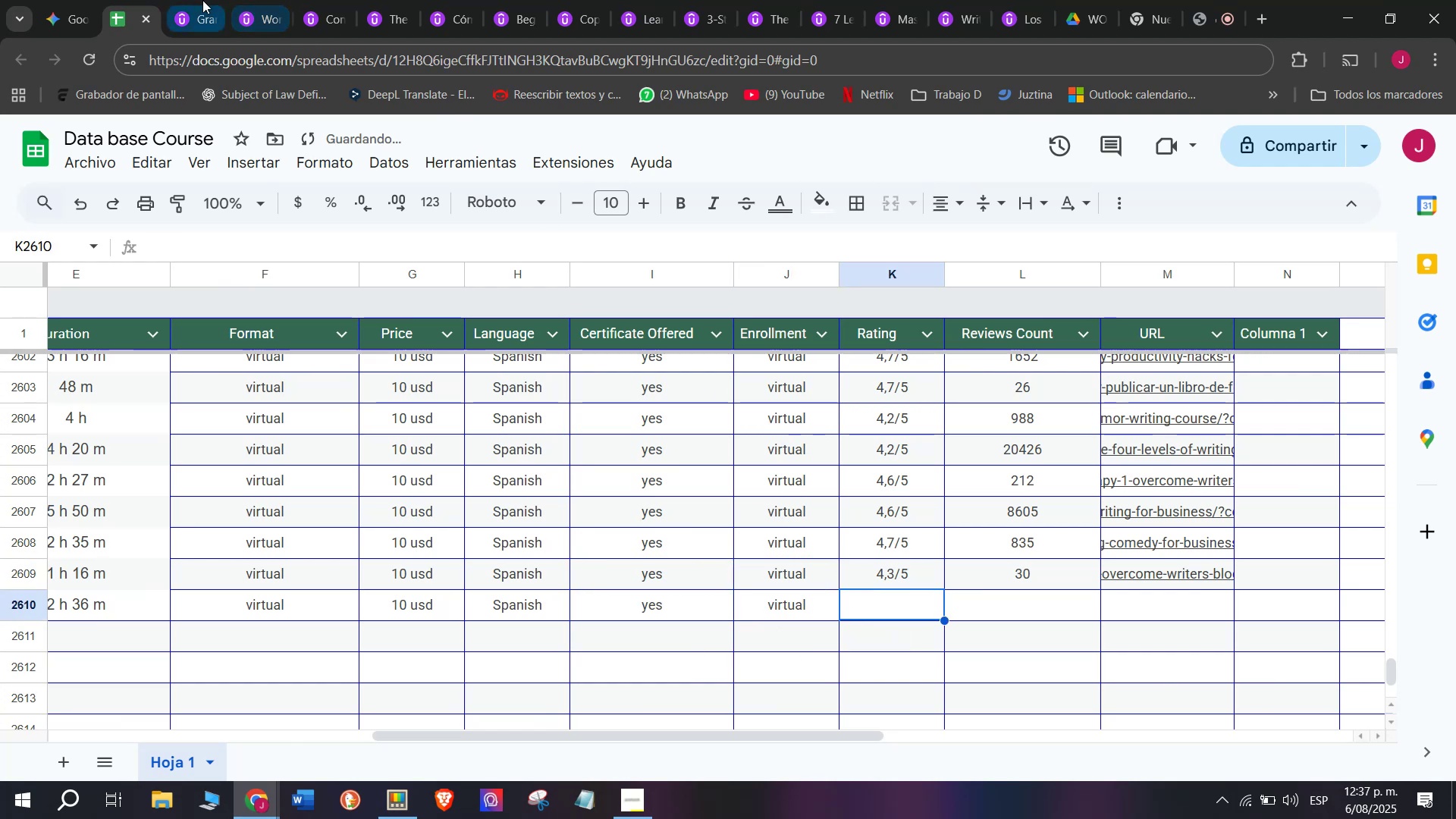 
scroll: coordinate [377, 452], scroll_direction: up, amount: 2.0
 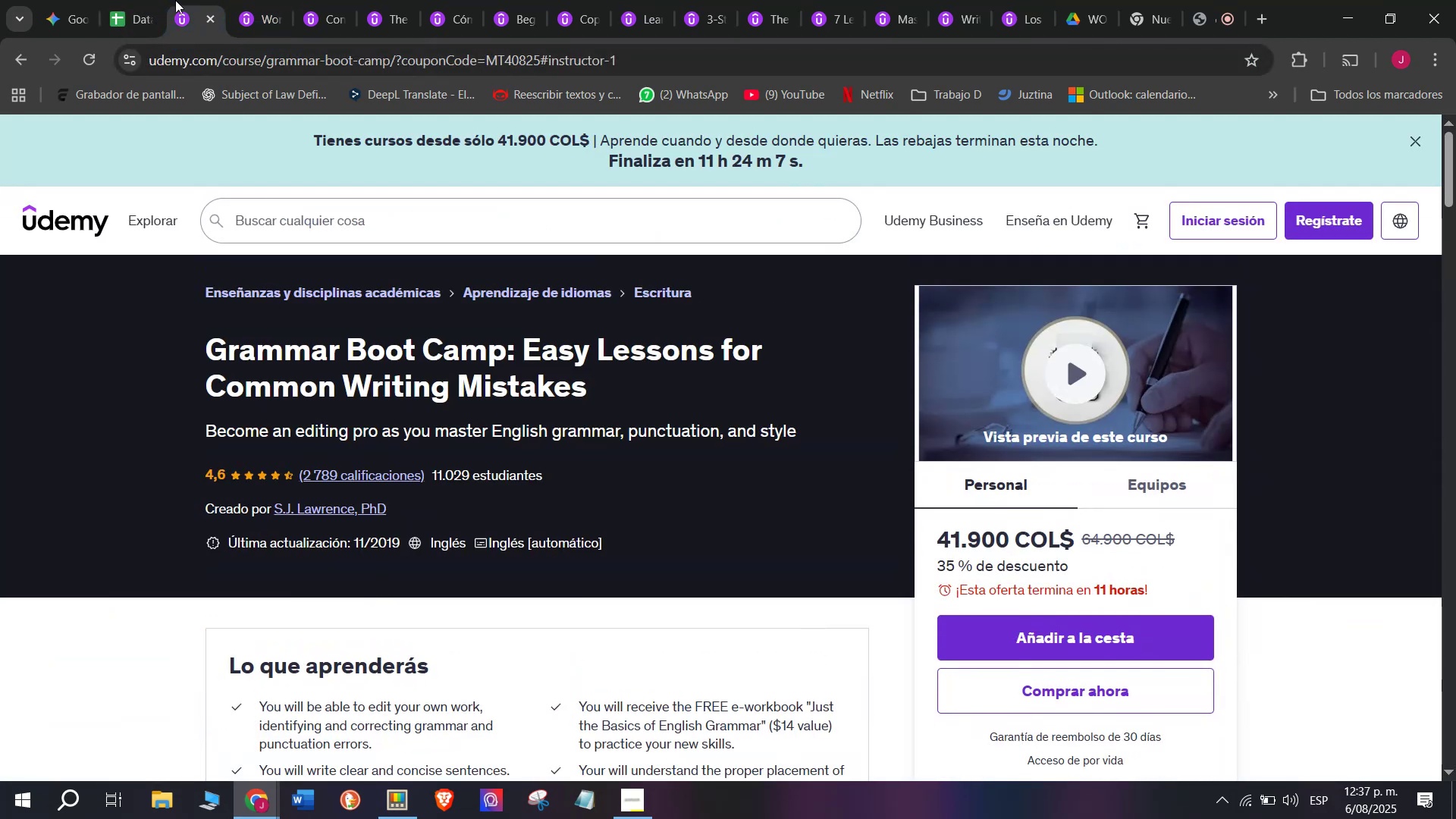 
left_click([143, 0])
 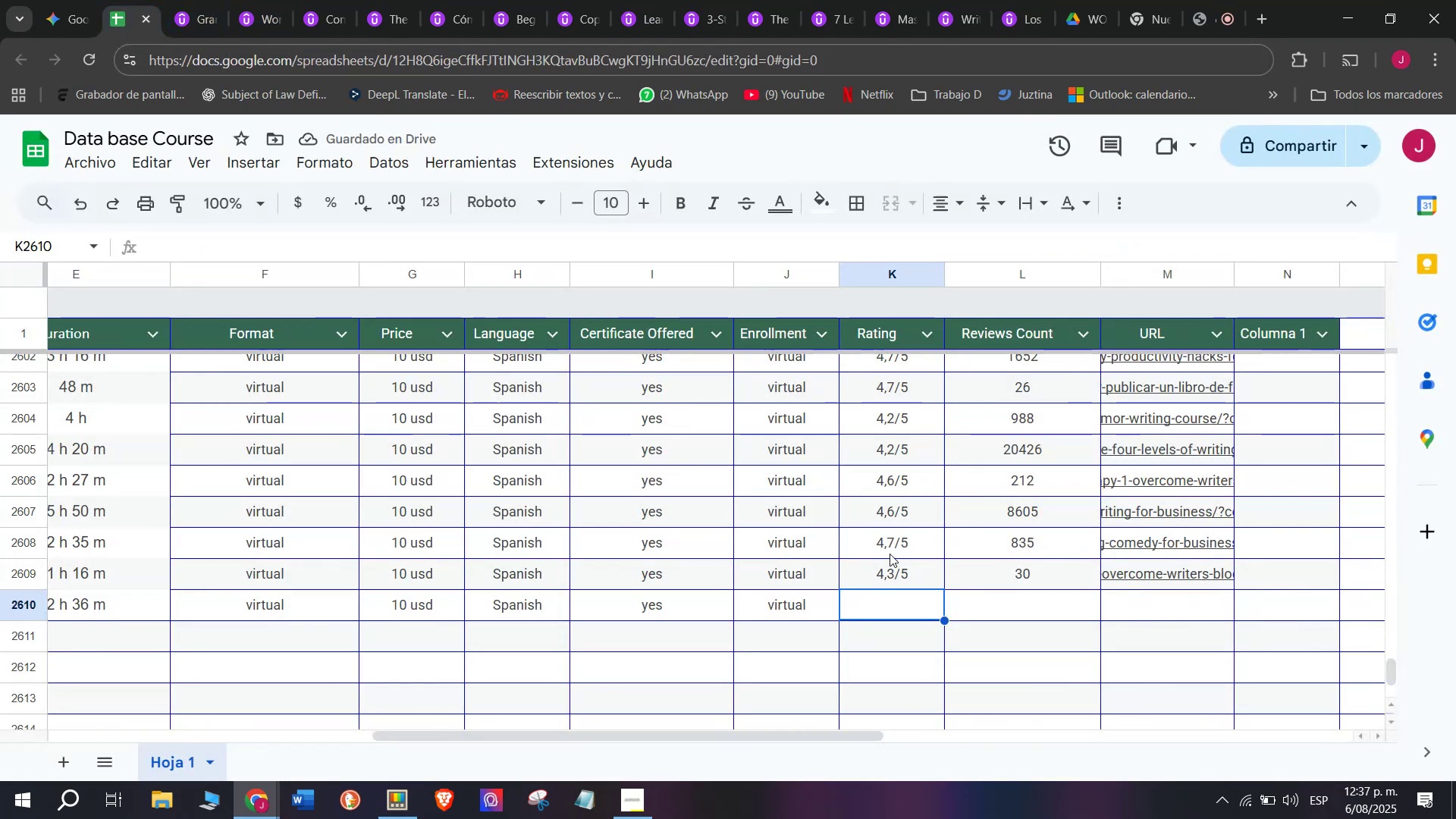 
key(Control+ControlLeft)
 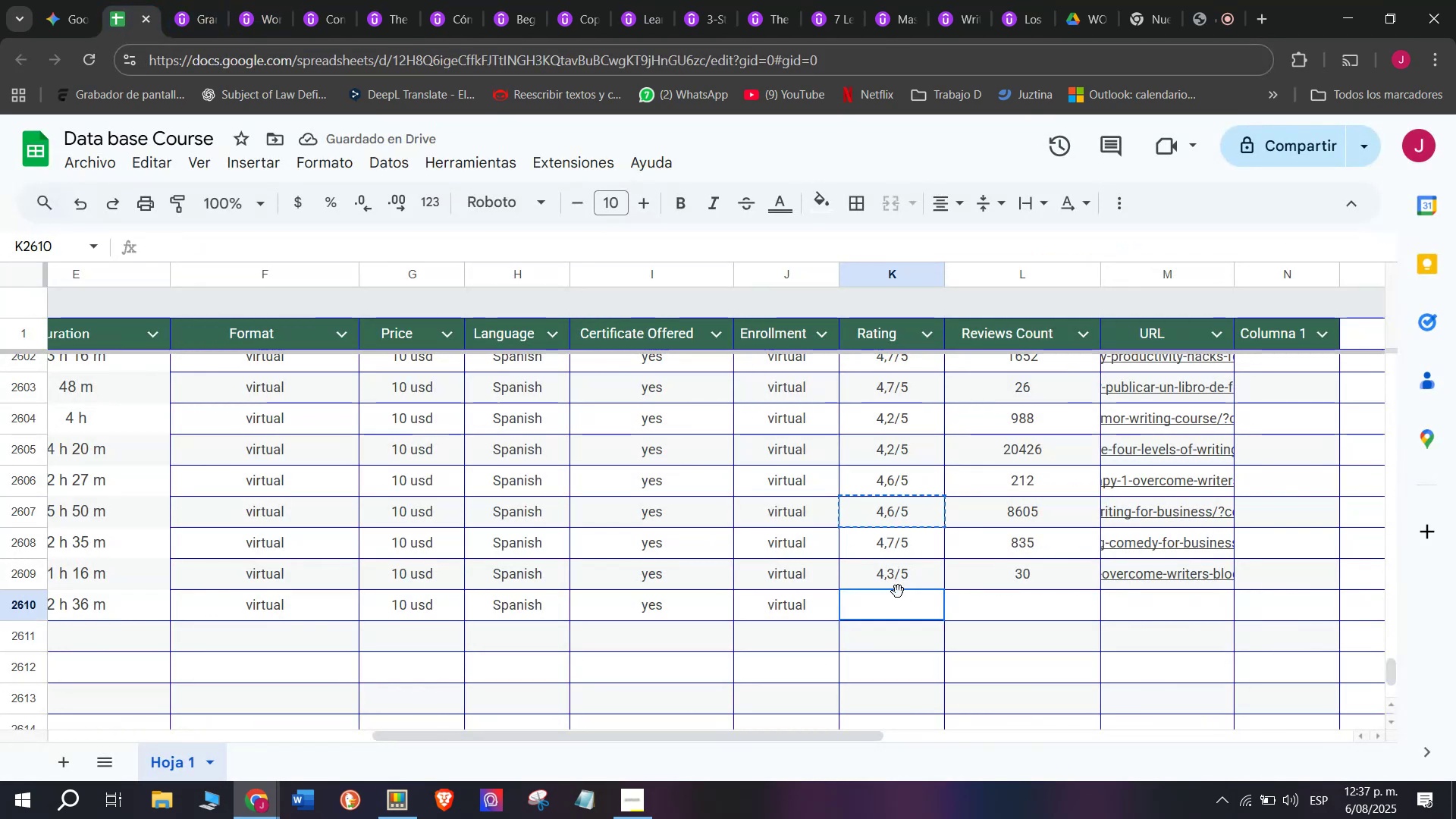 
key(Break)
 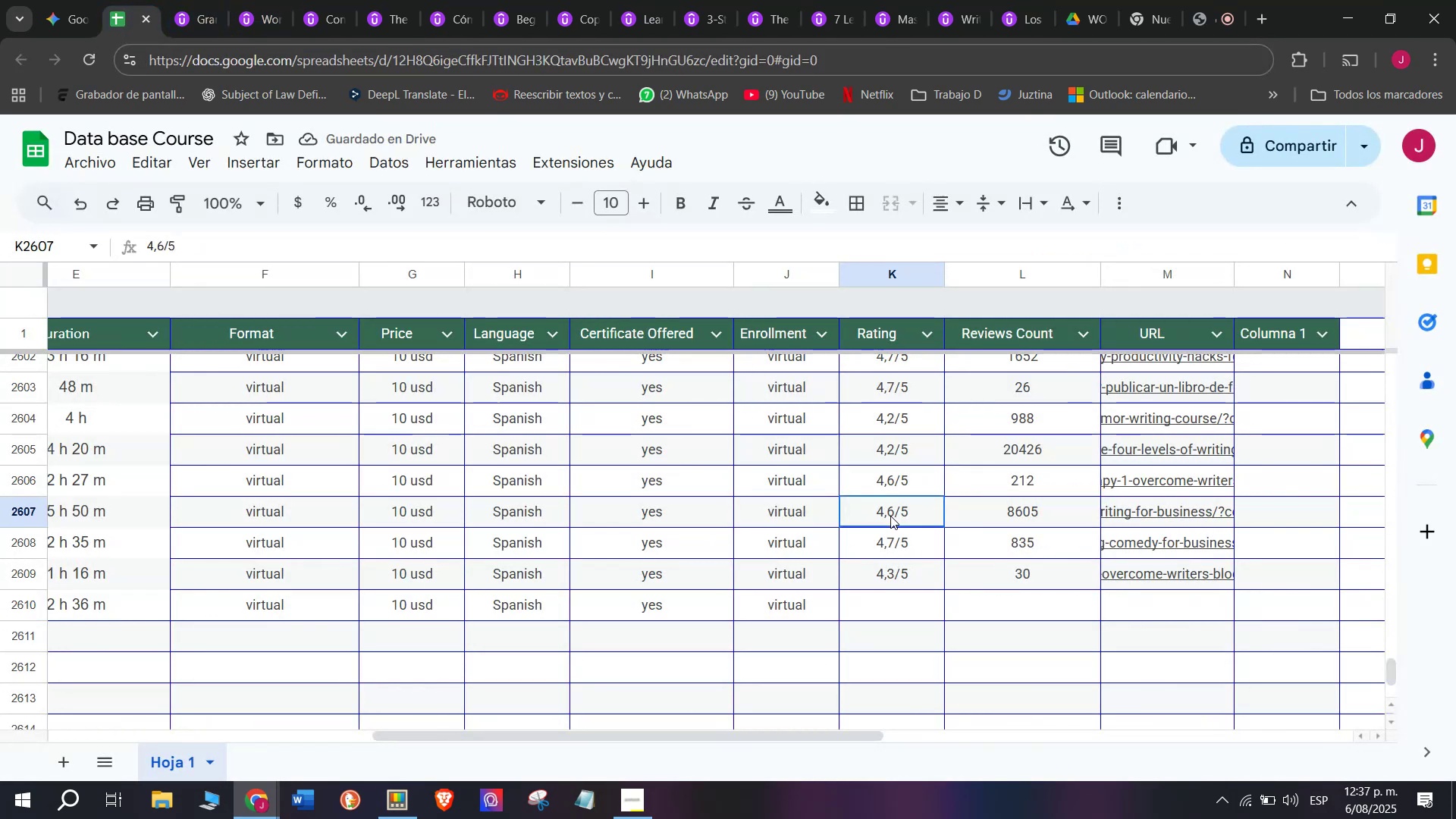 
key(Control+C)
 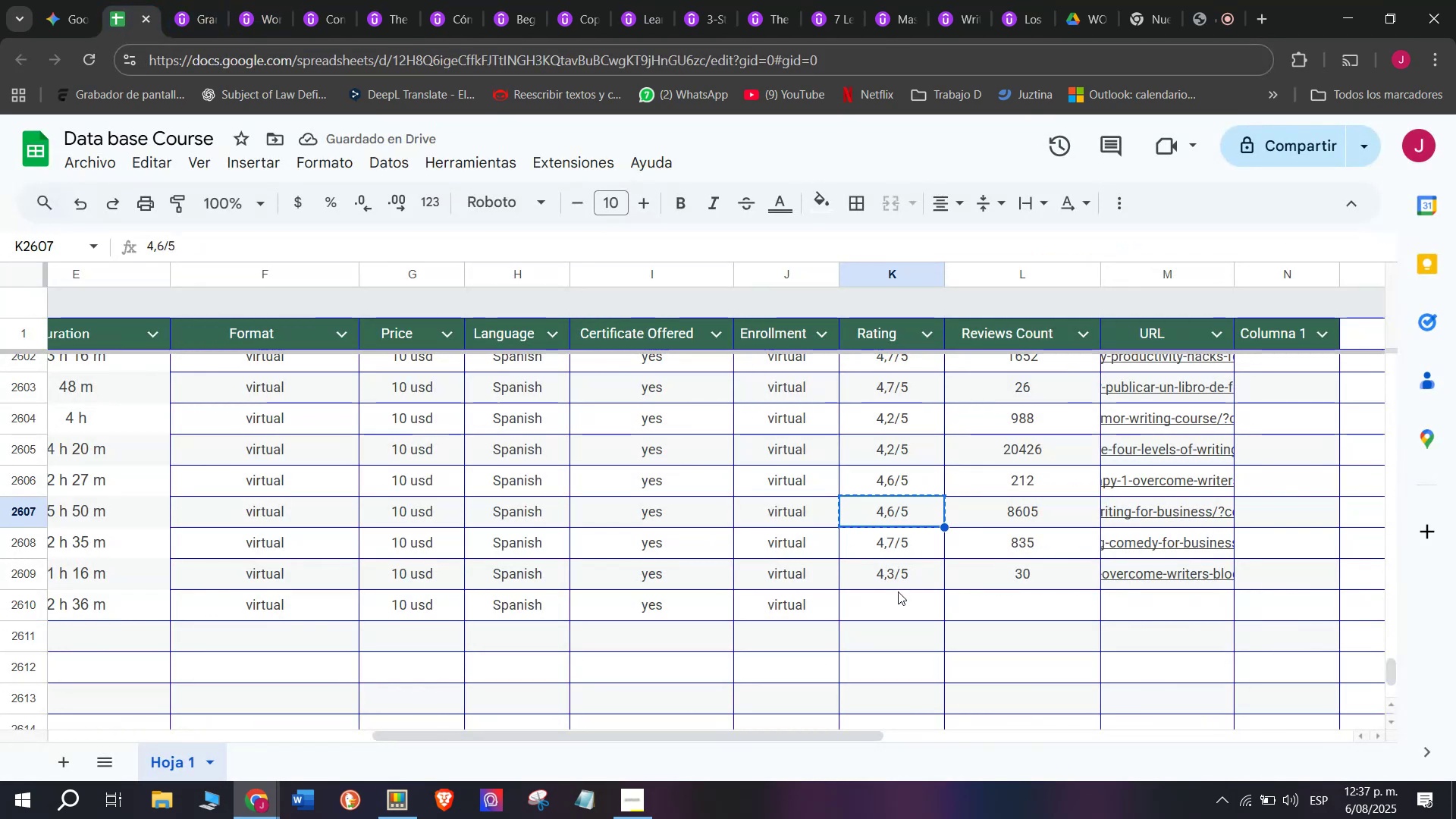 
left_click([898, 592])
 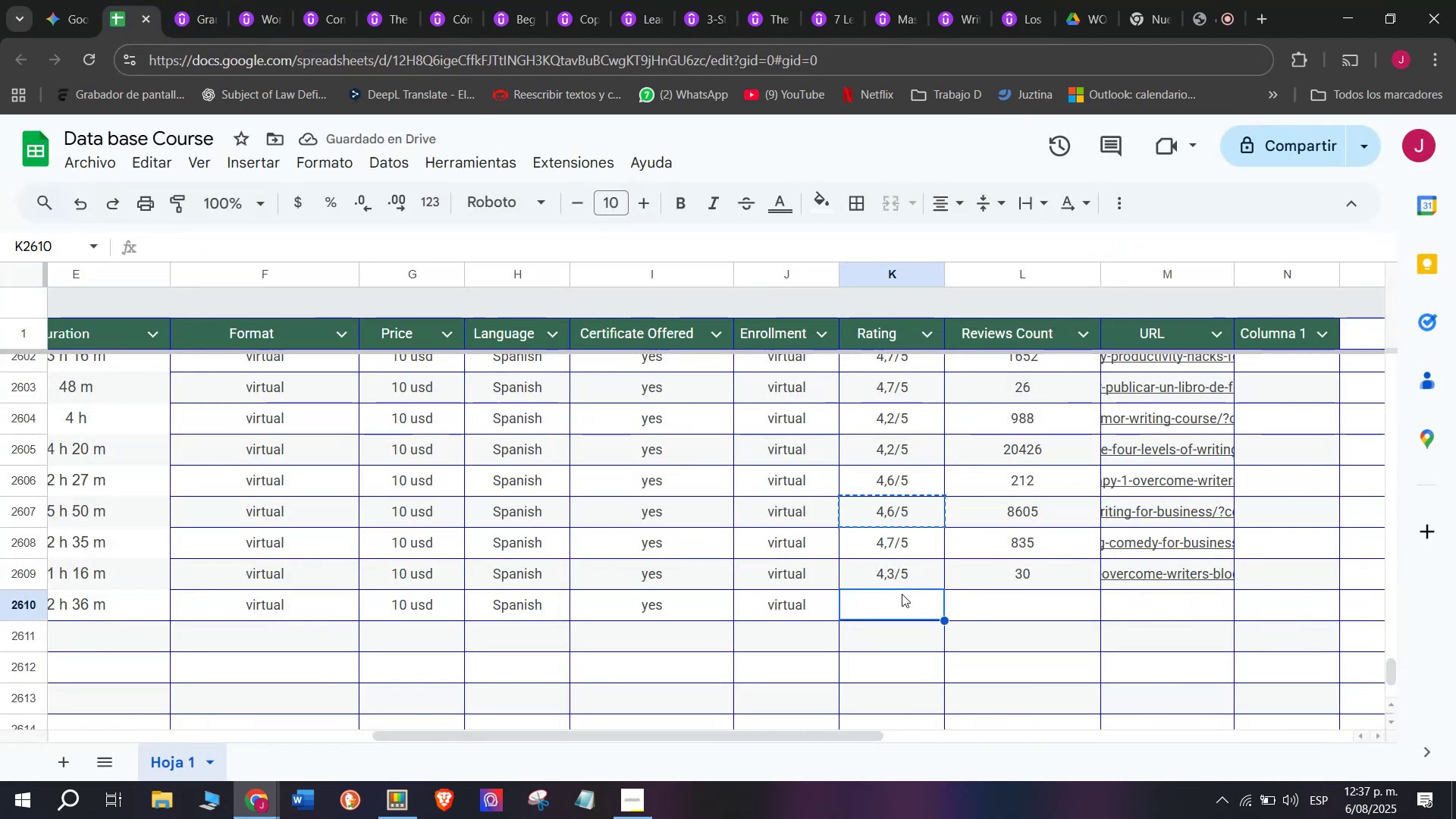 
key(Control+ControlLeft)
 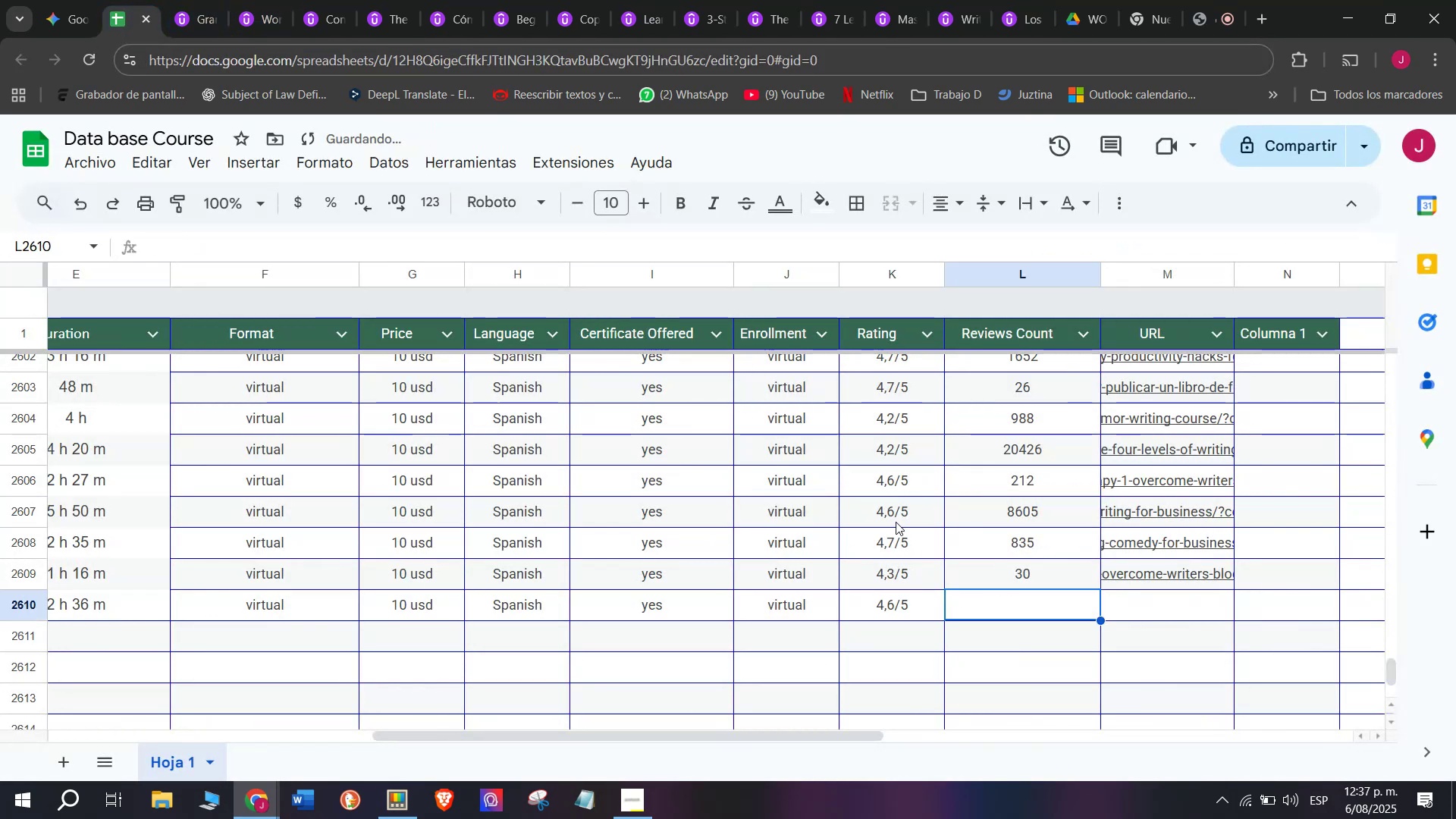 
key(Z)
 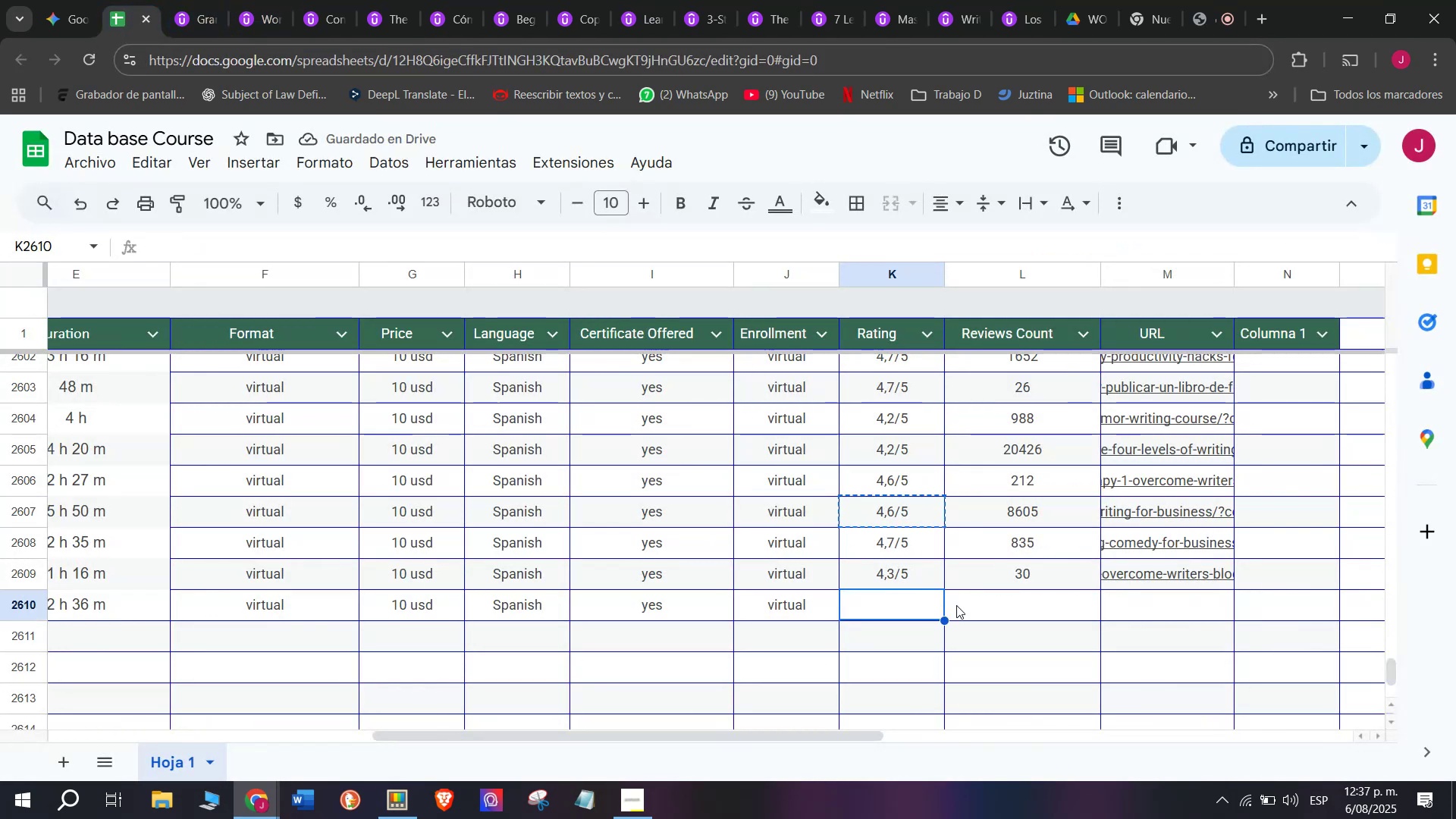 
key(Control+V)
 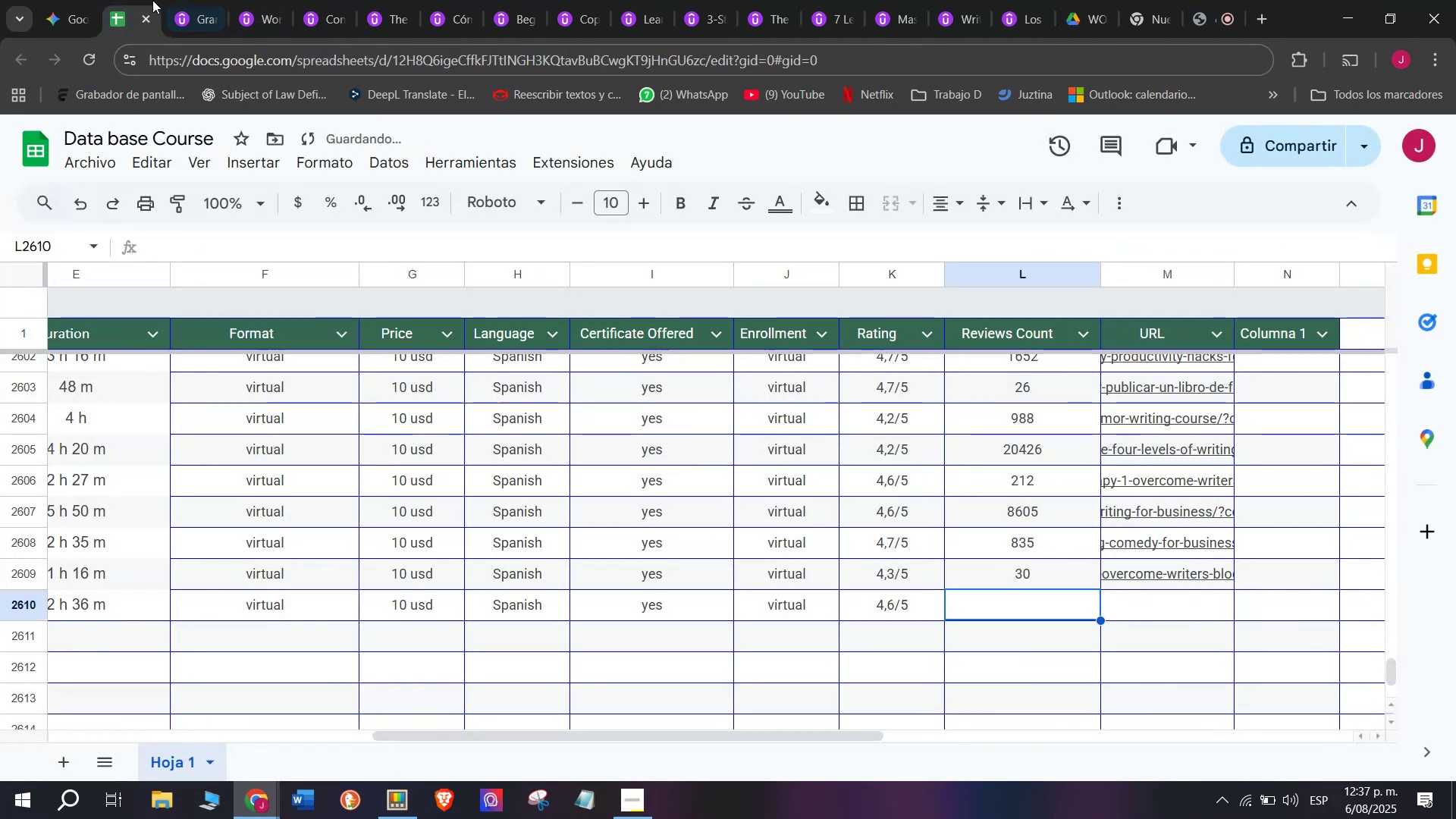 
left_click([186, 5])
 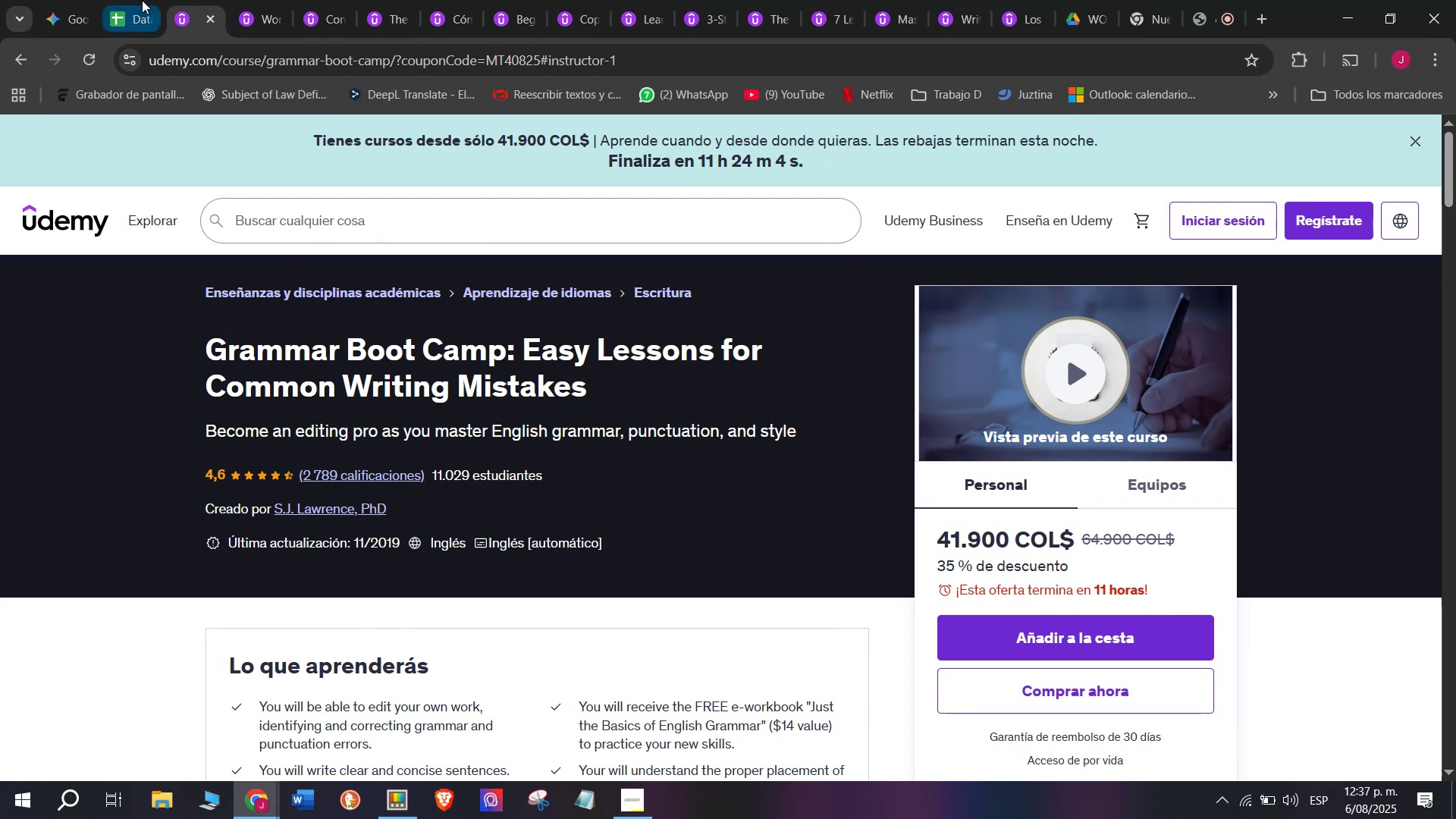 
left_click([142, 0])
 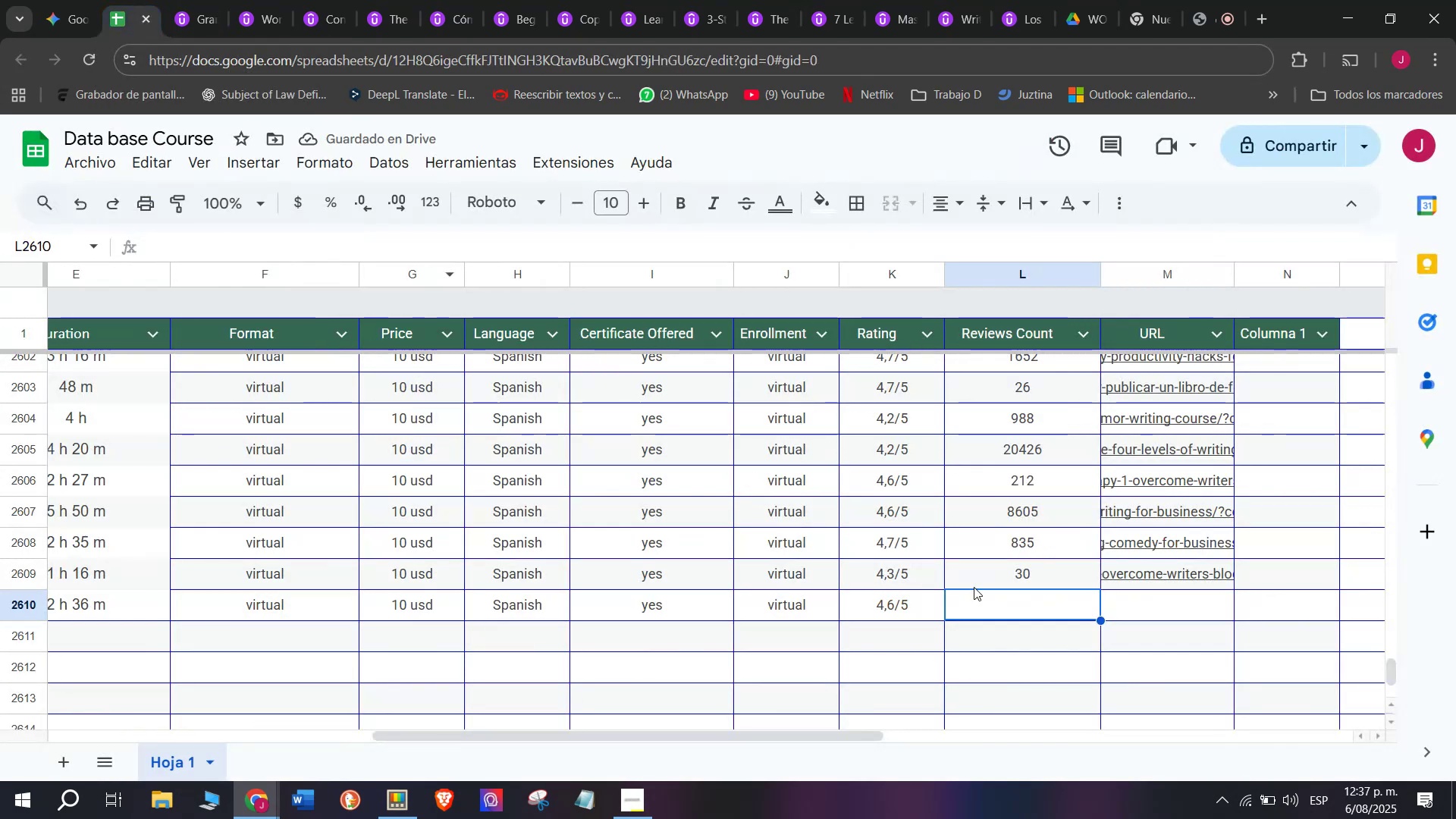 
type(2789)
 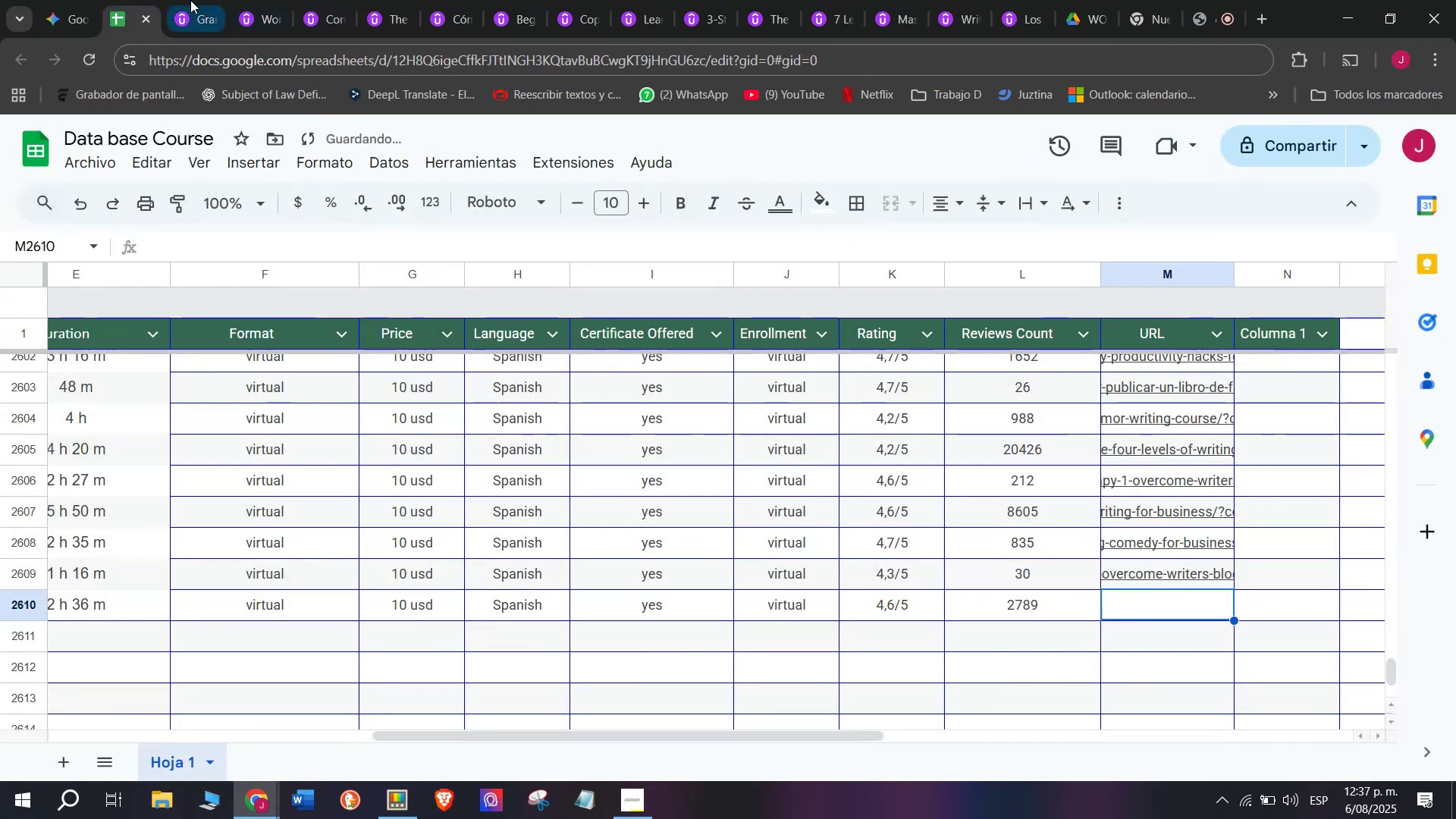 
double_click([221, 54])
 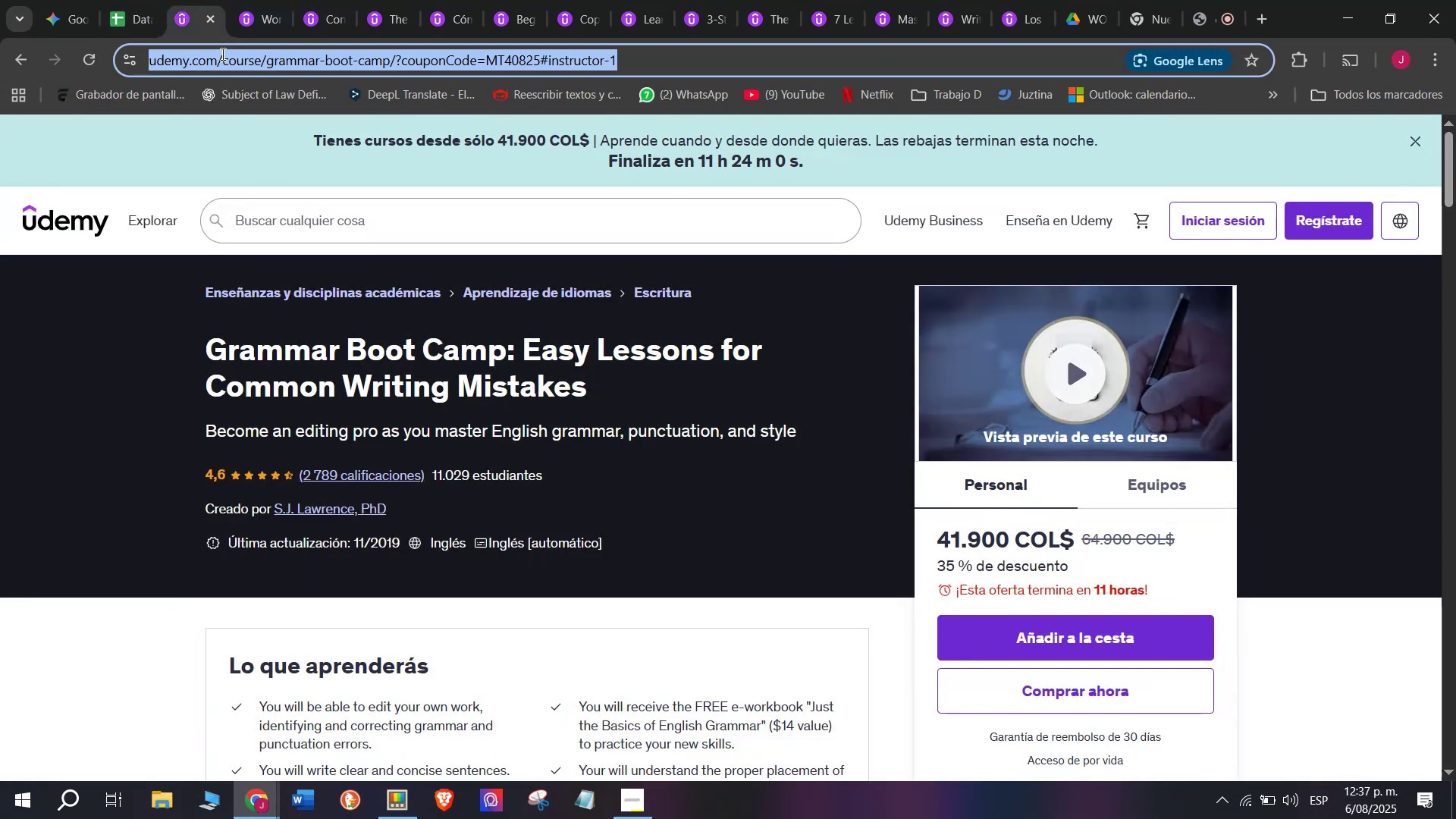 
triple_click([221, 54])
 